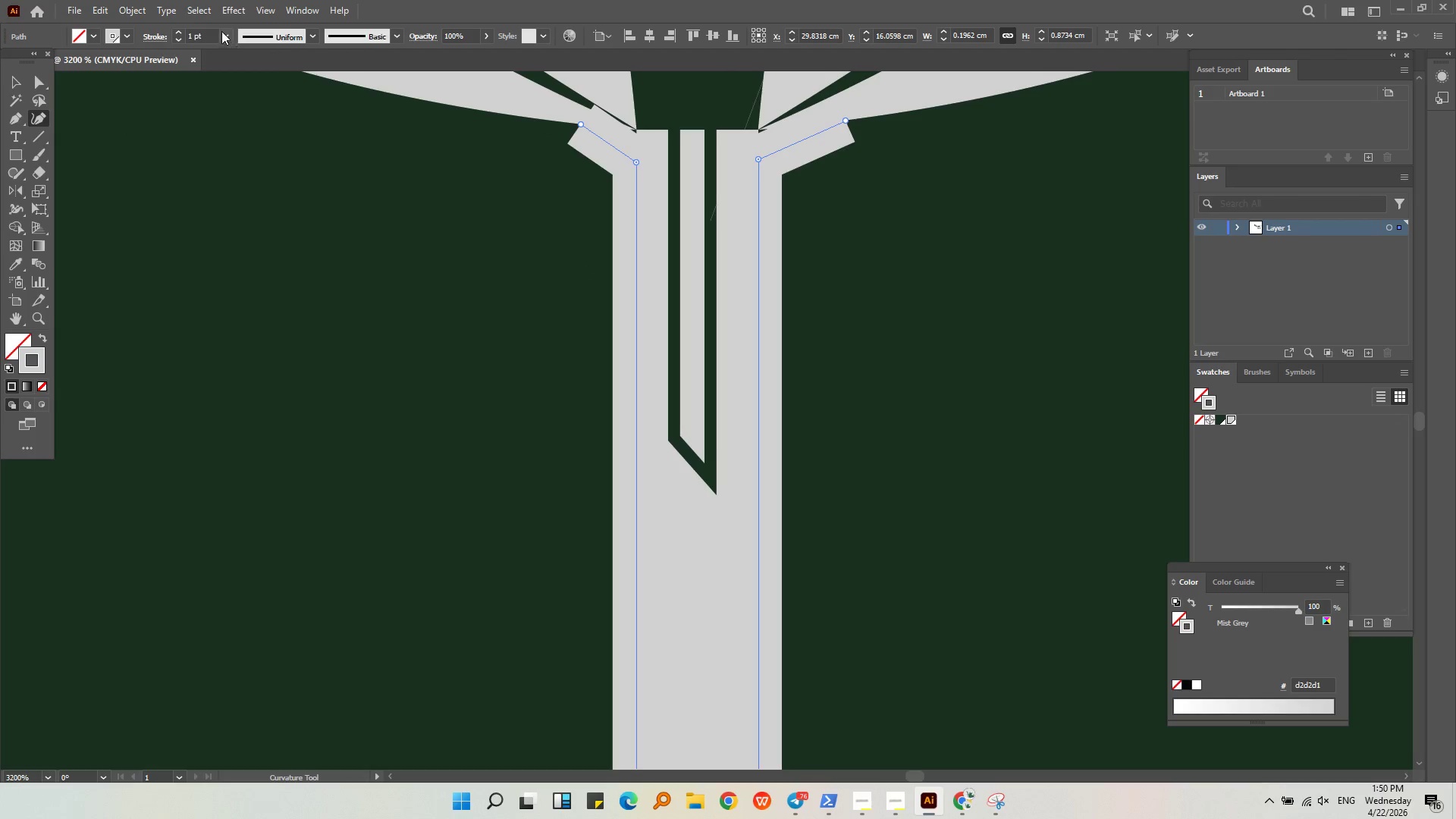 
double_click([236, 44])
 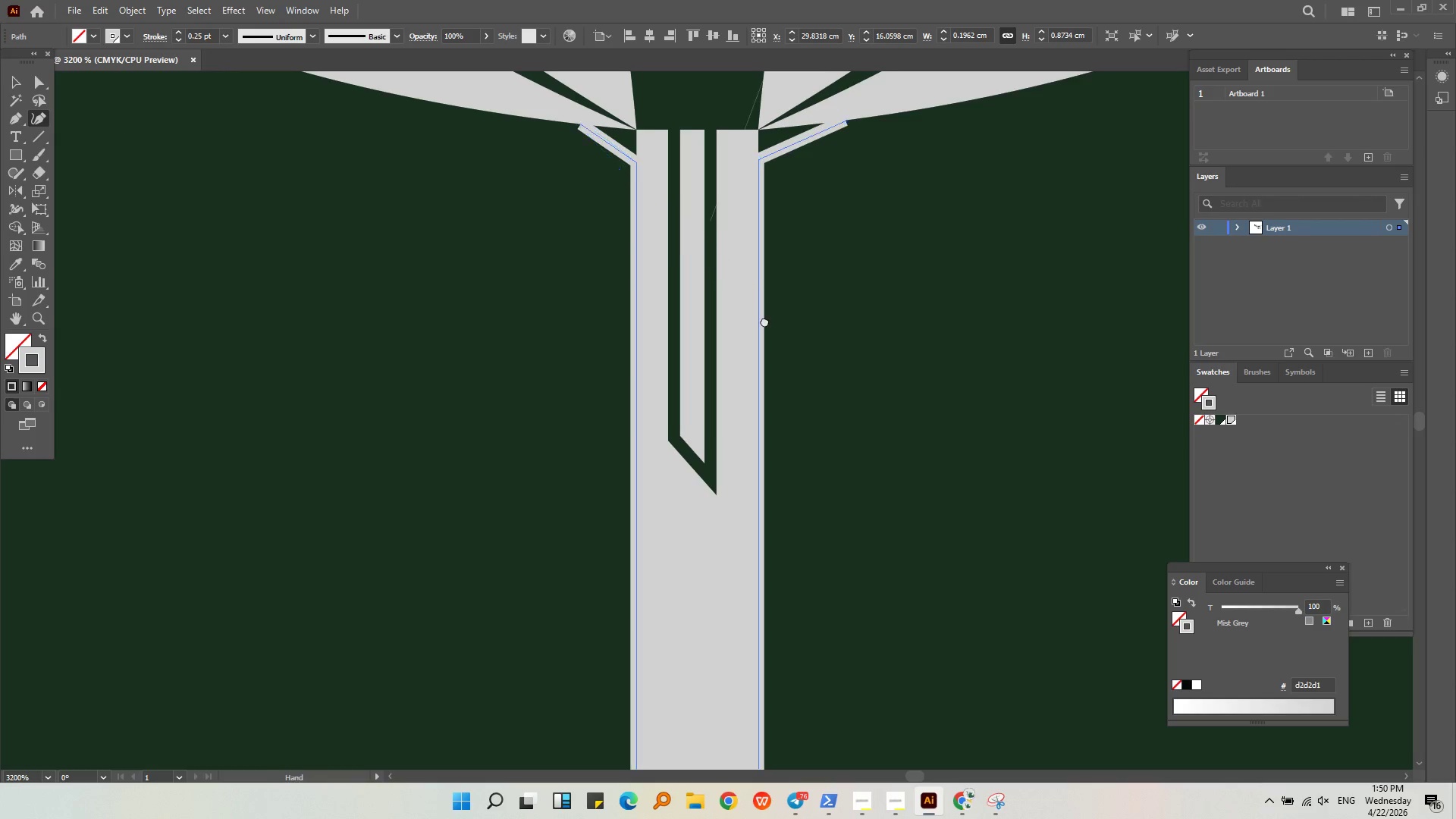 
key(Escape)
 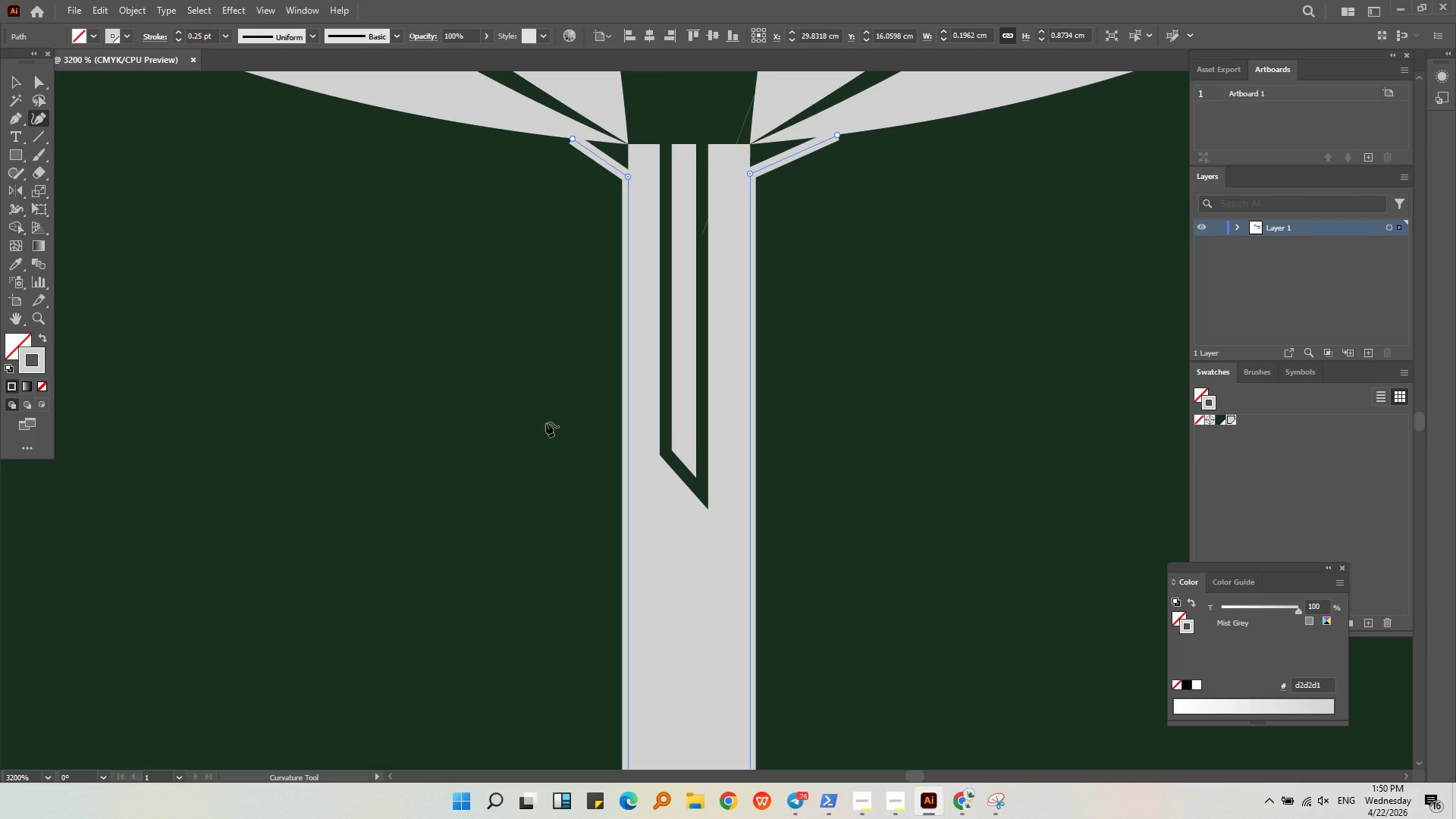 
key(Escape)
 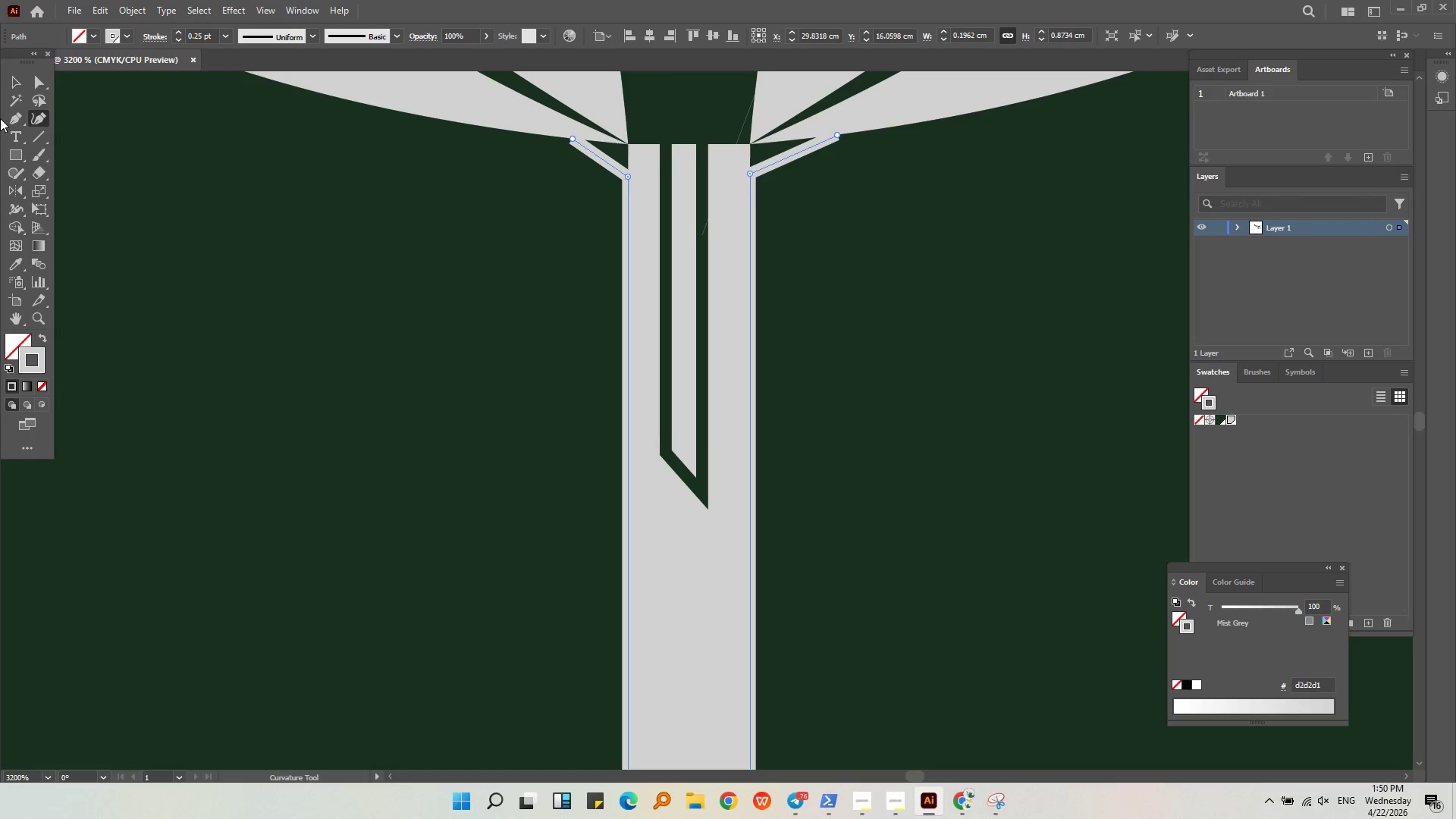 
left_click([11, 82])
 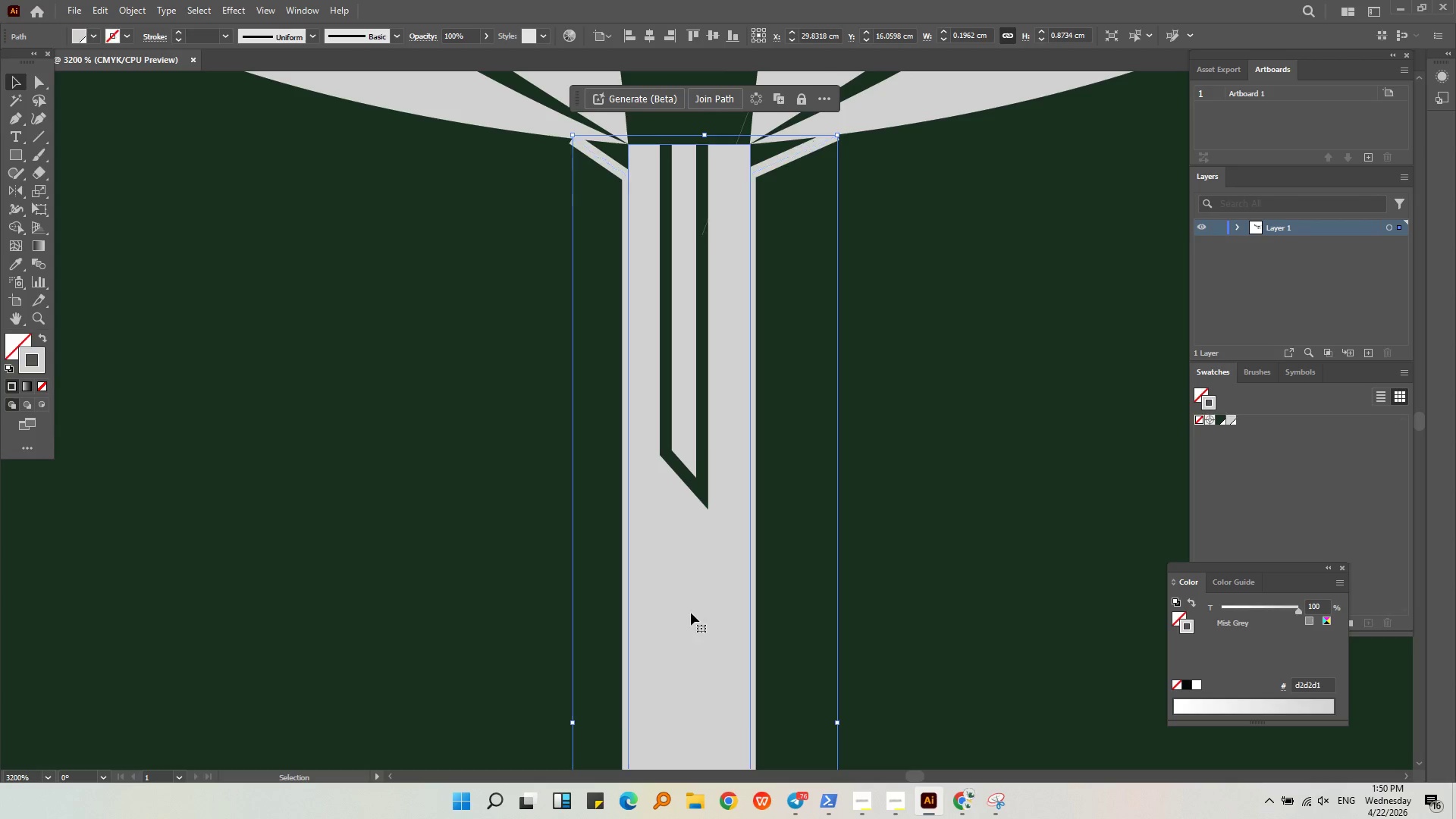 
double_click([943, 532])
 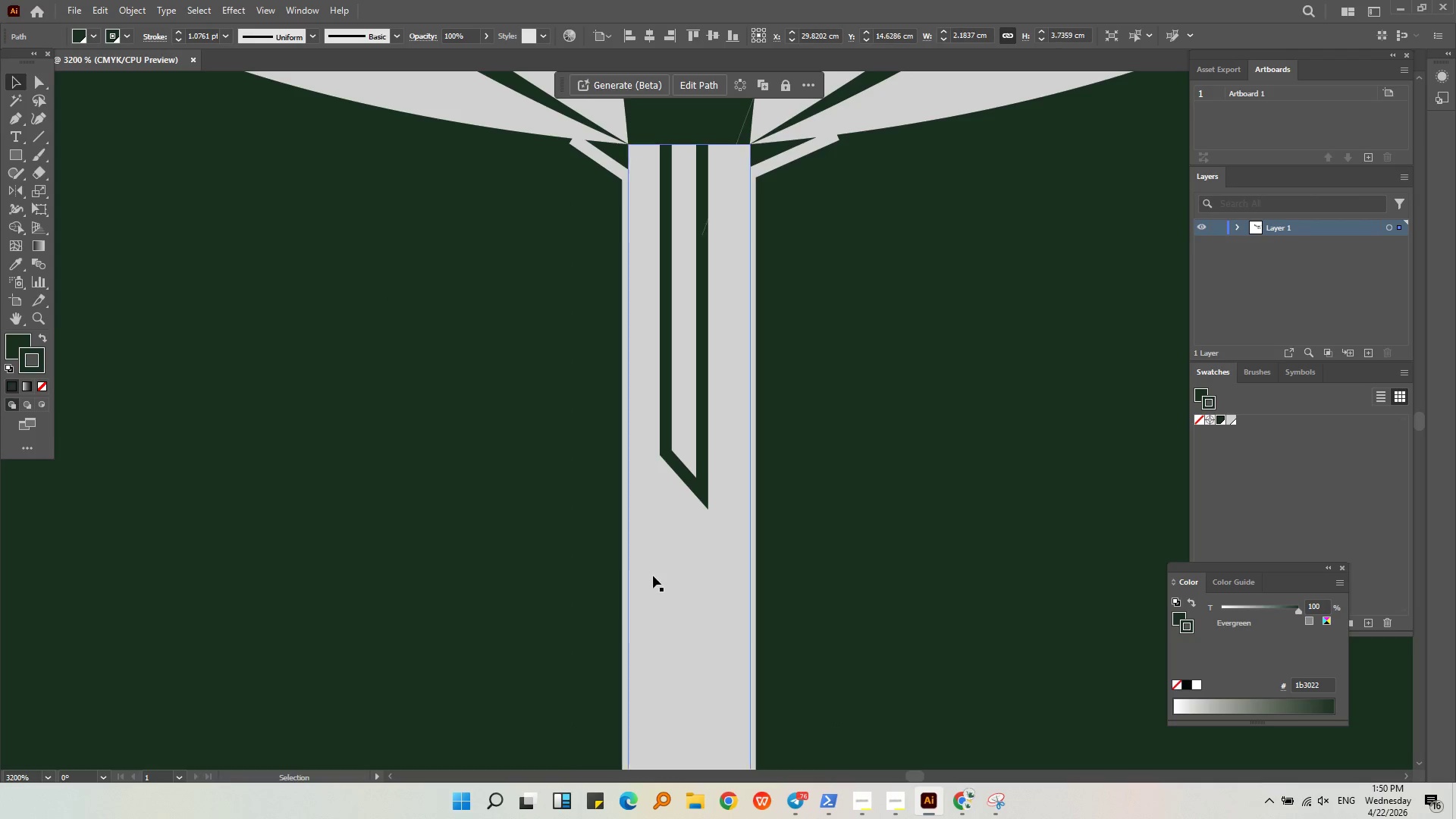 
triple_click([654, 576])
 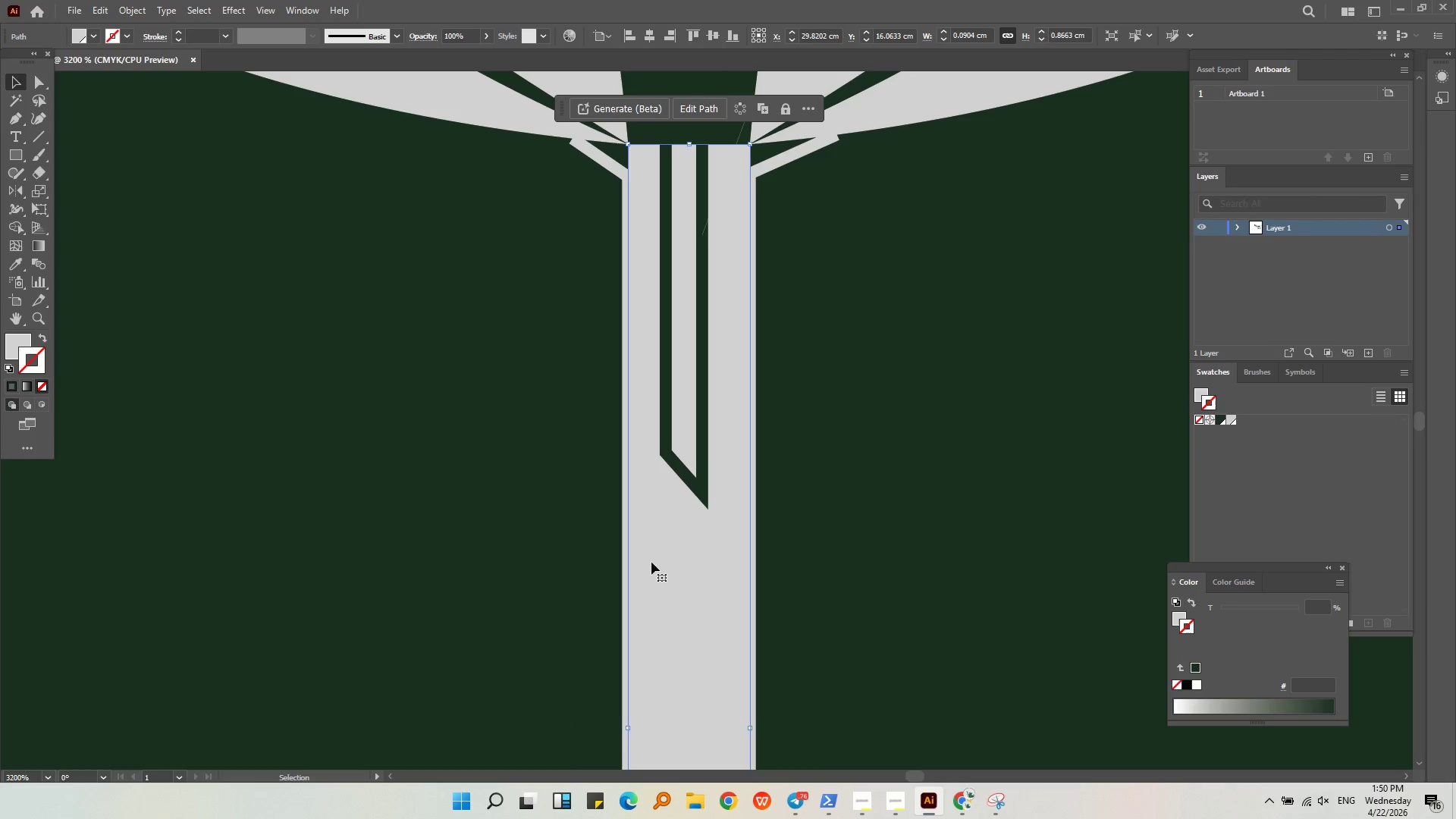 
left_click([706, 476])
 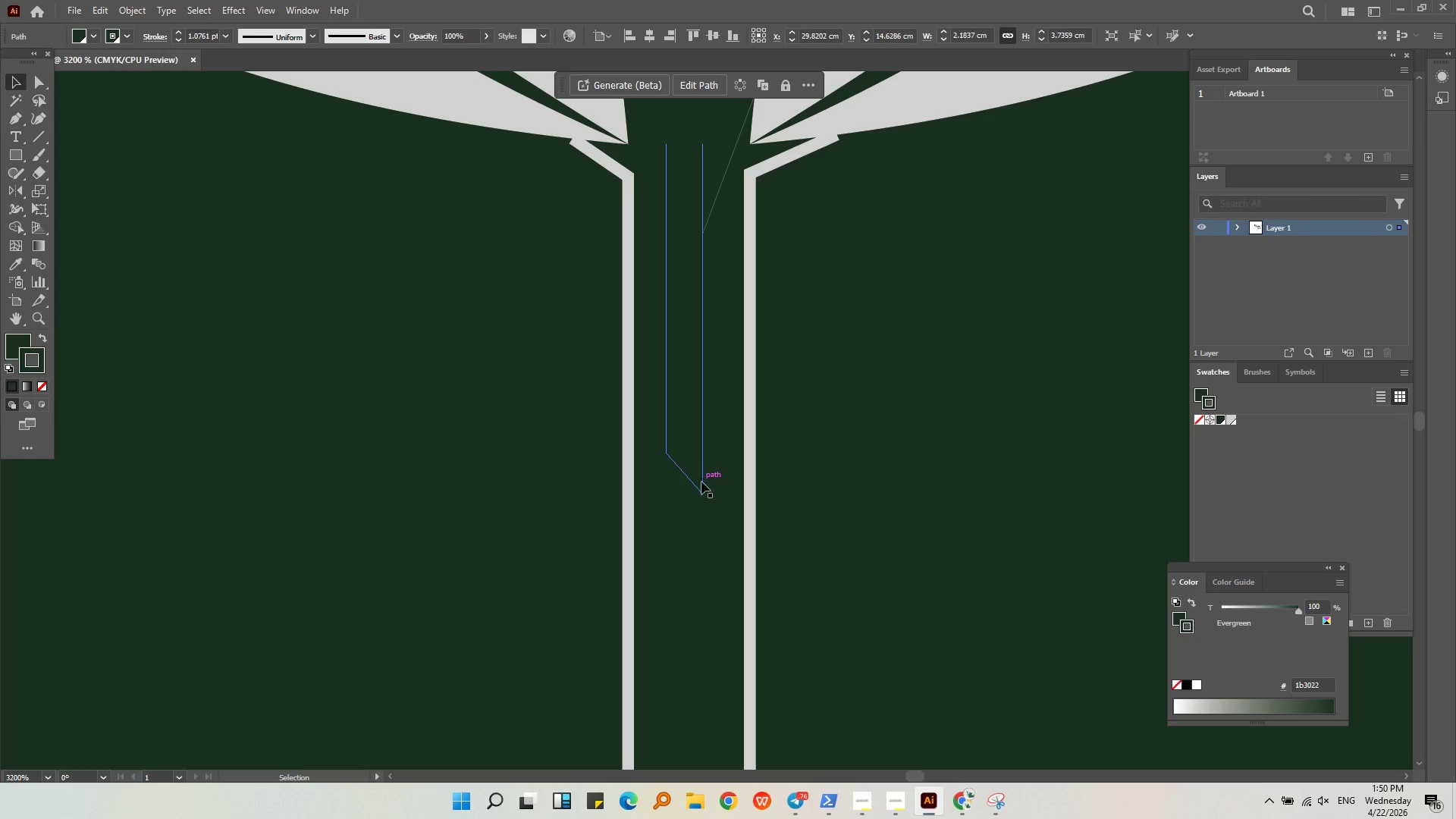 
left_click([701, 483])
 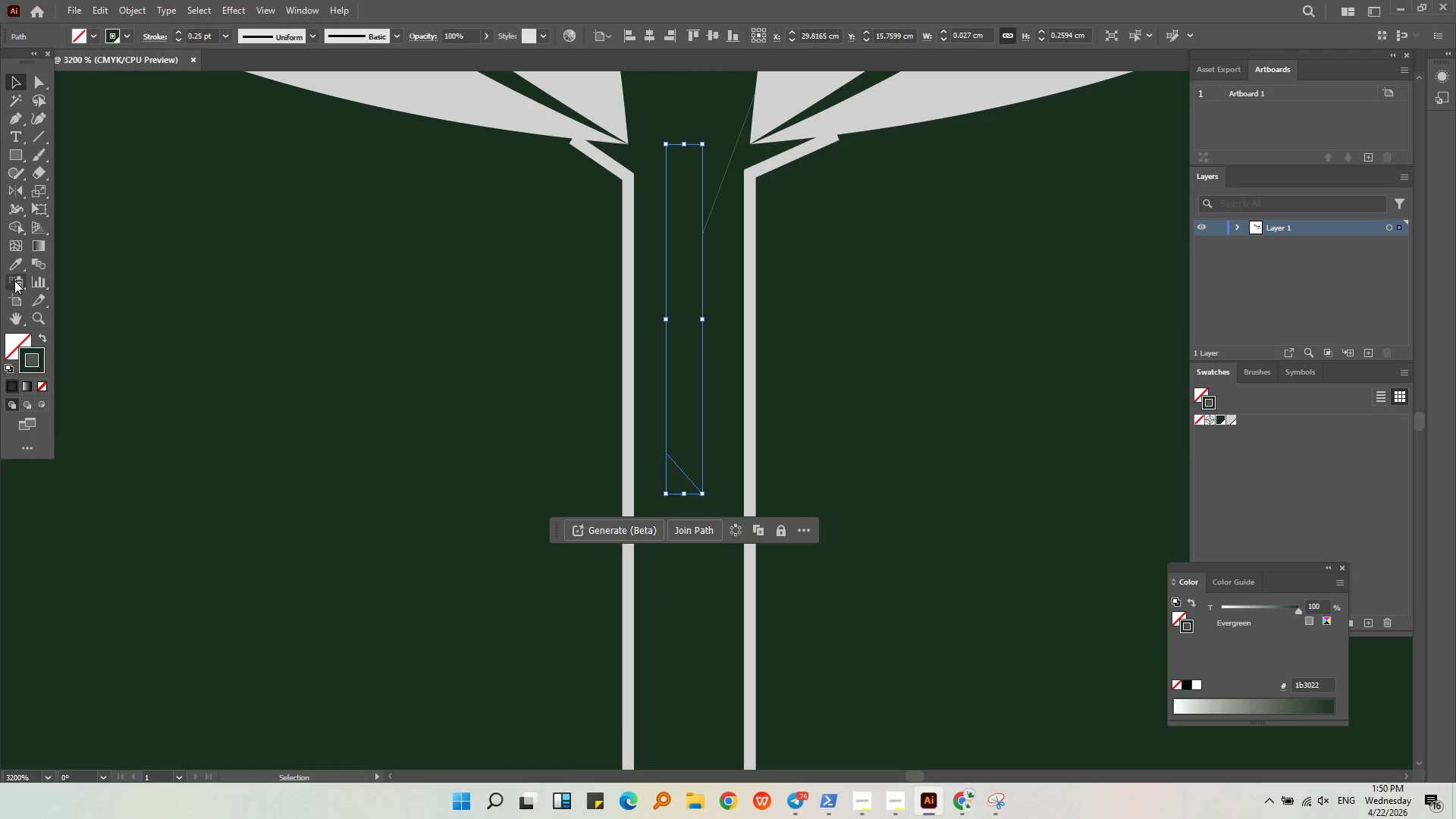 
left_click([16, 259])
 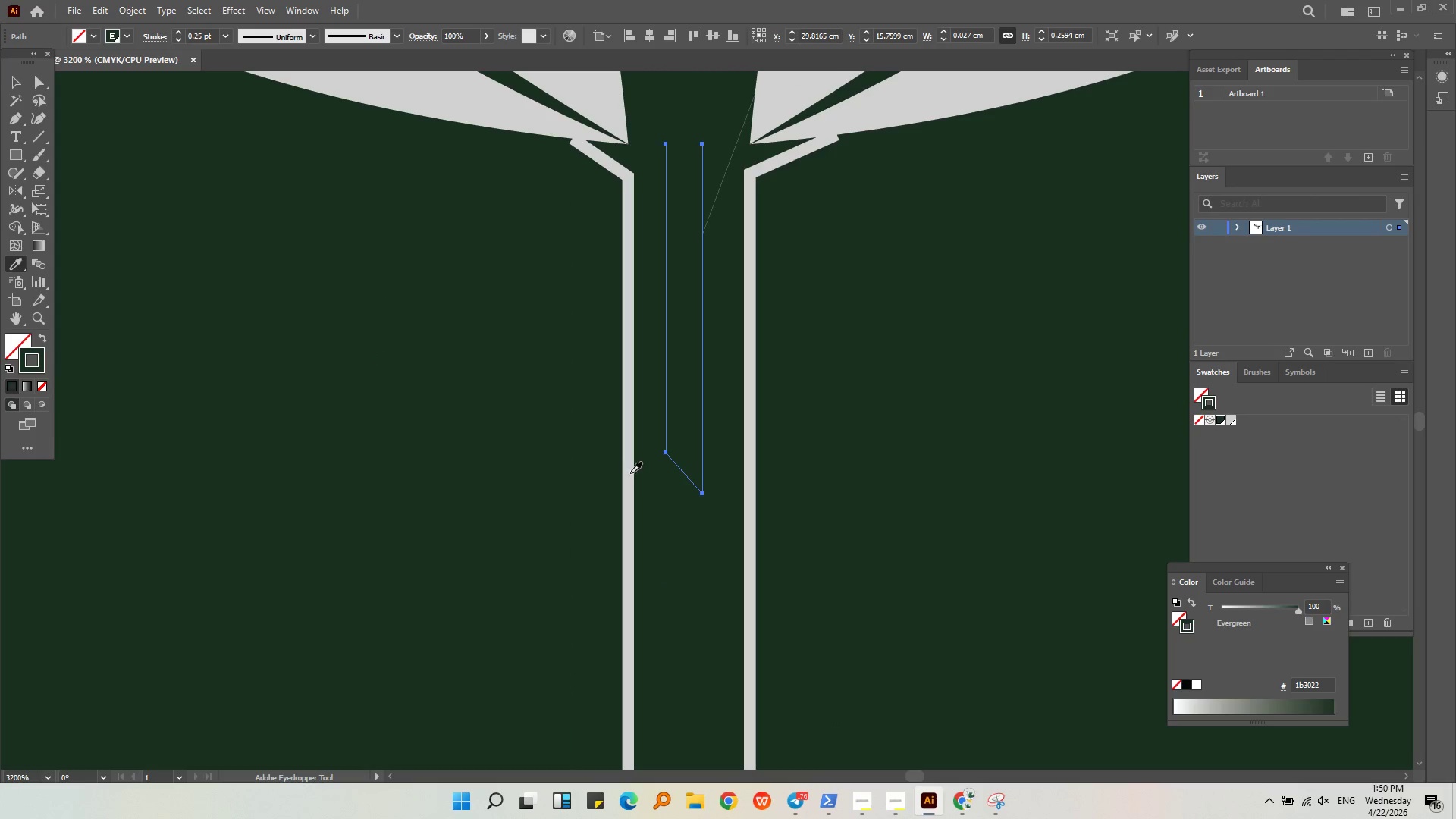 
left_click([629, 473])
 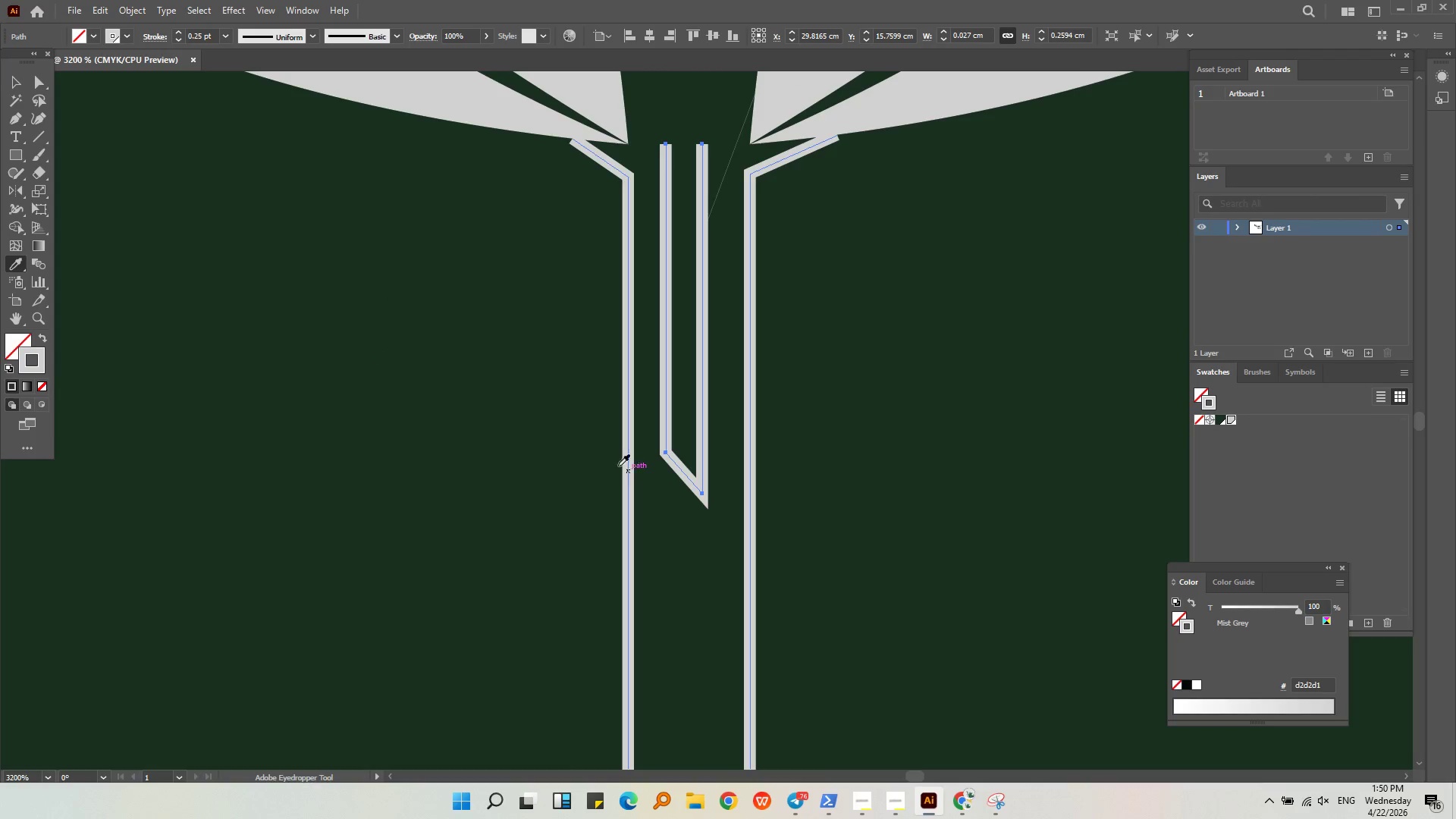 
left_click([16, 86])
 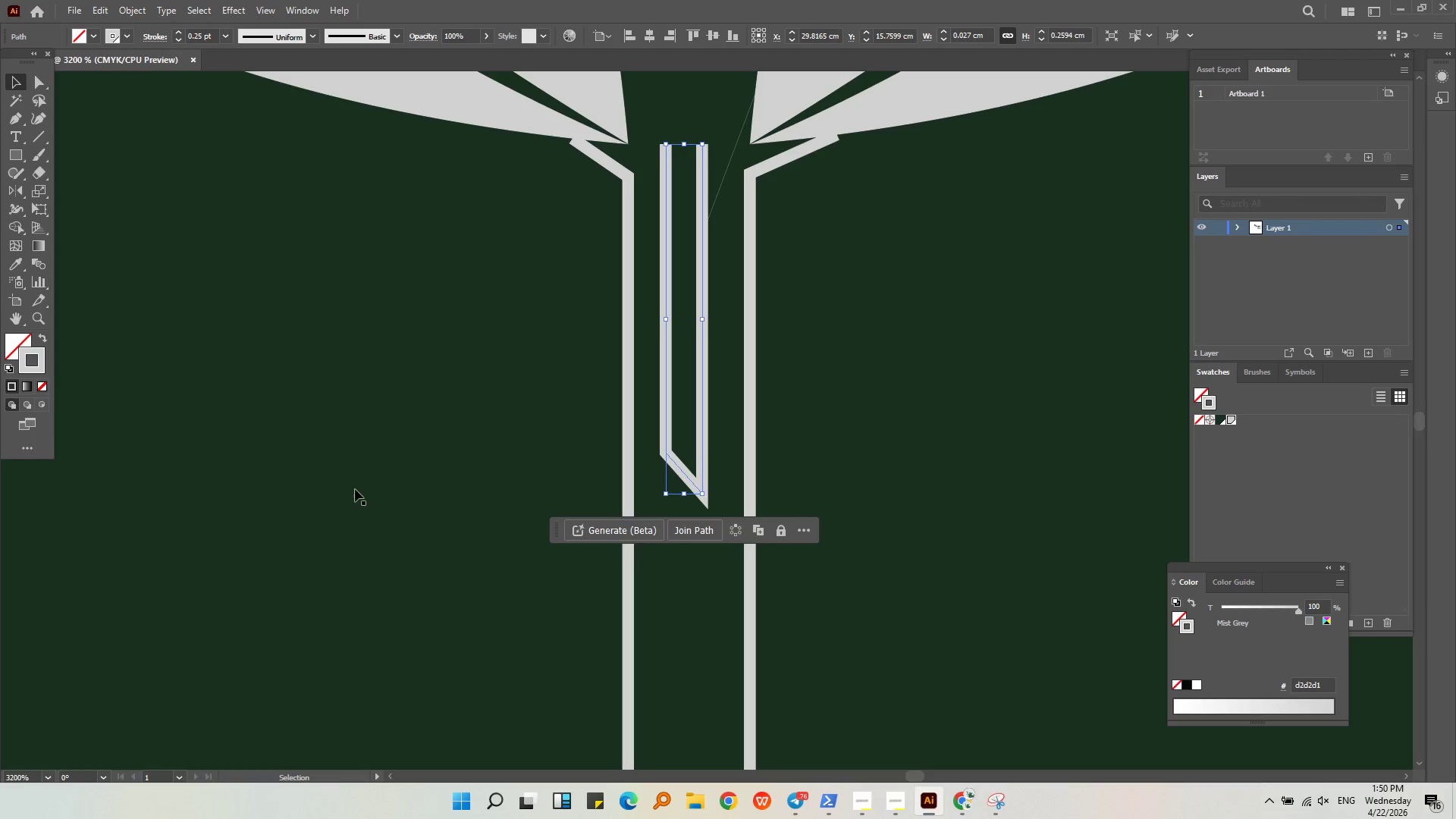 
hold_key(key=AltLeft, duration=0.31)
scroll: coordinate [359, 494], scroll_direction: down, amount: 4.0
 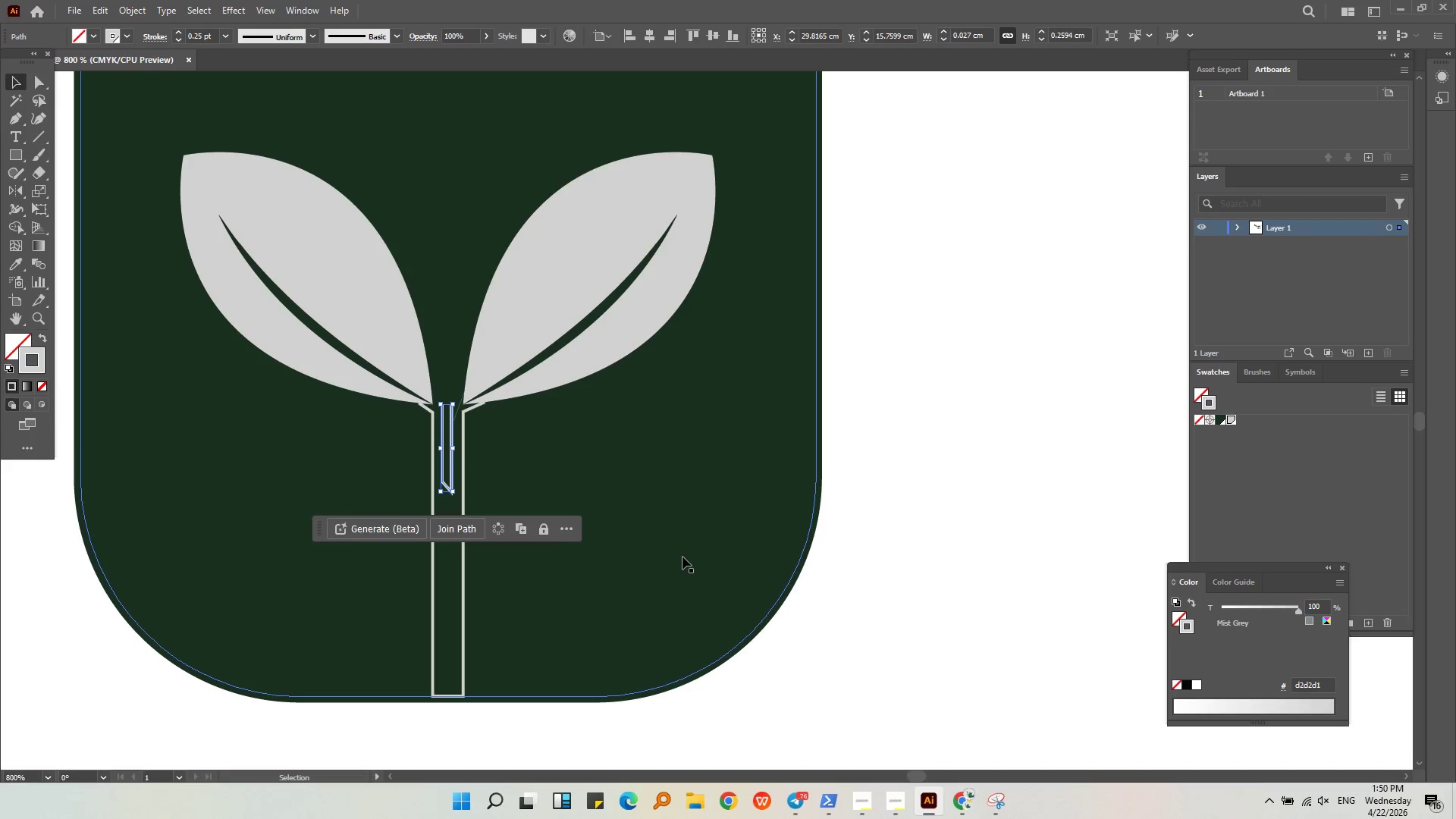 
key(Alt+AltLeft)
 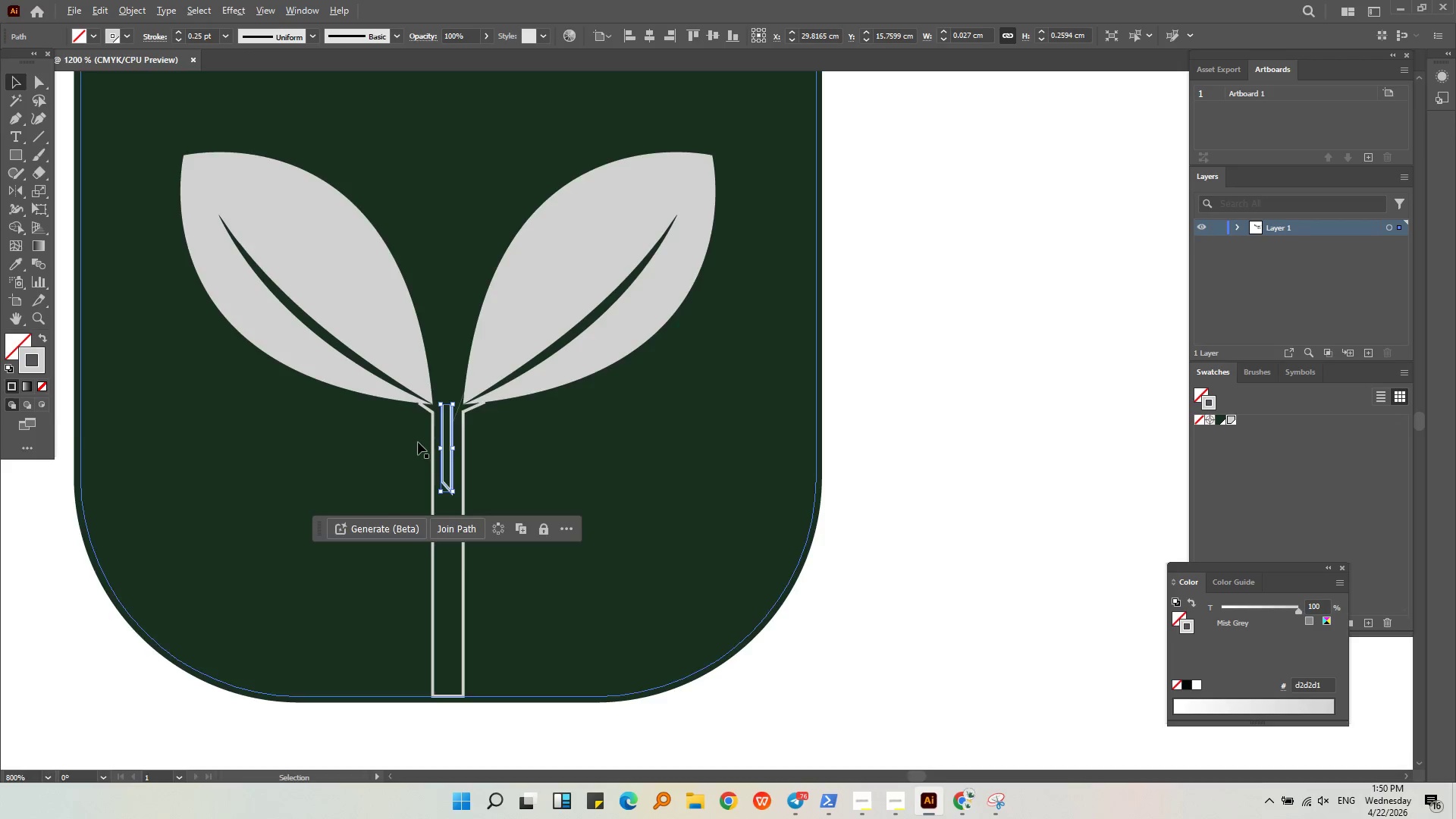 
hold_key(key=ShiftLeft, duration=0.53)
 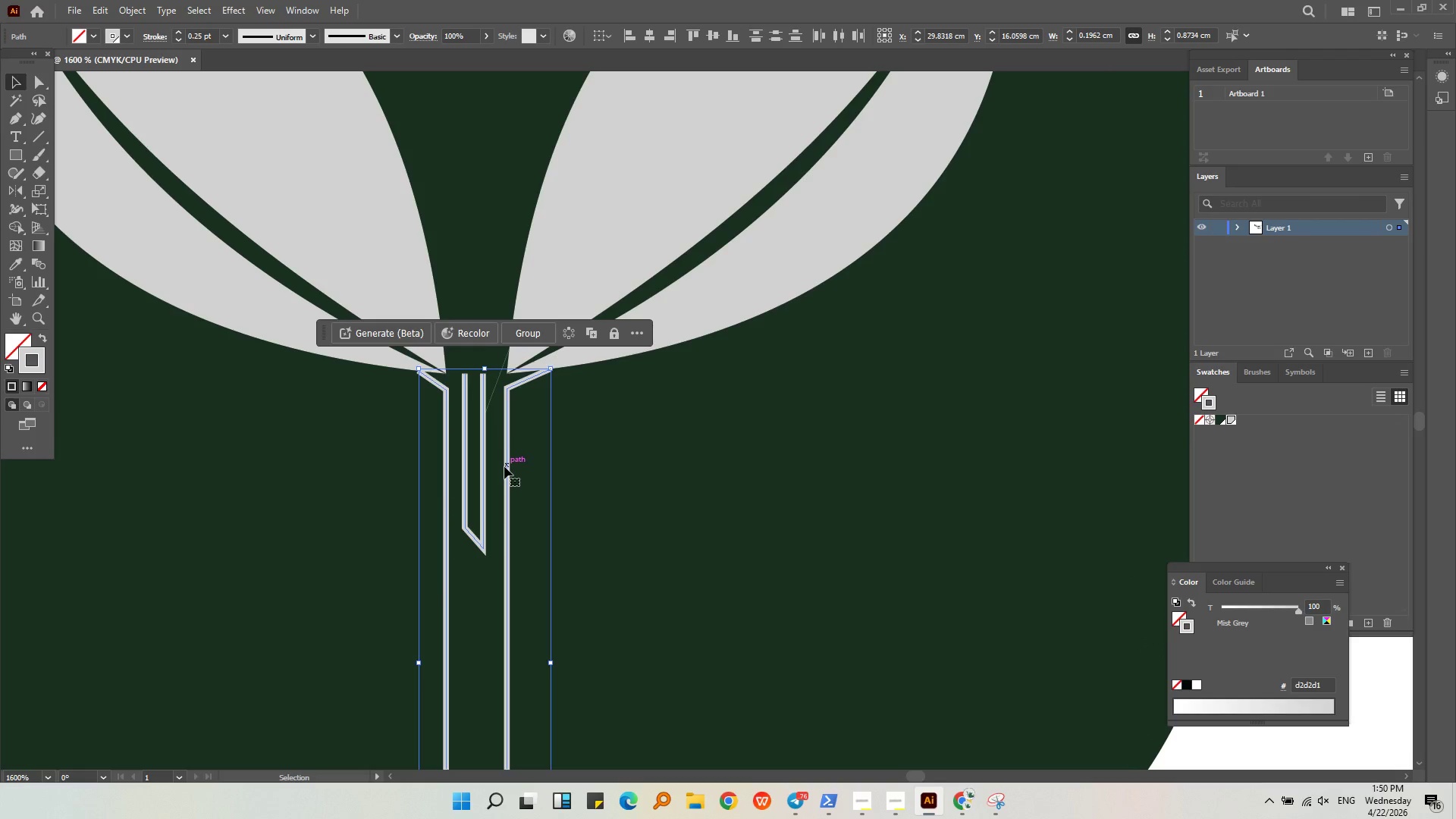 
scroll: coordinate [418, 442], scroll_direction: up, amount: 2.0
 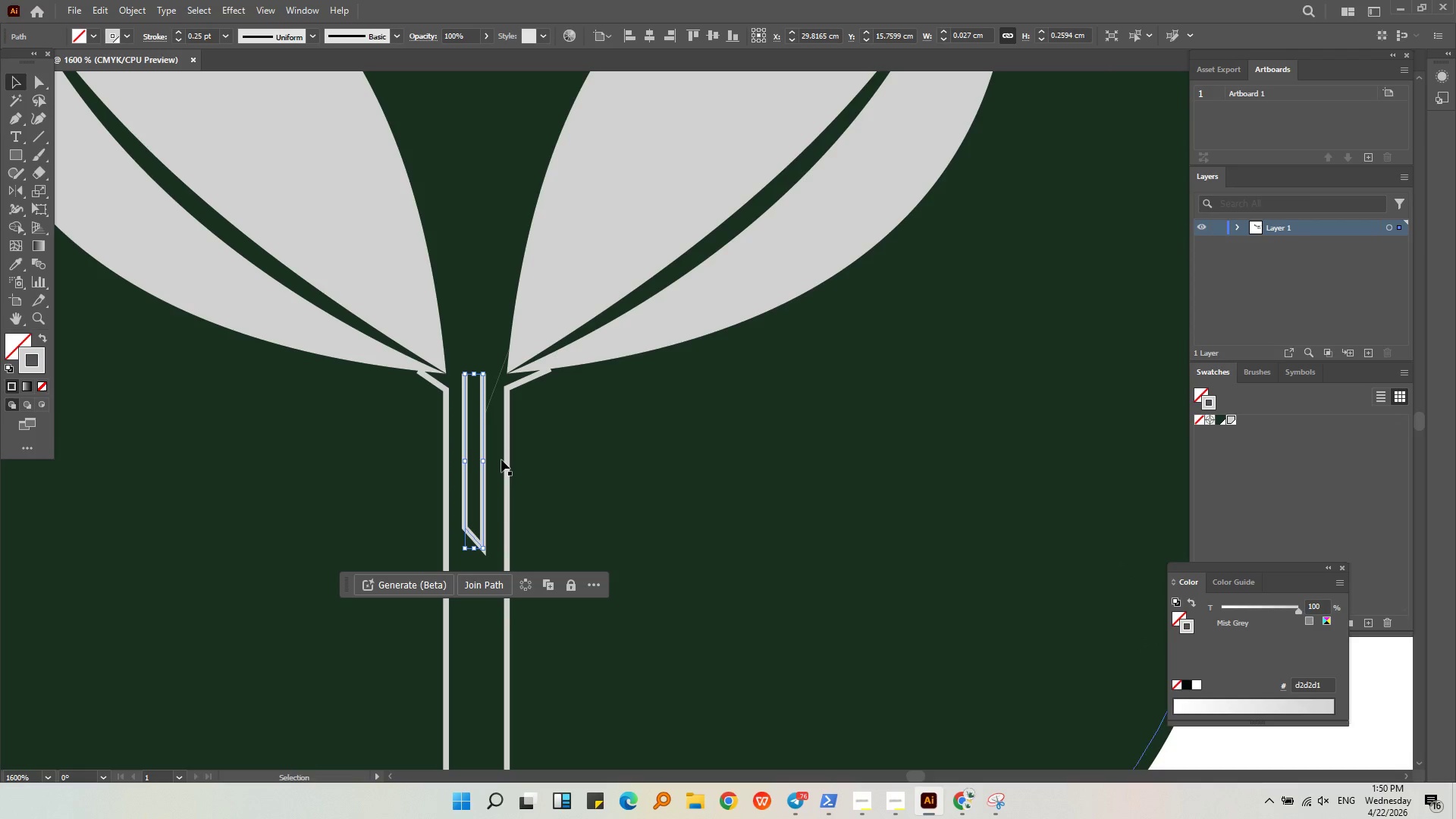 
left_click([504, 460])
 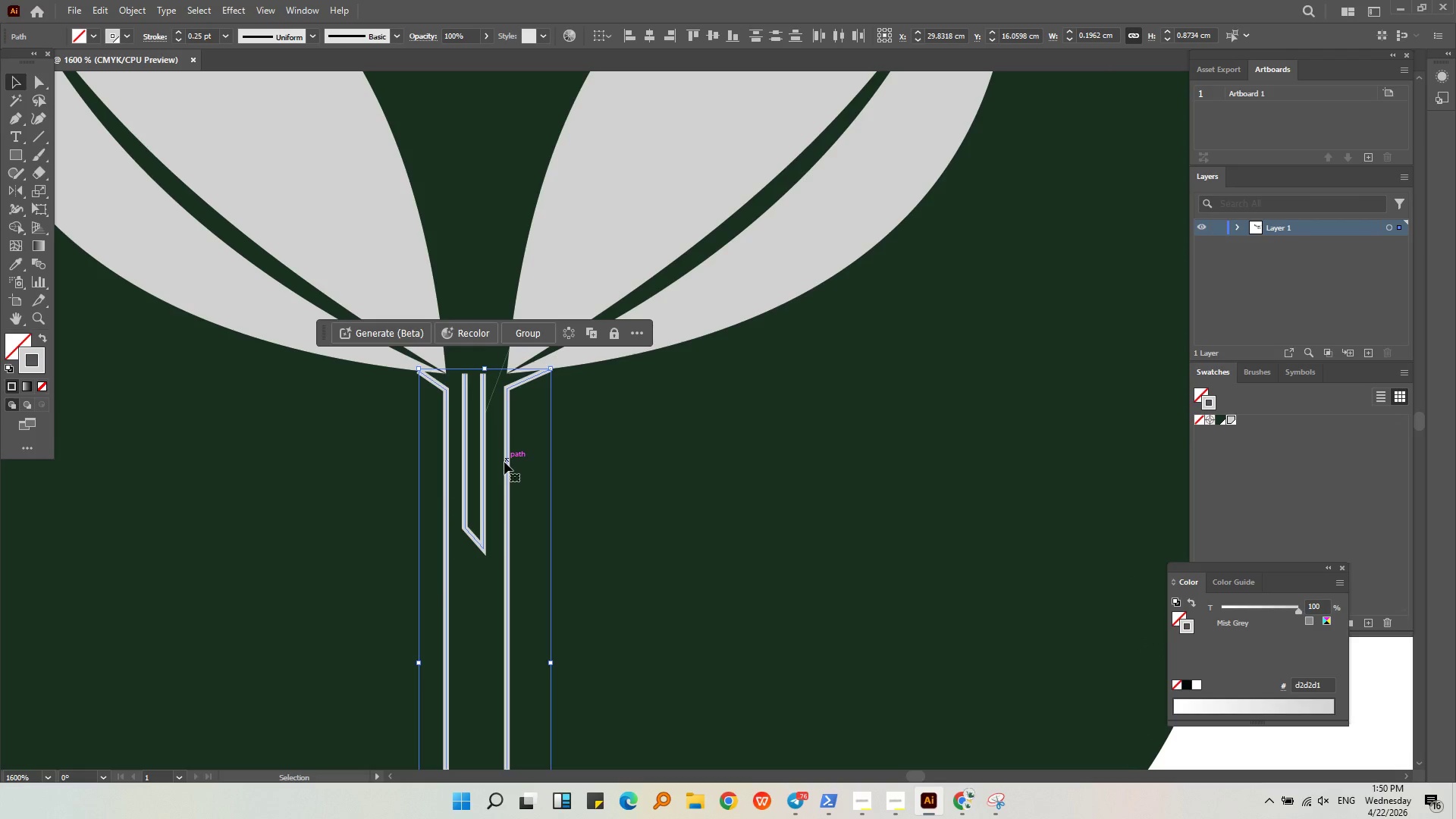 
key(Delete)
 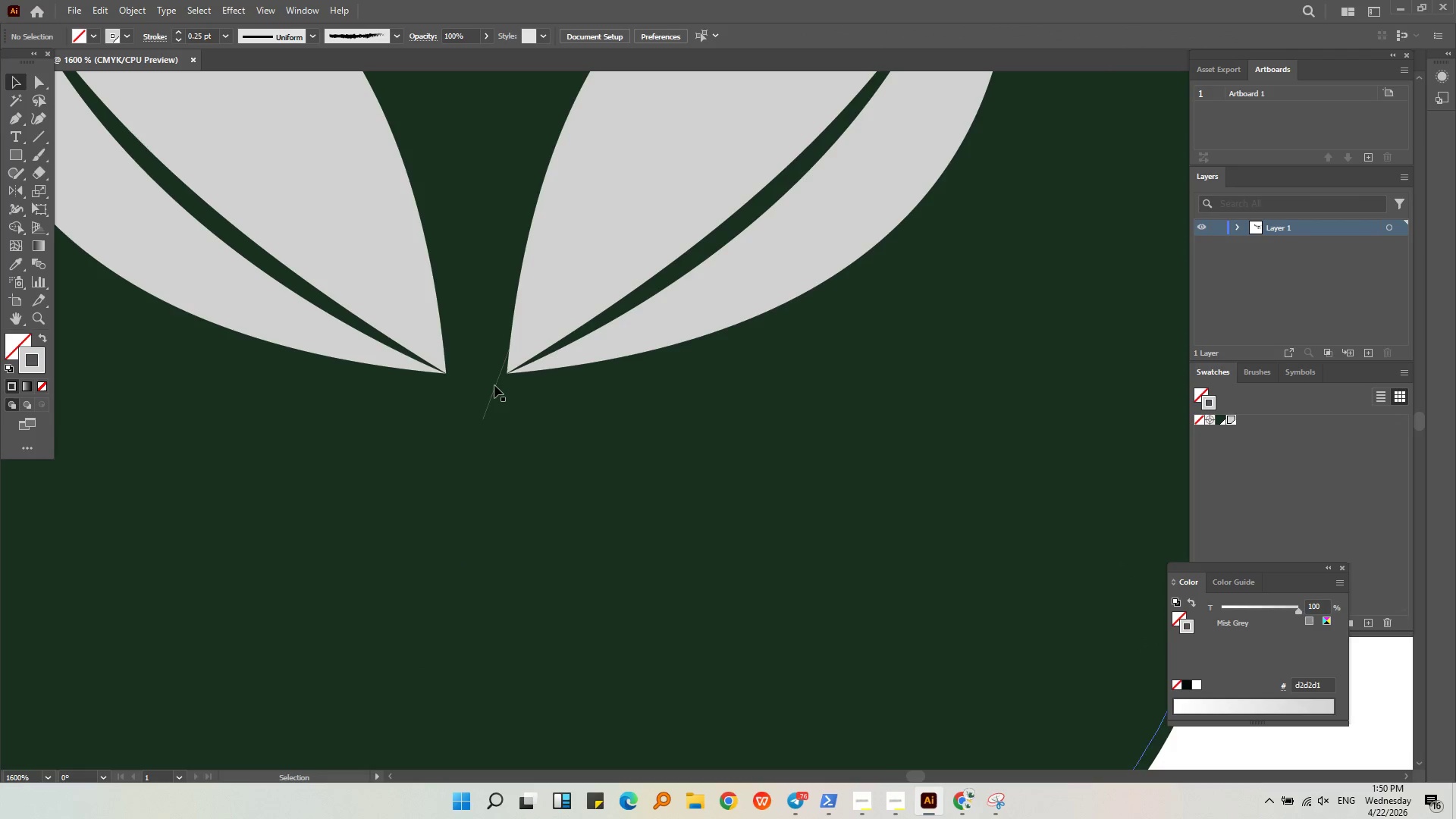 
left_click([495, 385])
 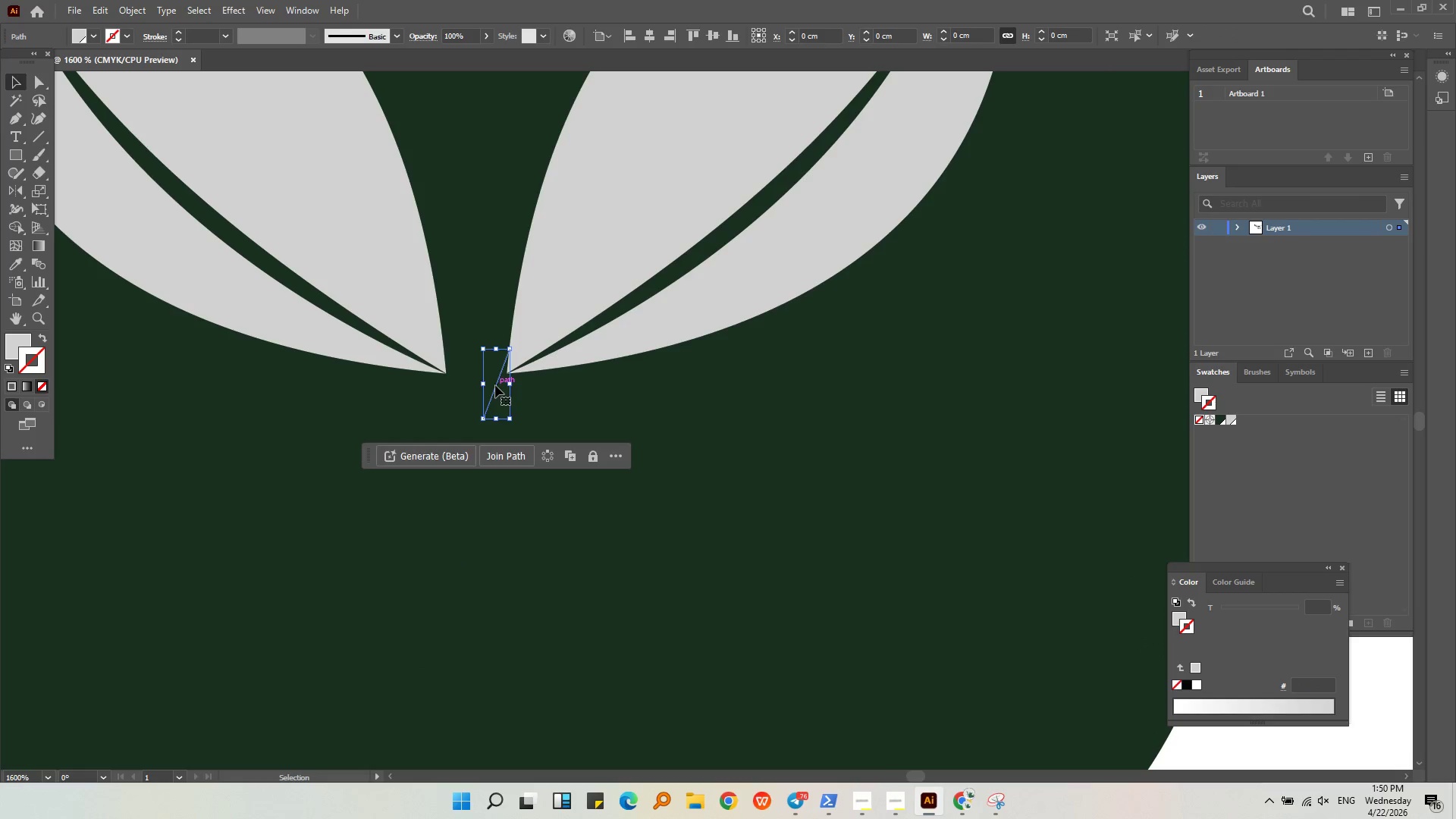 
key(Delete)
 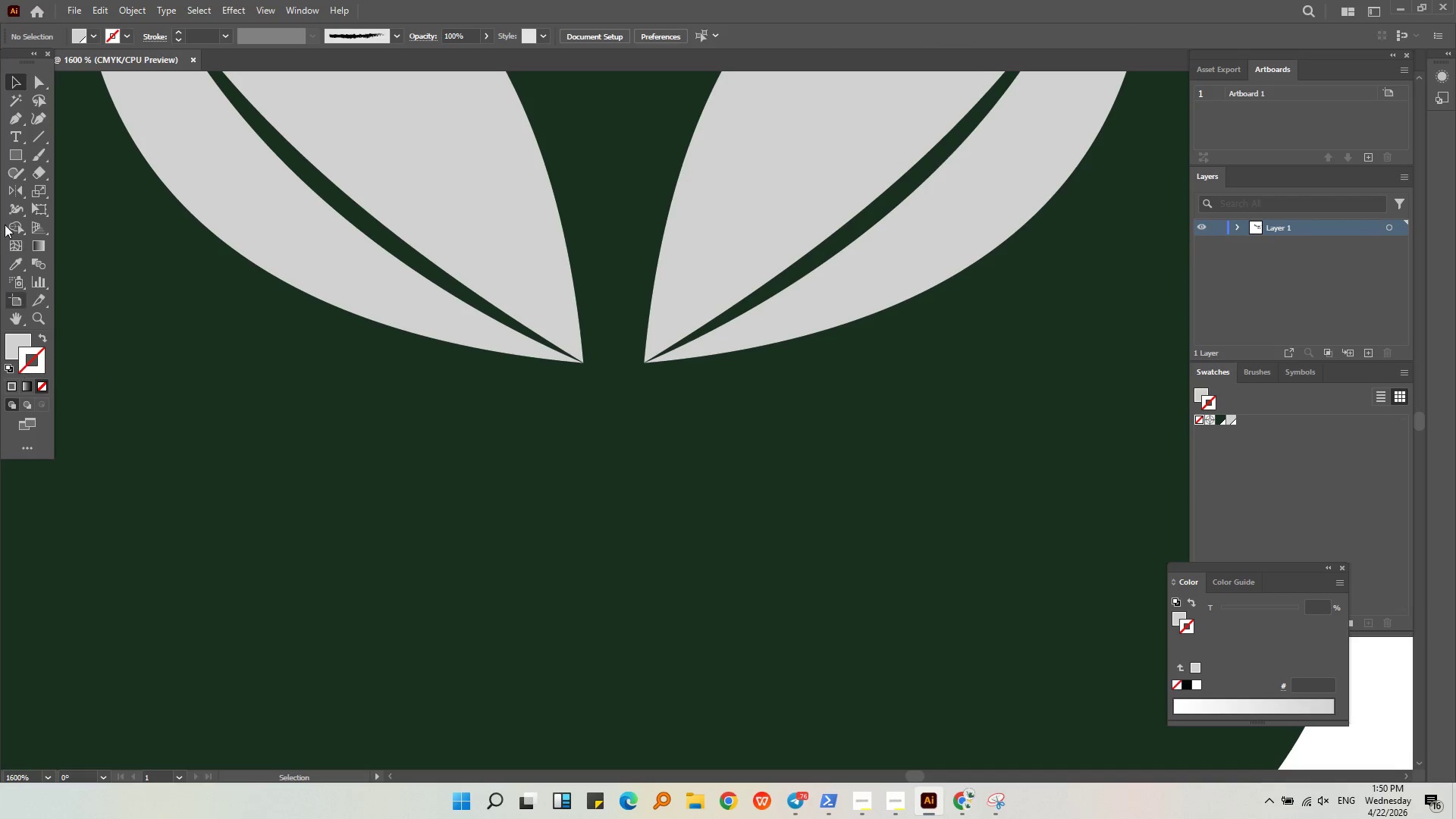 
left_click([11, 115])
 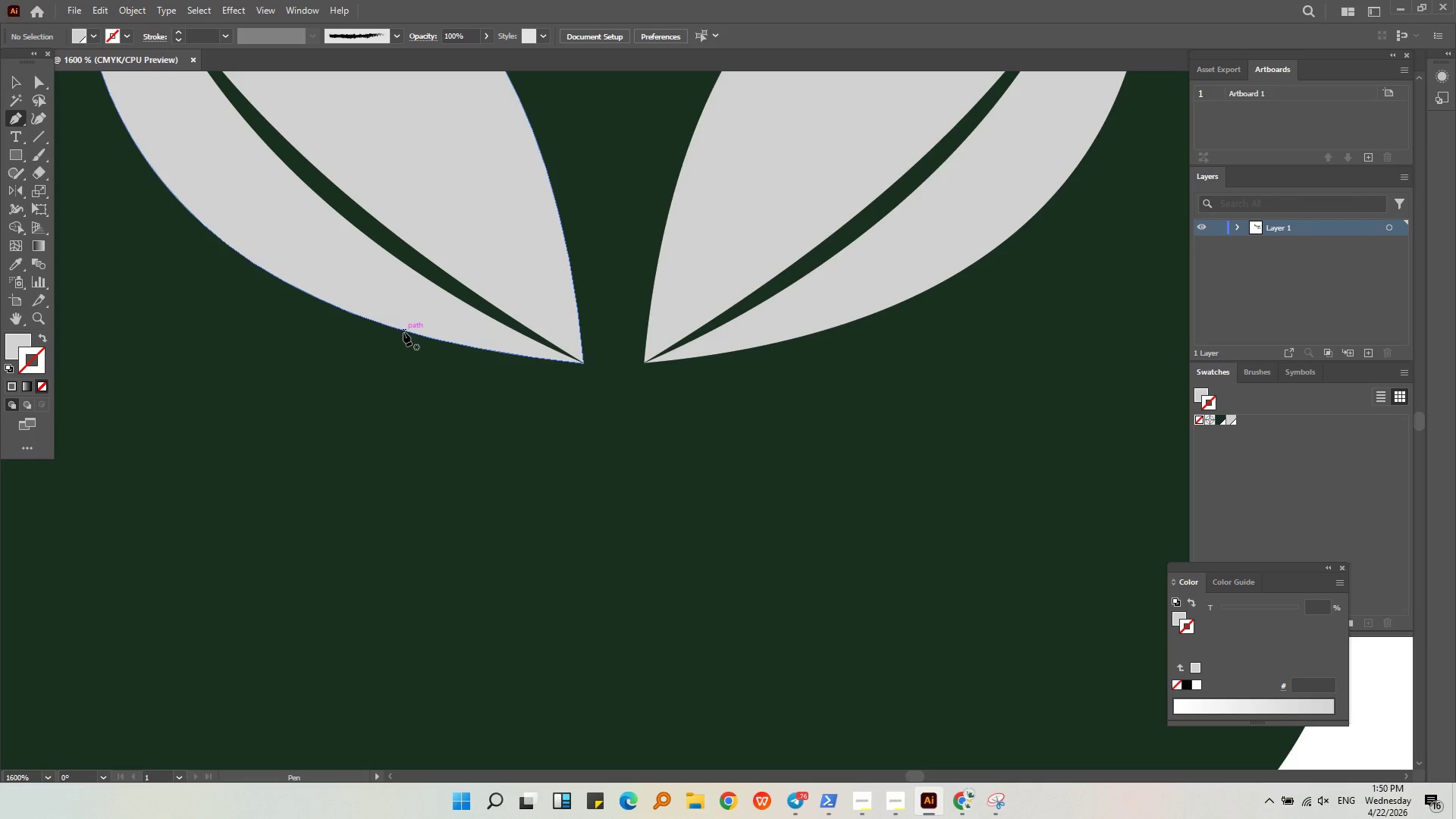 
left_click([404, 332])
 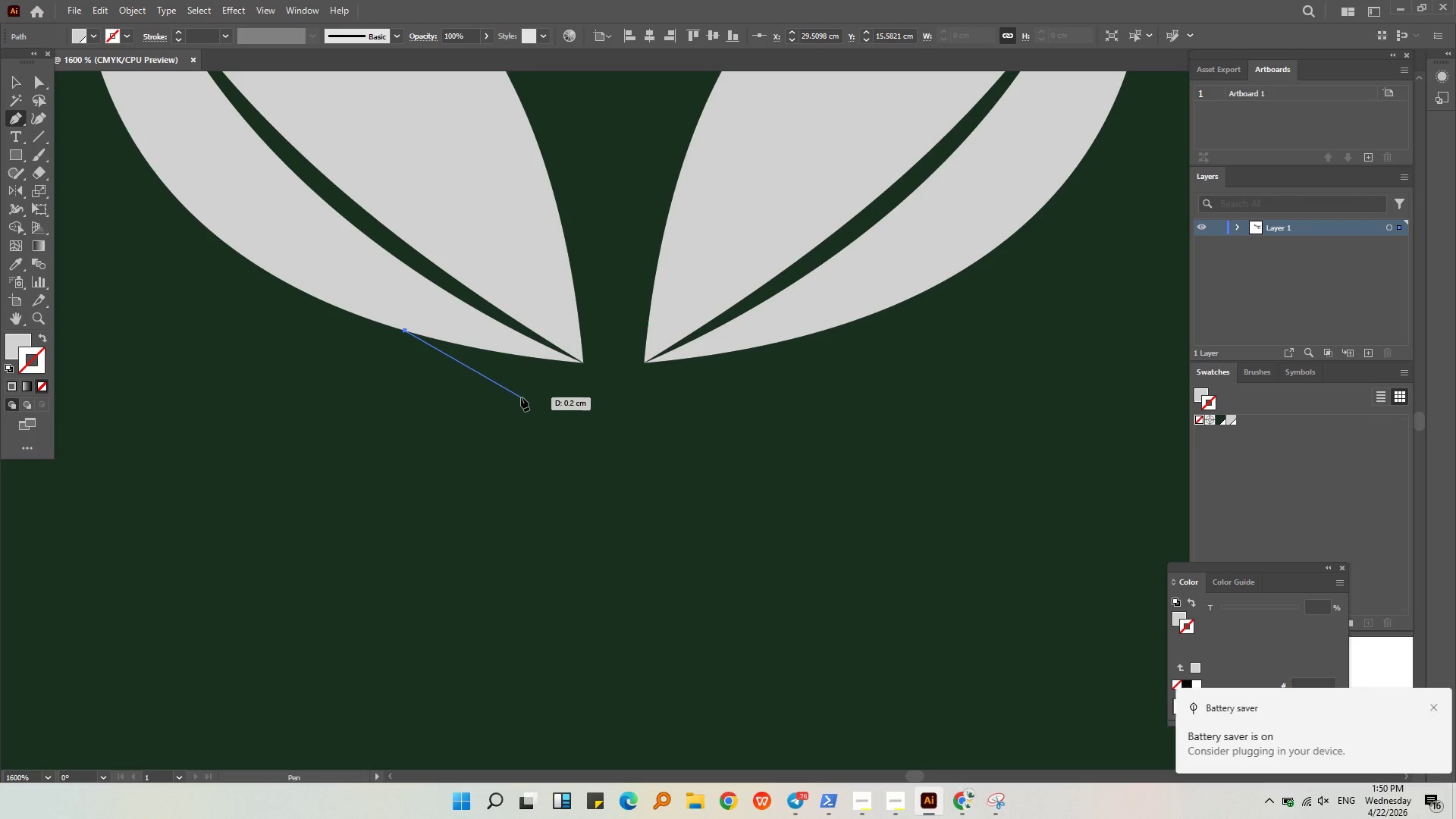 
hold_key(key=AltLeft, duration=0.41)
scroll: coordinate [446, 325], scroll_direction: down, amount: 2.0
 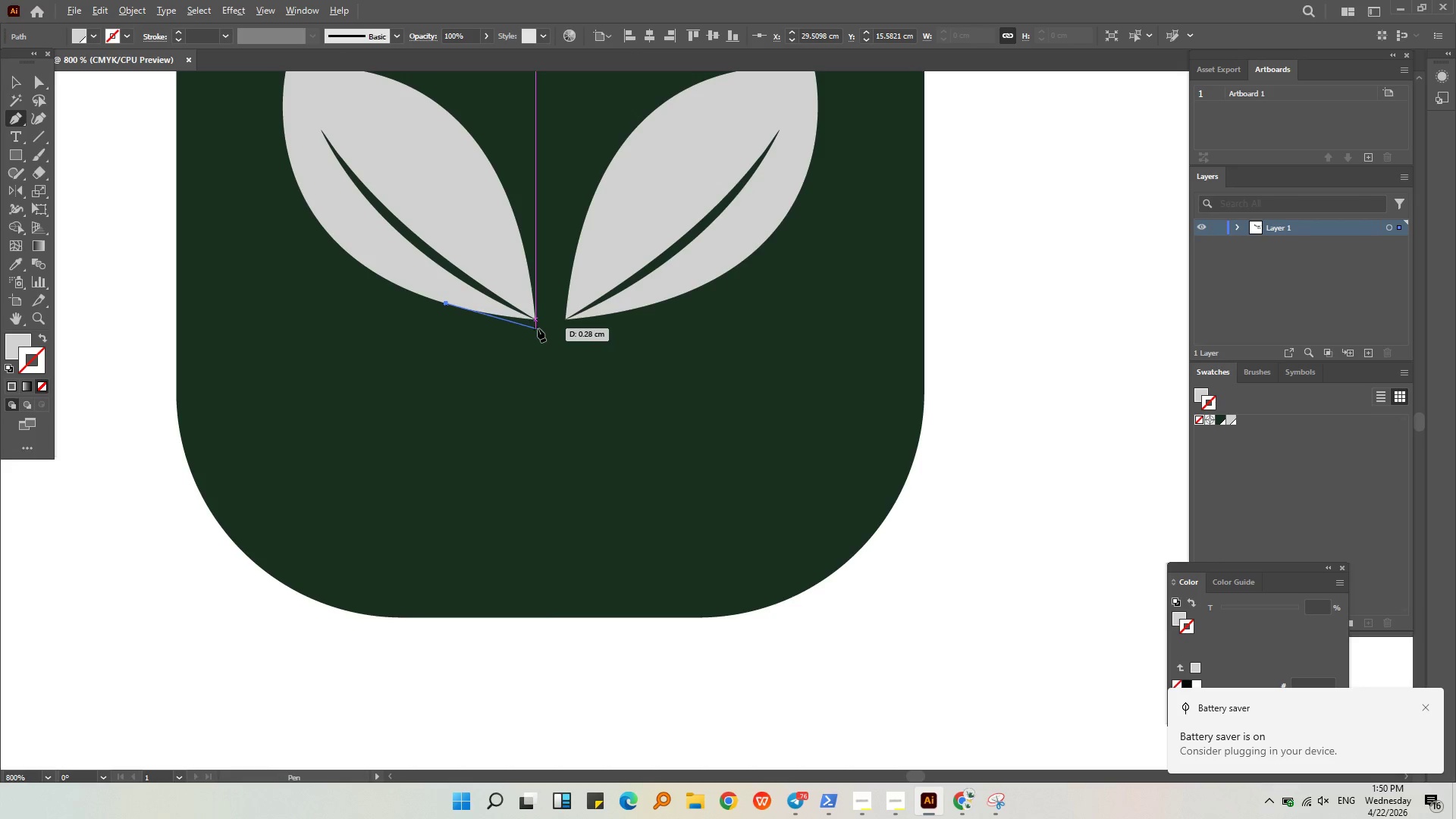 
key(Control+ControlLeft)
 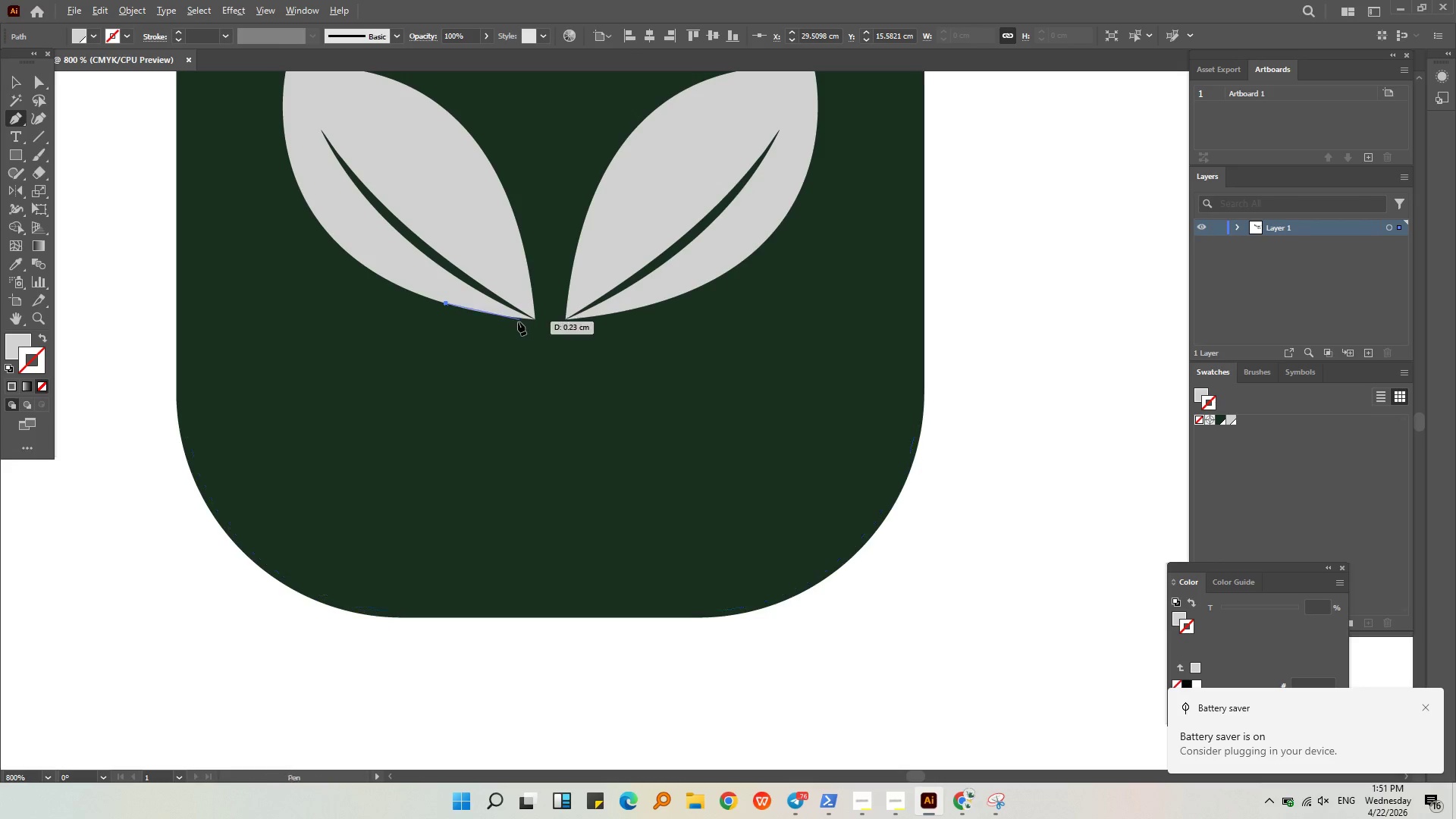 
key(Control+Z)
 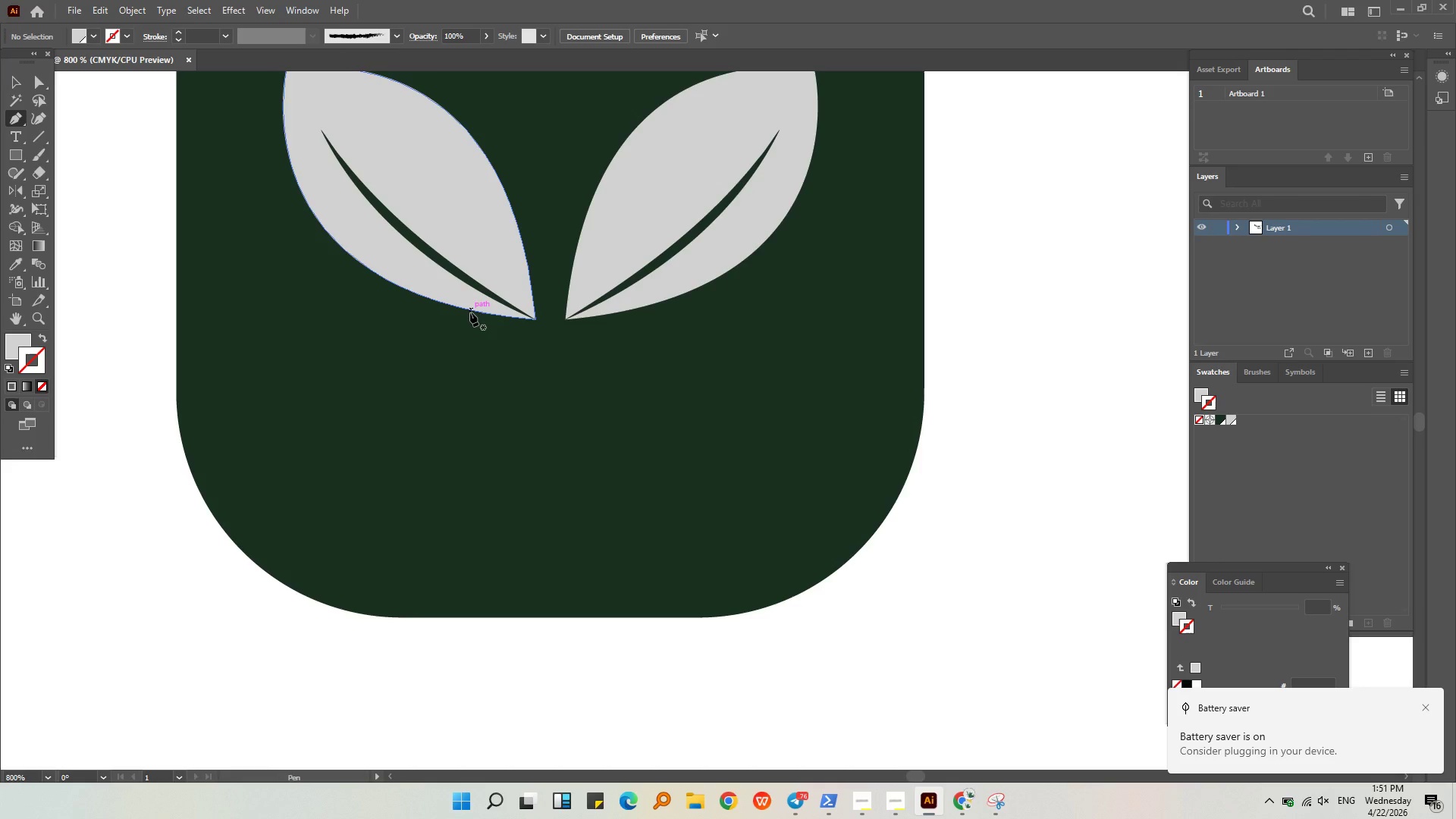 
left_click([470, 312])
 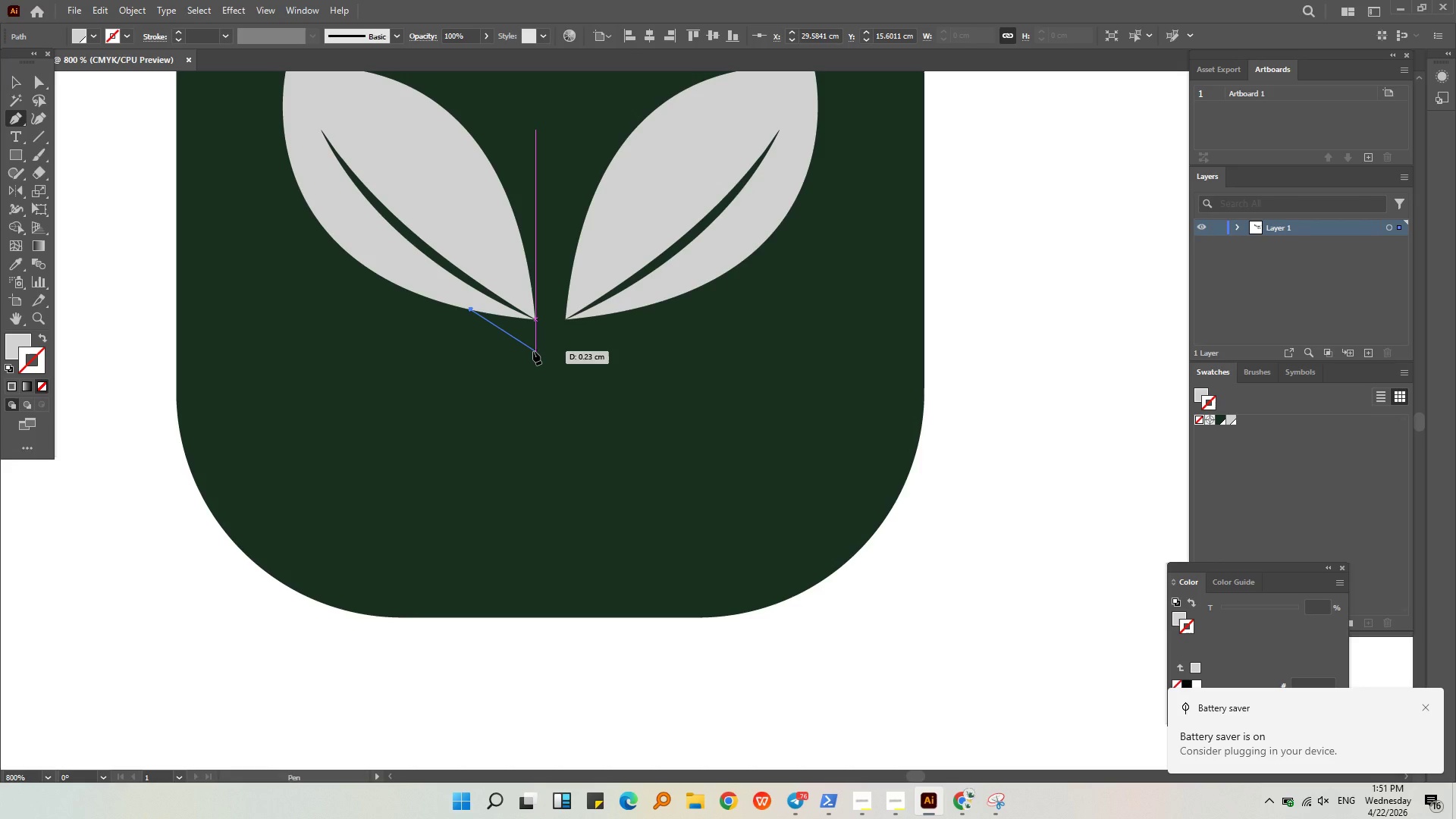 
left_click_drag(start_coordinate=[532, 370], to_coordinate=[519, 413])
 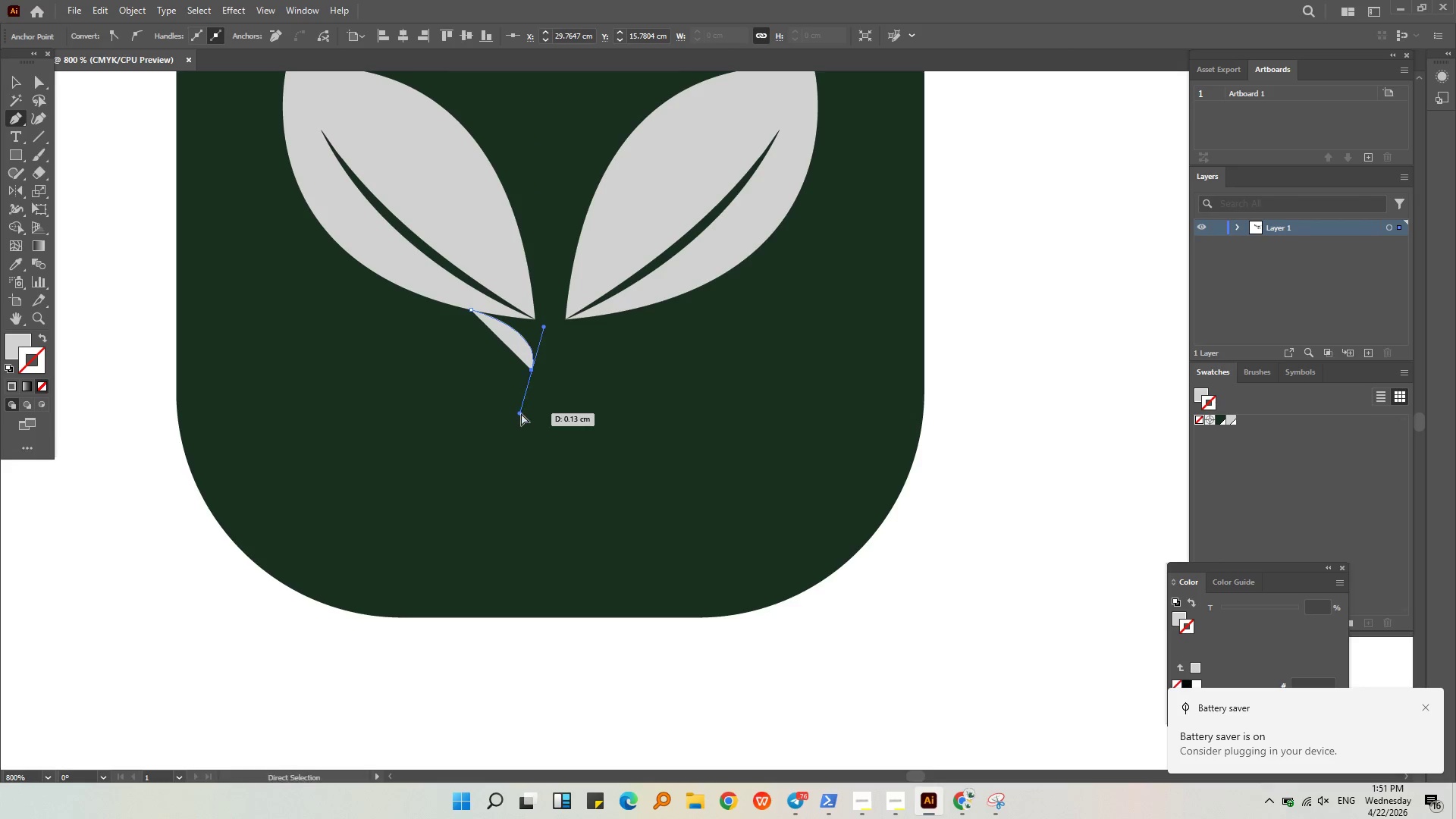 
key(Control+Z)
 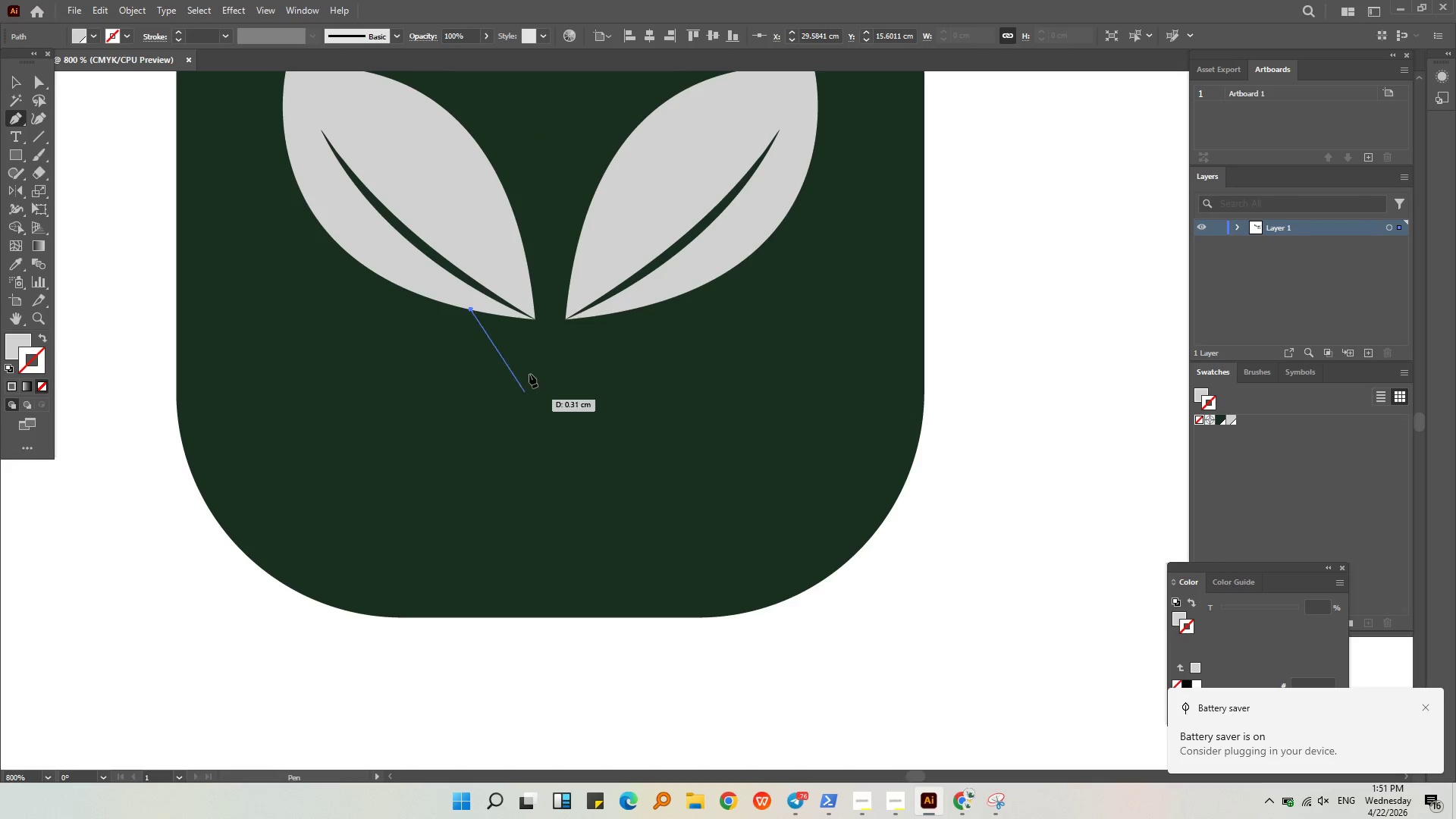 
key(Alt+AltLeft)
 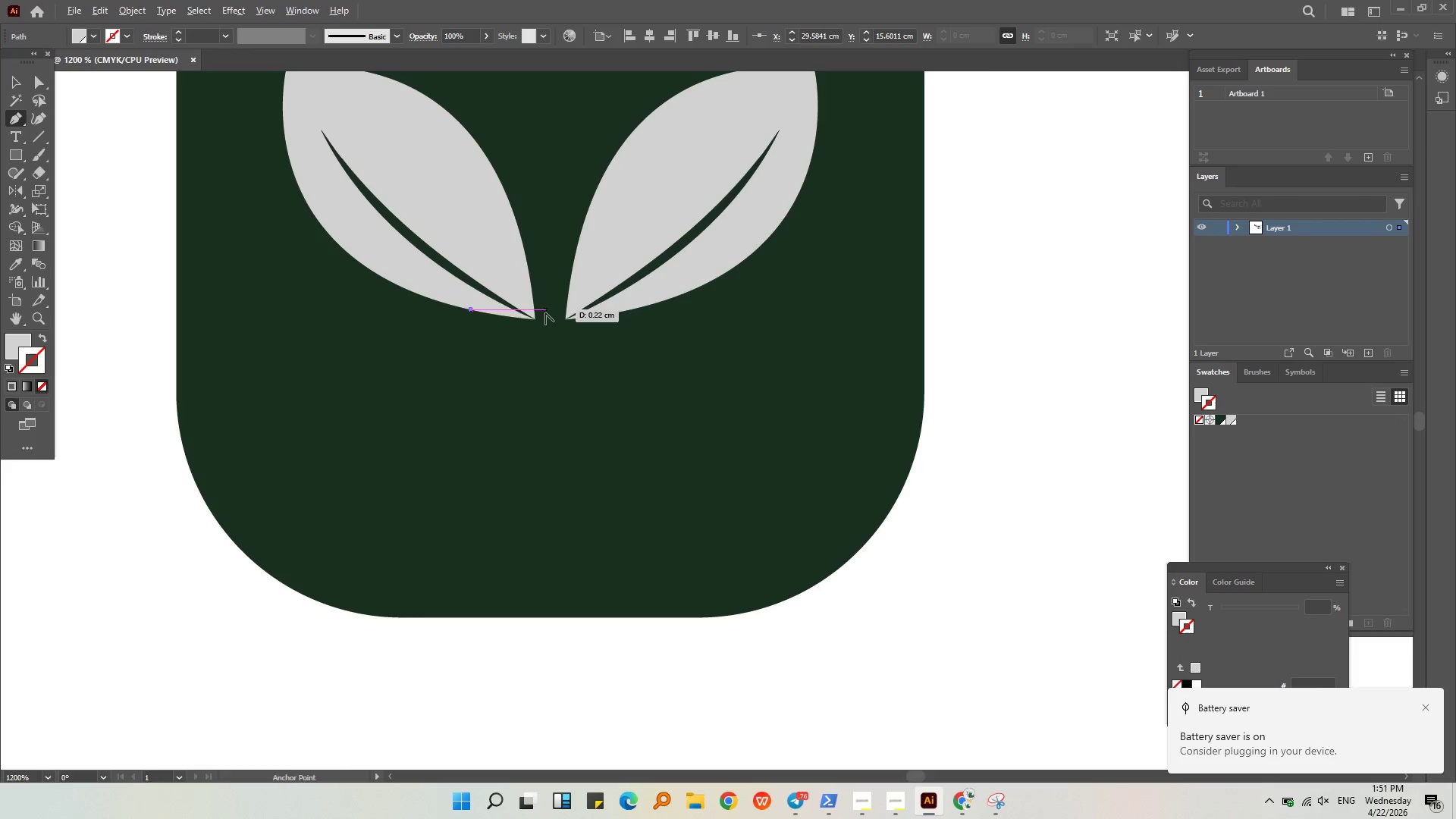 
scroll: coordinate [545, 312], scroll_direction: up, amount: 3.0
 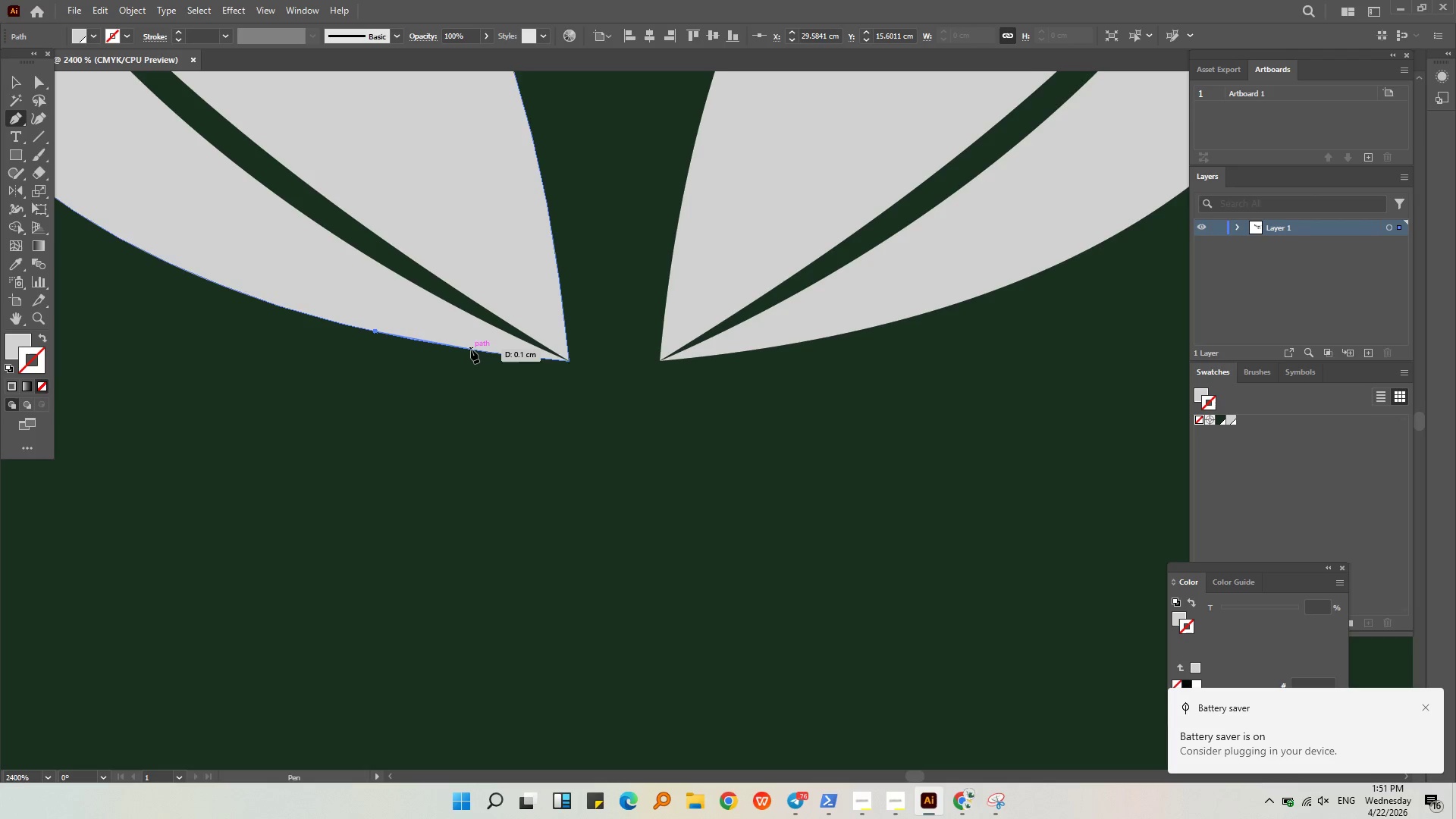 
left_click([471, 350])
 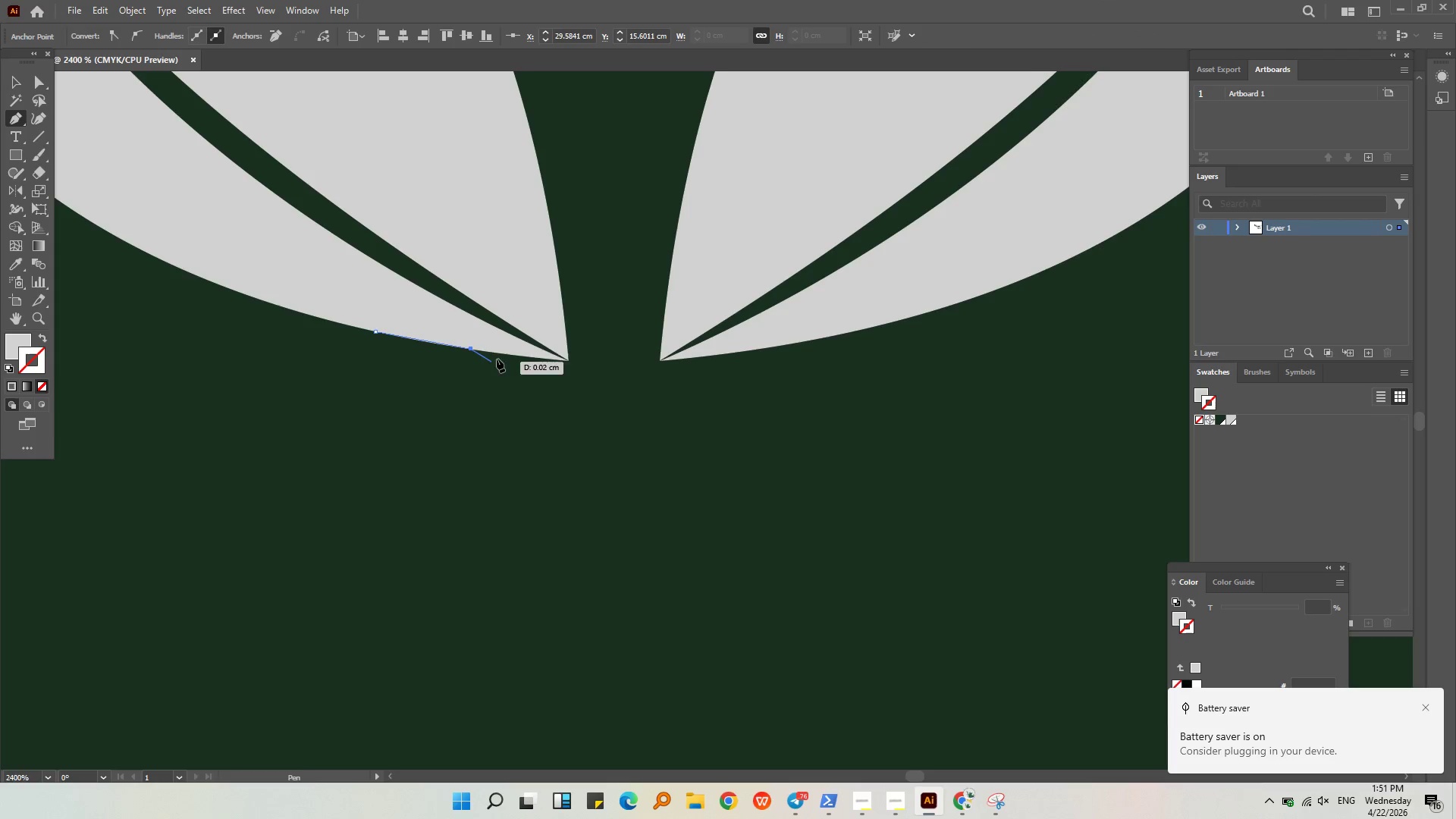 
key(Alt+AltLeft)
 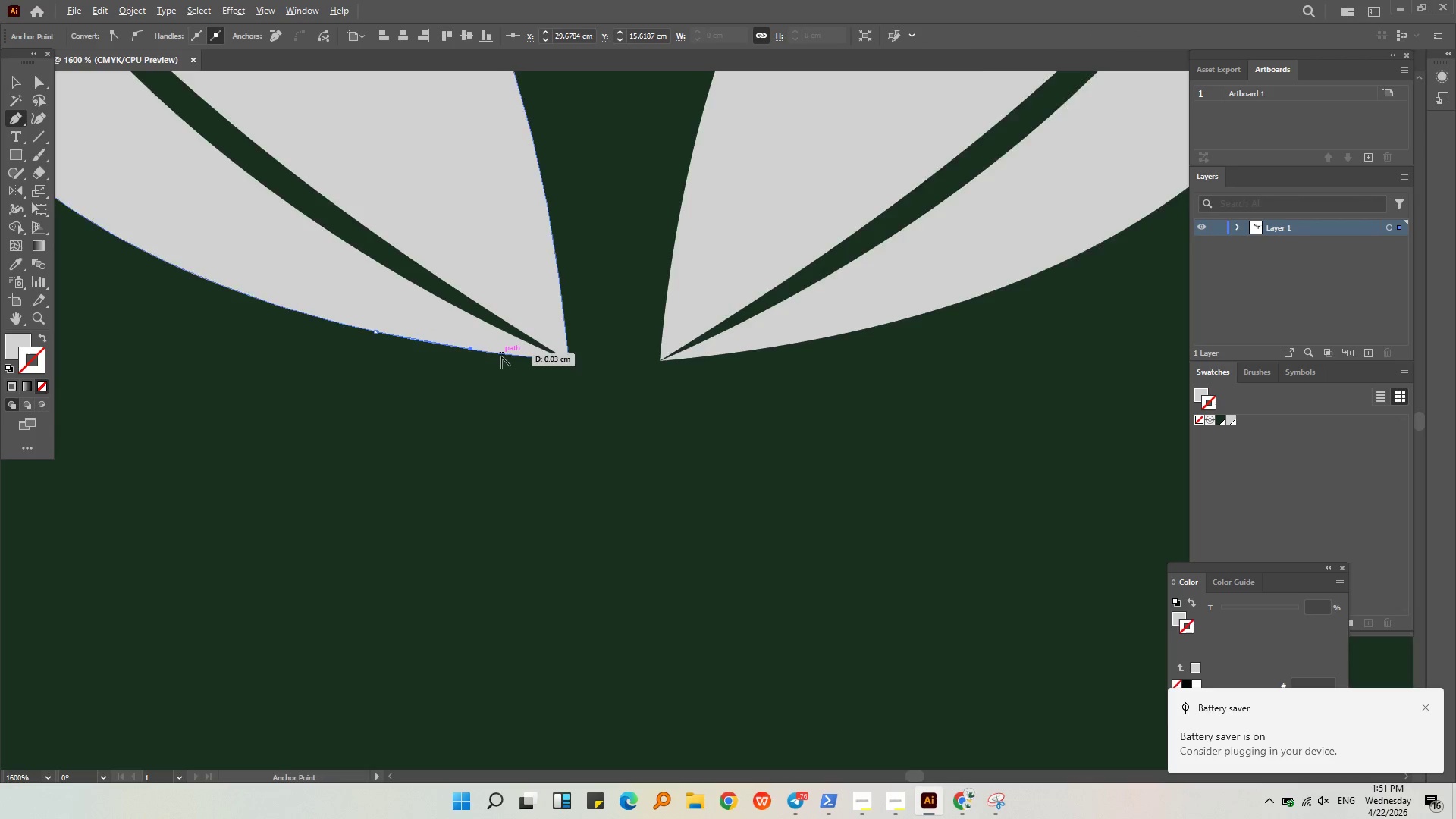 
scroll: coordinate [501, 356], scroll_direction: down, amount: 2.0
 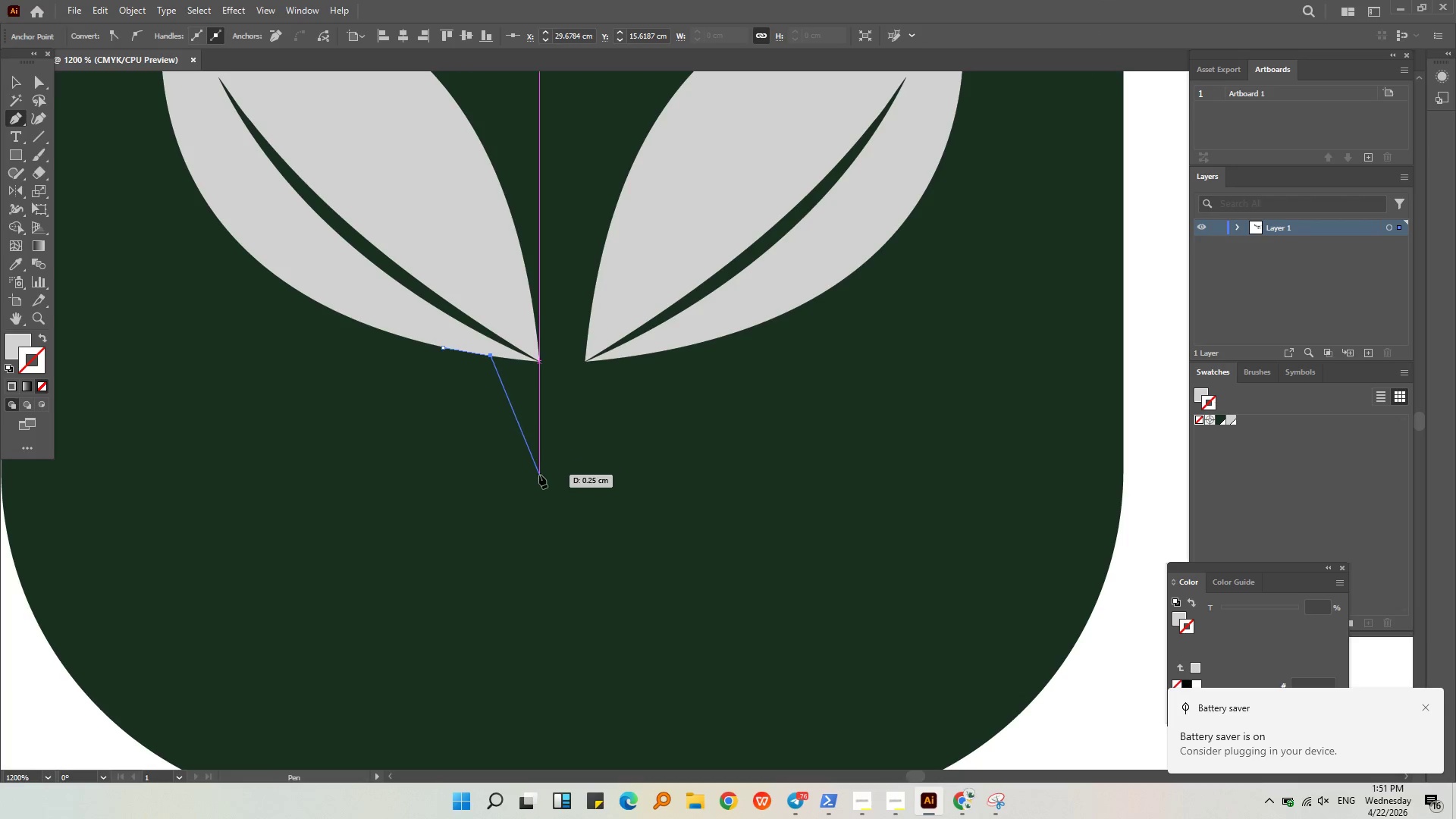 
left_click_drag(start_coordinate=[539, 475], to_coordinate=[531, 545])
 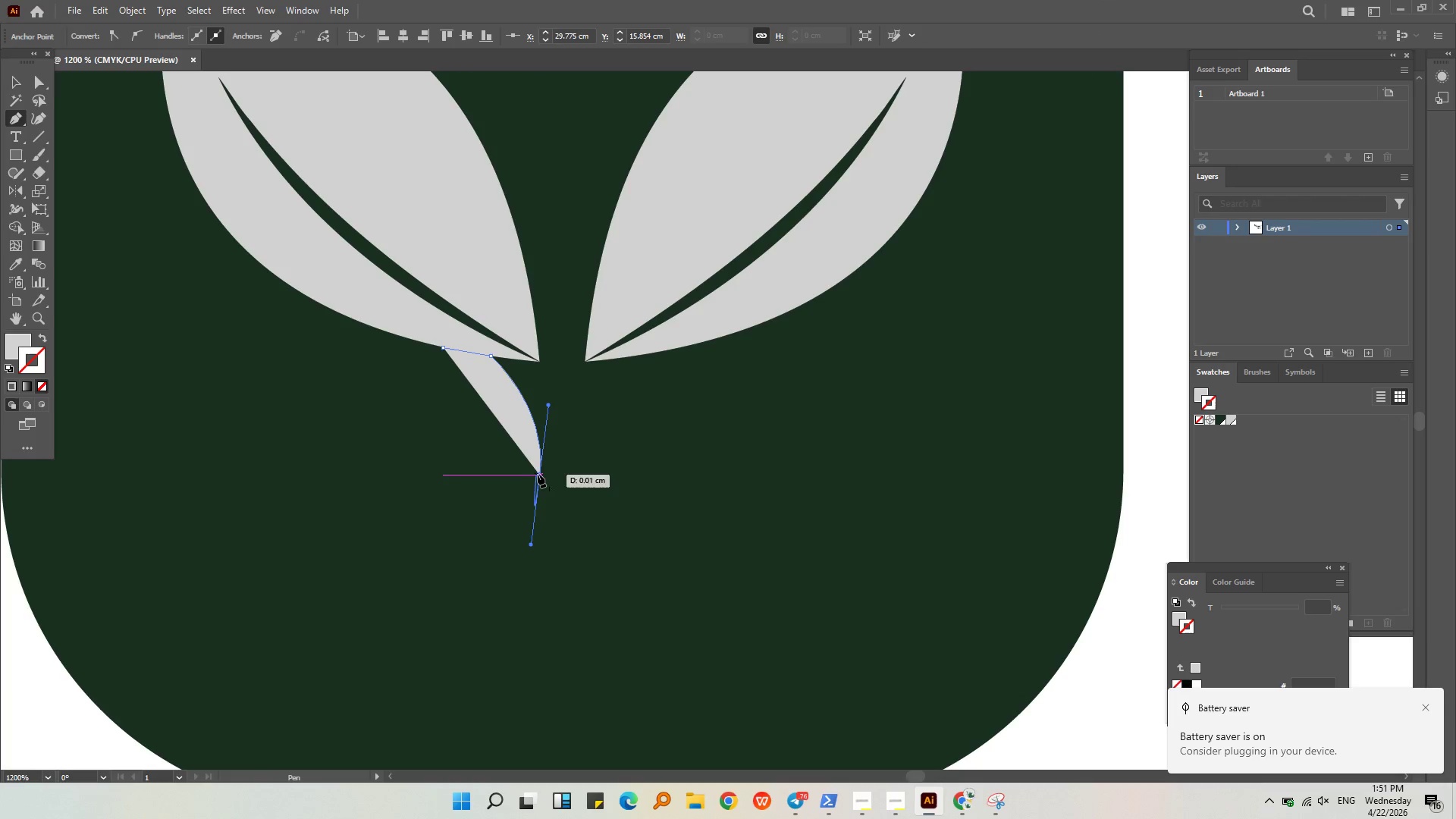 
left_click([539, 474])
 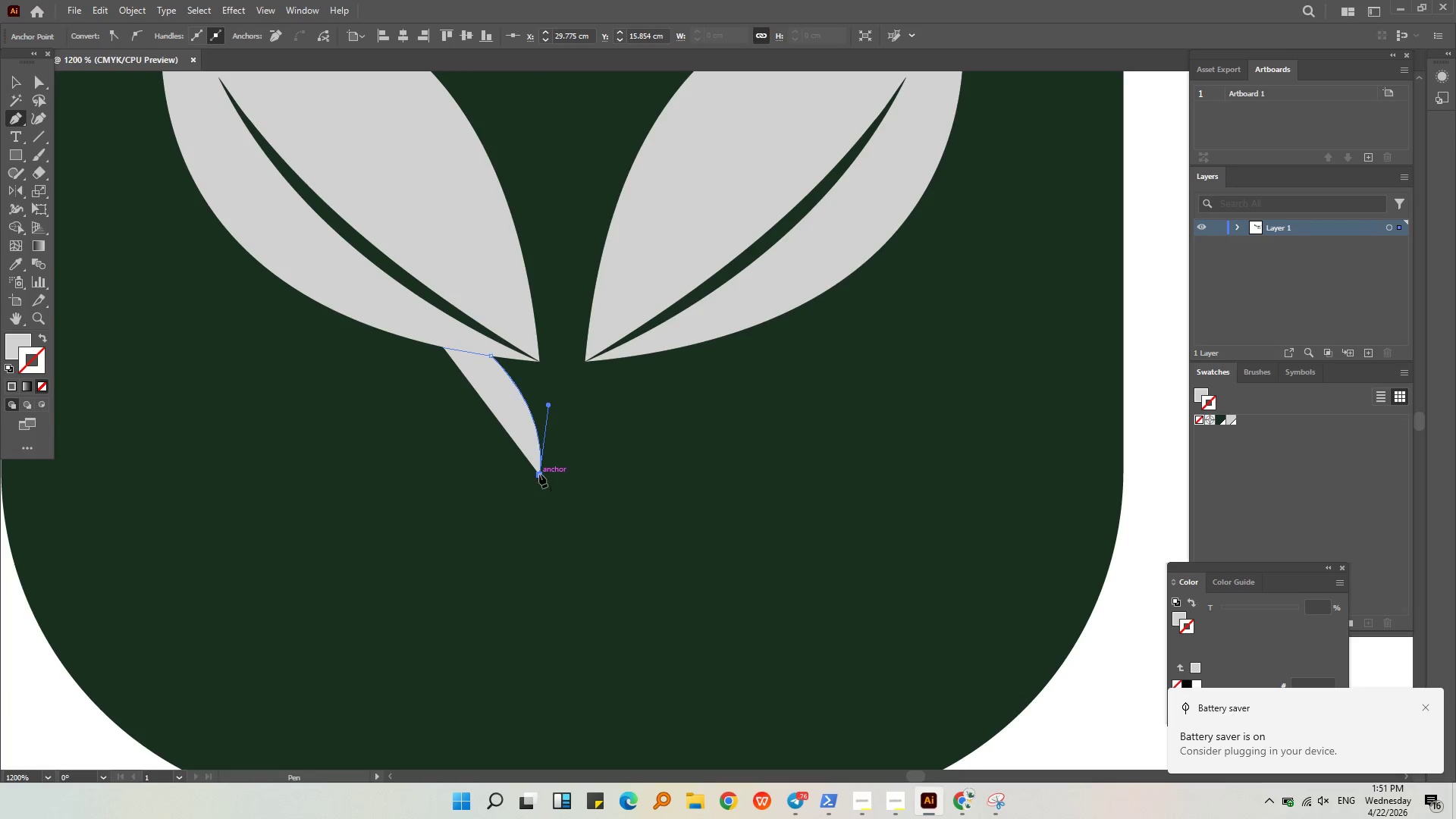 
key(Alt+AltLeft)
 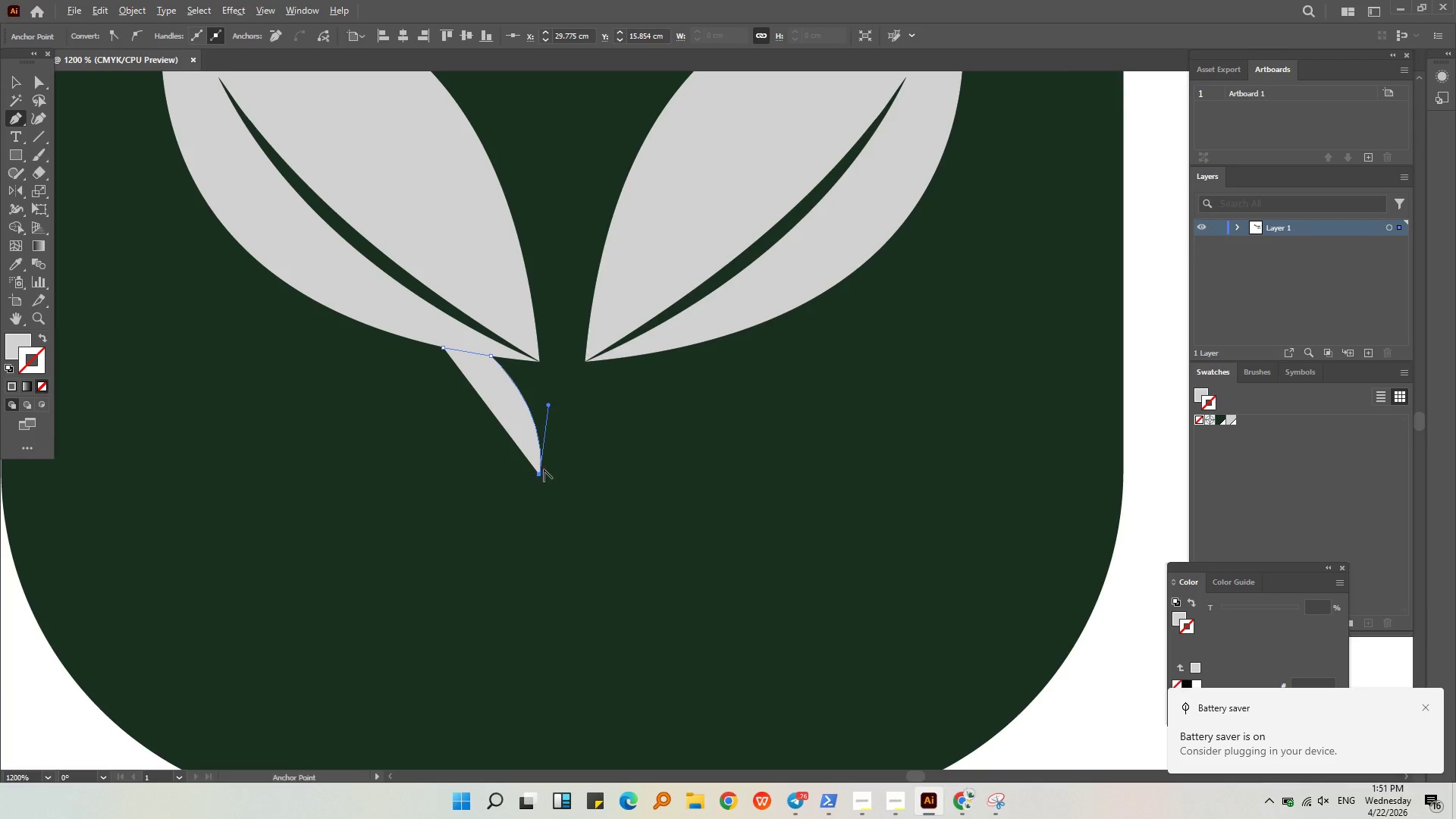 
scroll: coordinate [544, 469], scroll_direction: down, amount: 2.0
 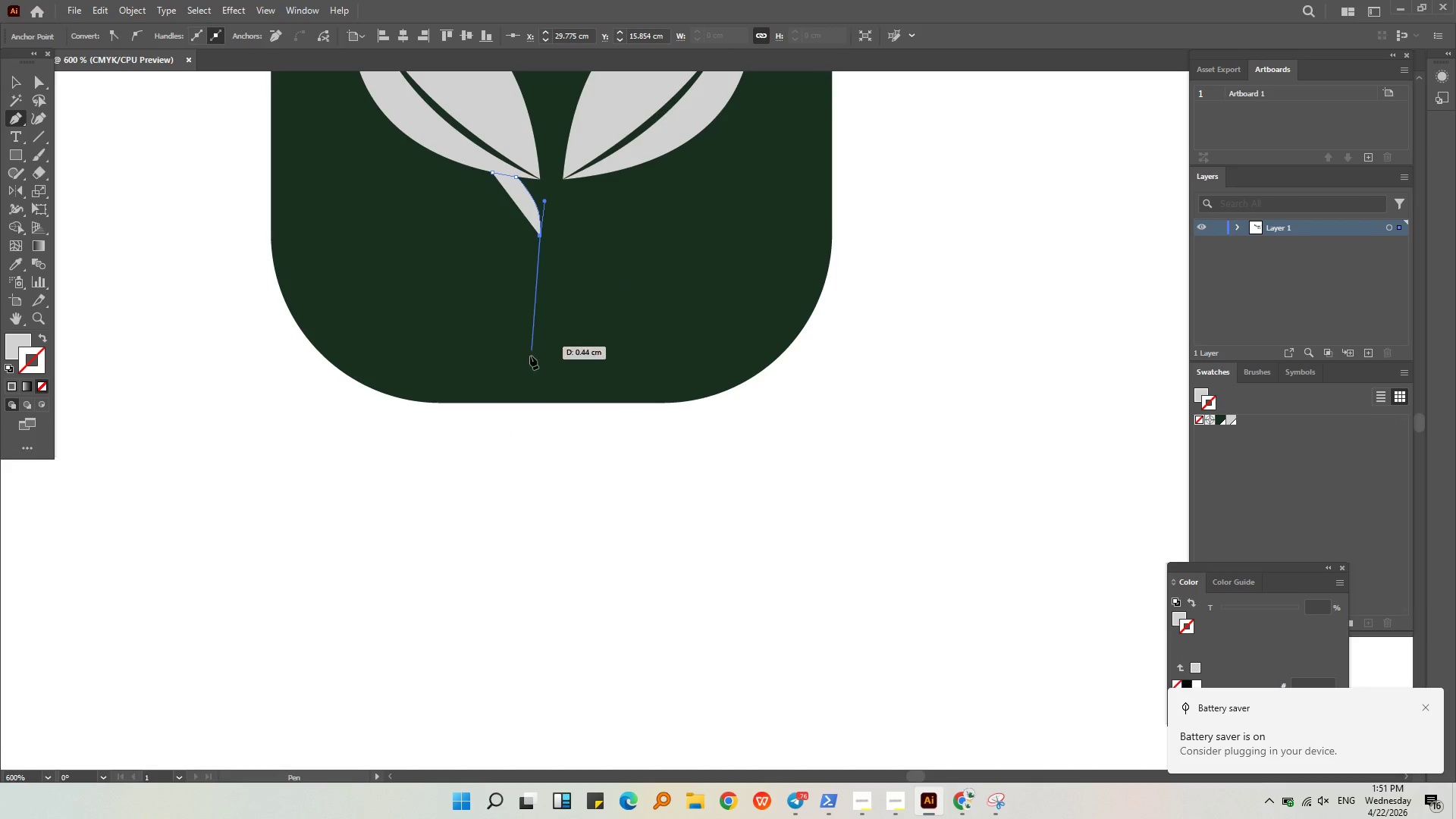 
hold_key(key=ShiftLeft, duration=2.08)
left_click([541, 400])
 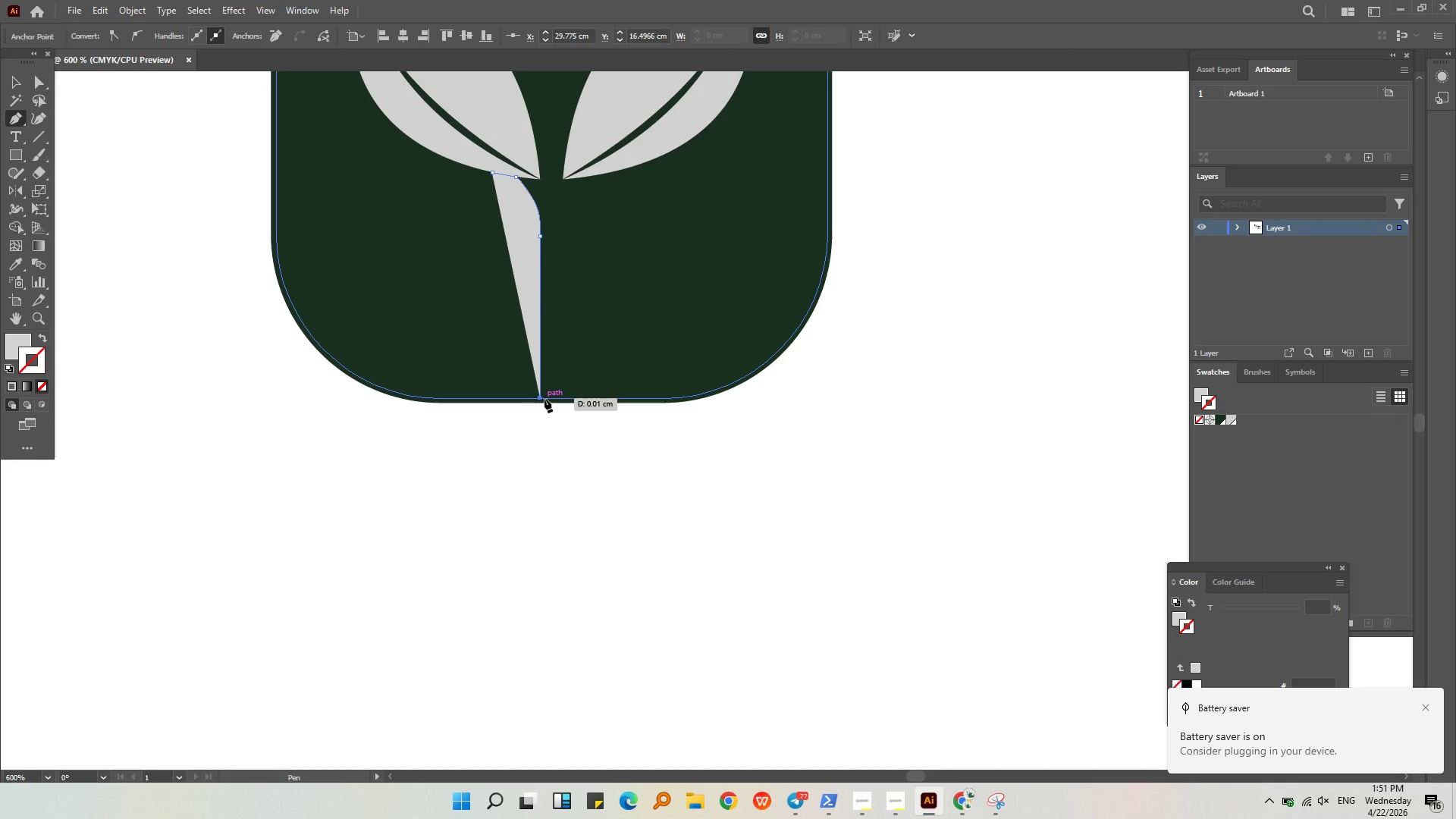 
hold_key(key=ShiftLeft, duration=1.97)
left_click([560, 397])
 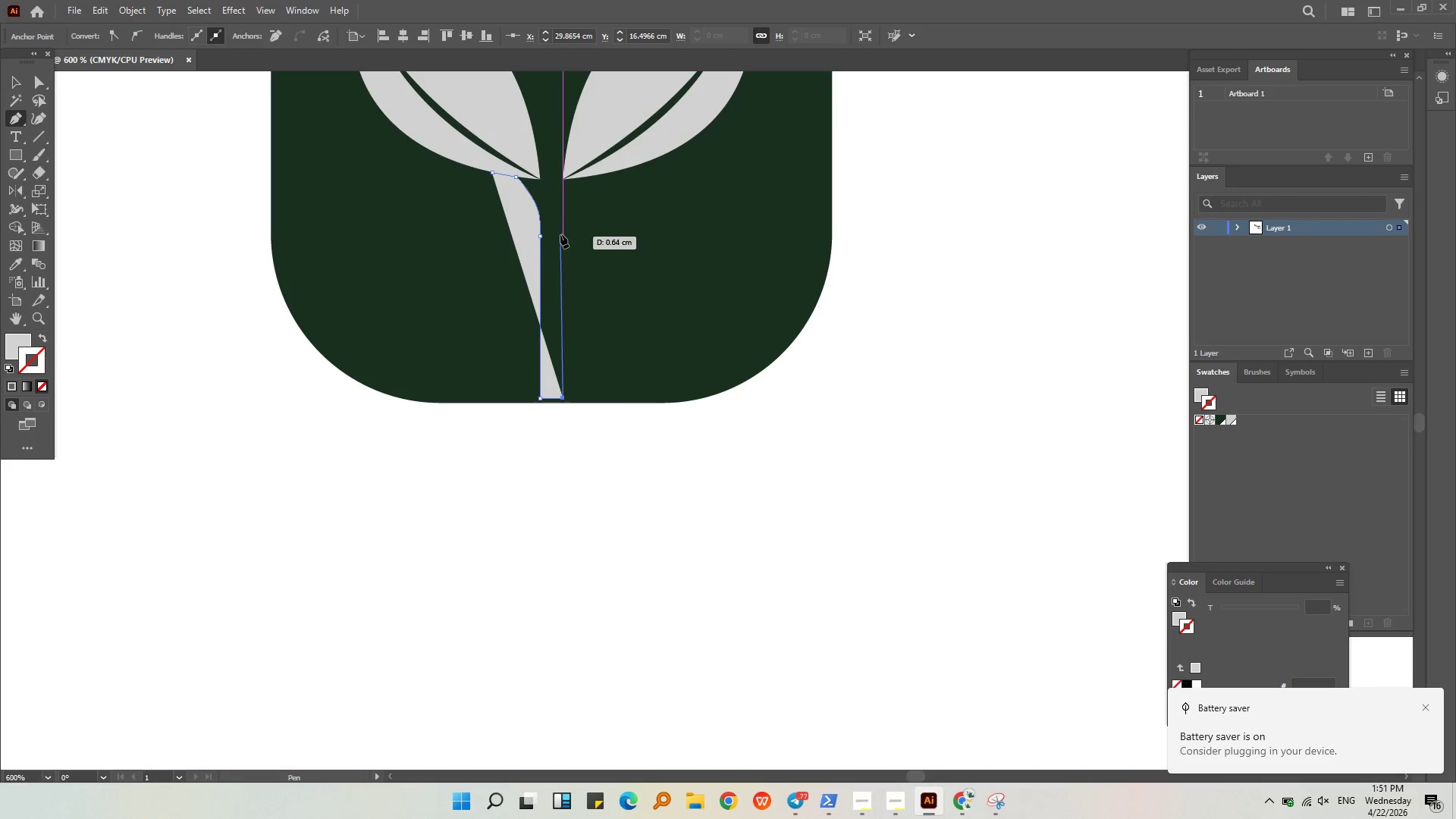 
hold_key(key=ShiftLeft, duration=1.5)
left_click([564, 216])
 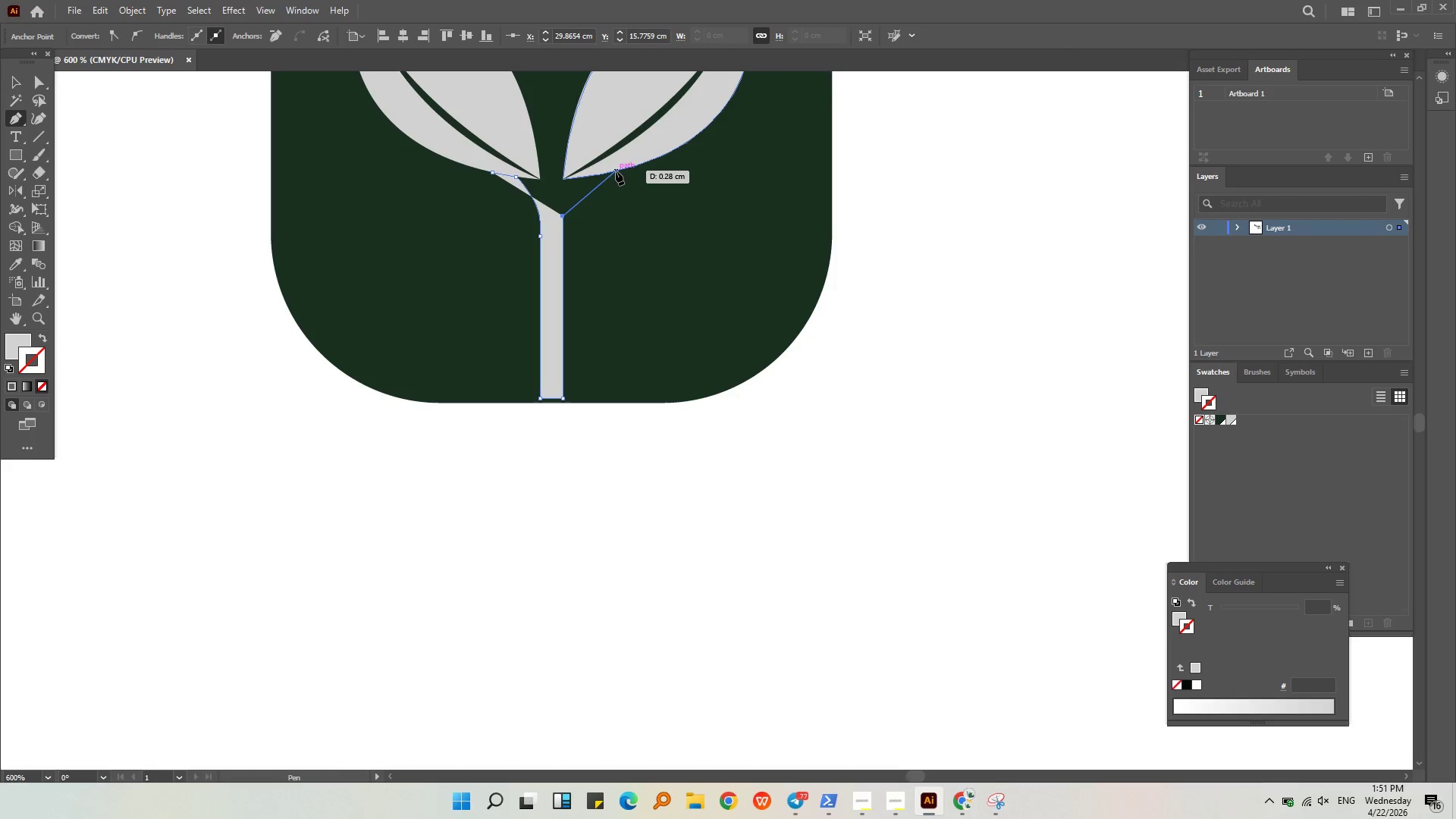 
hold_key(key=AltLeft, duration=0.34)
scroll: coordinate [610, 172], scroll_direction: up, amount: 4.0
 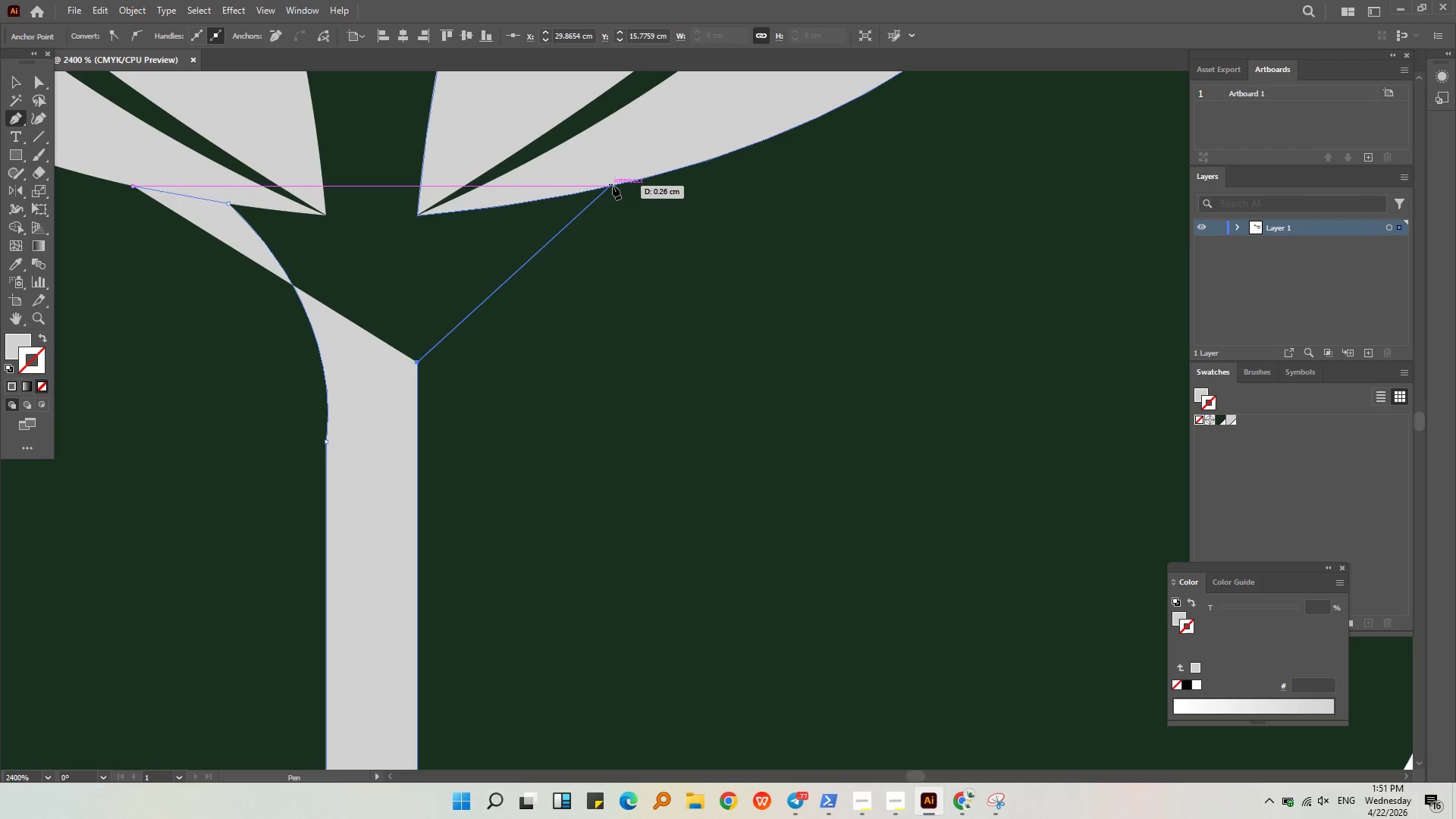 
left_click_drag(start_coordinate=[613, 186], to_coordinate=[791, 143])
 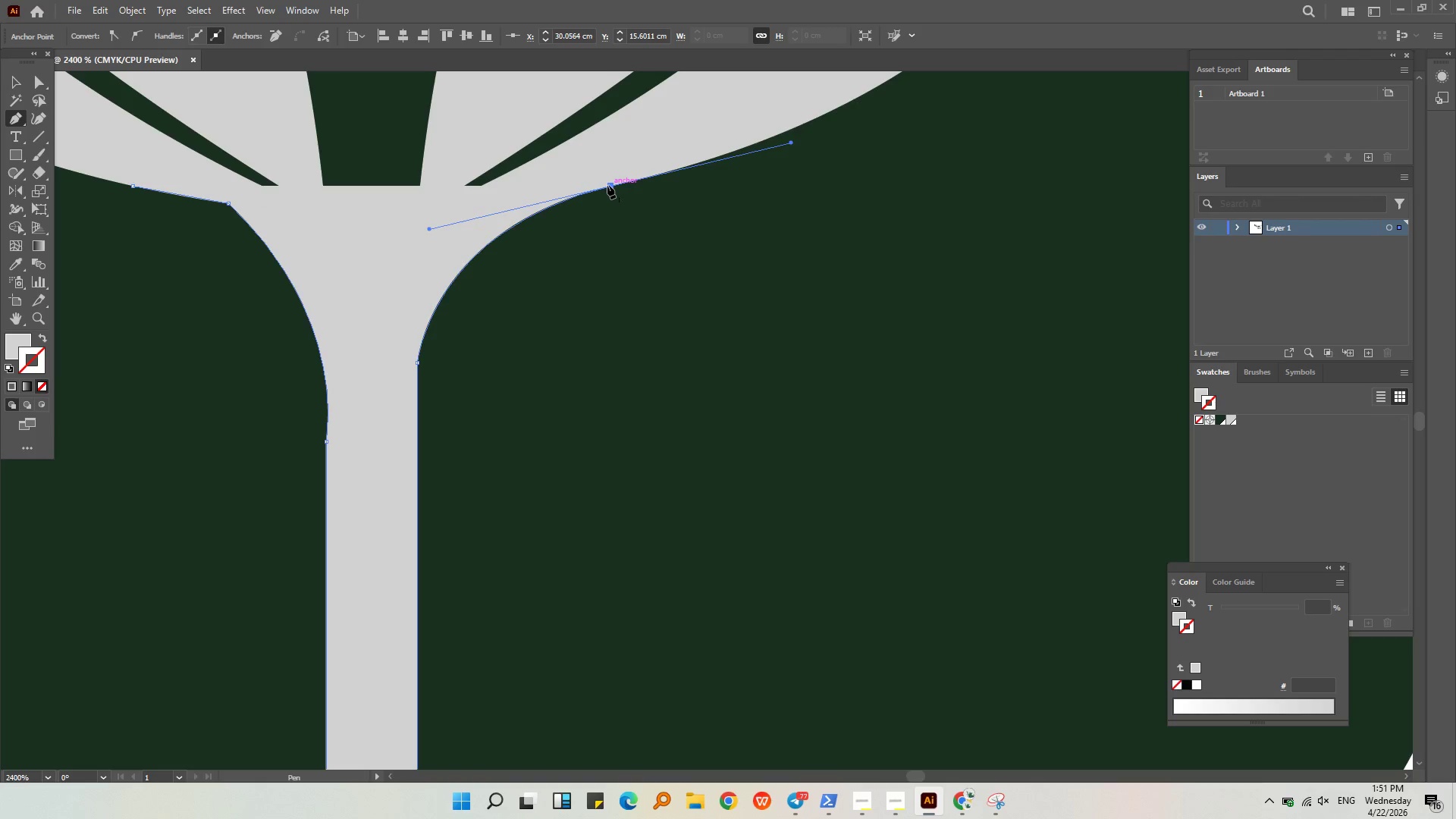 
wait(5.59)
 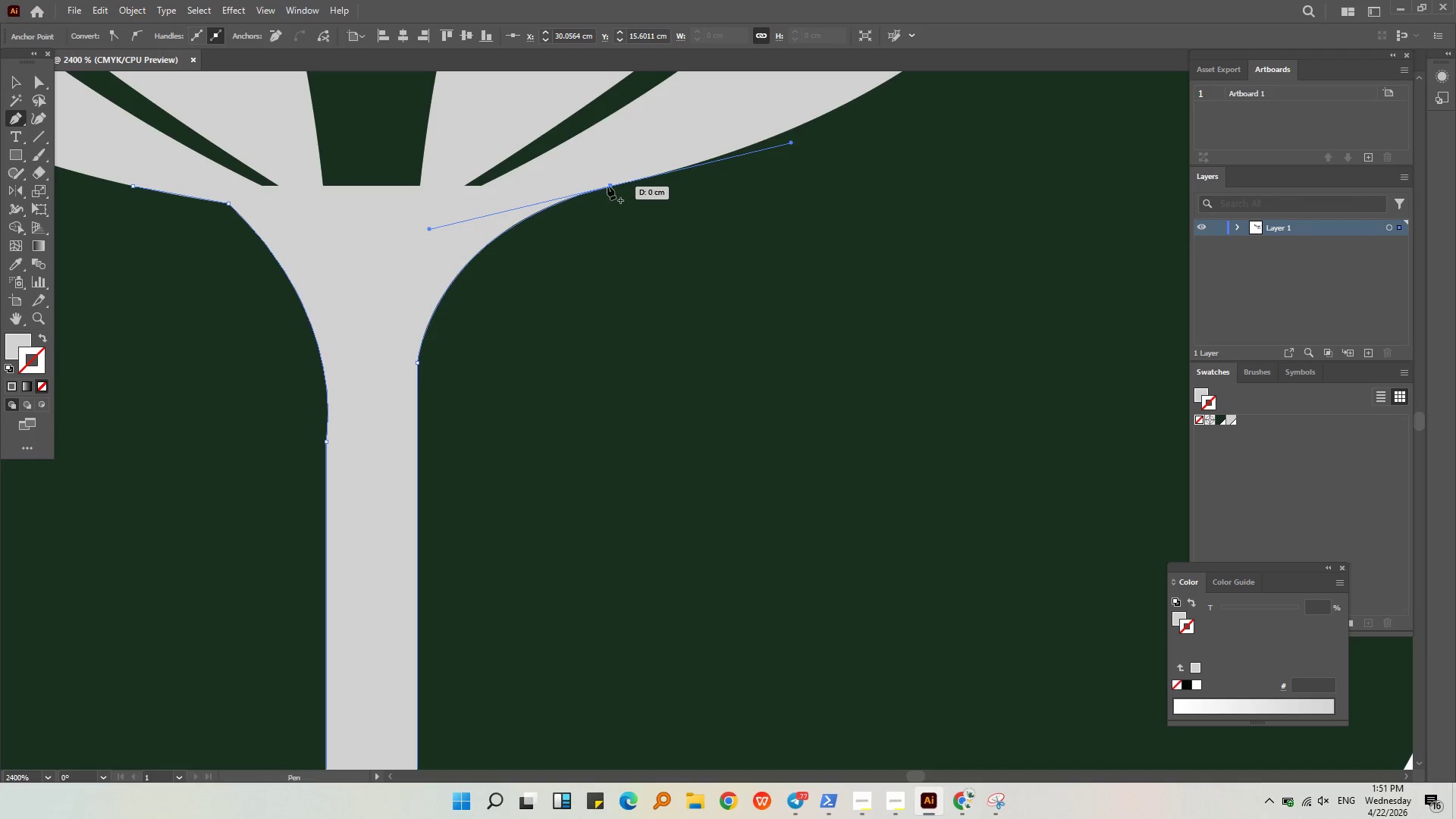 
left_click([21, 83])
 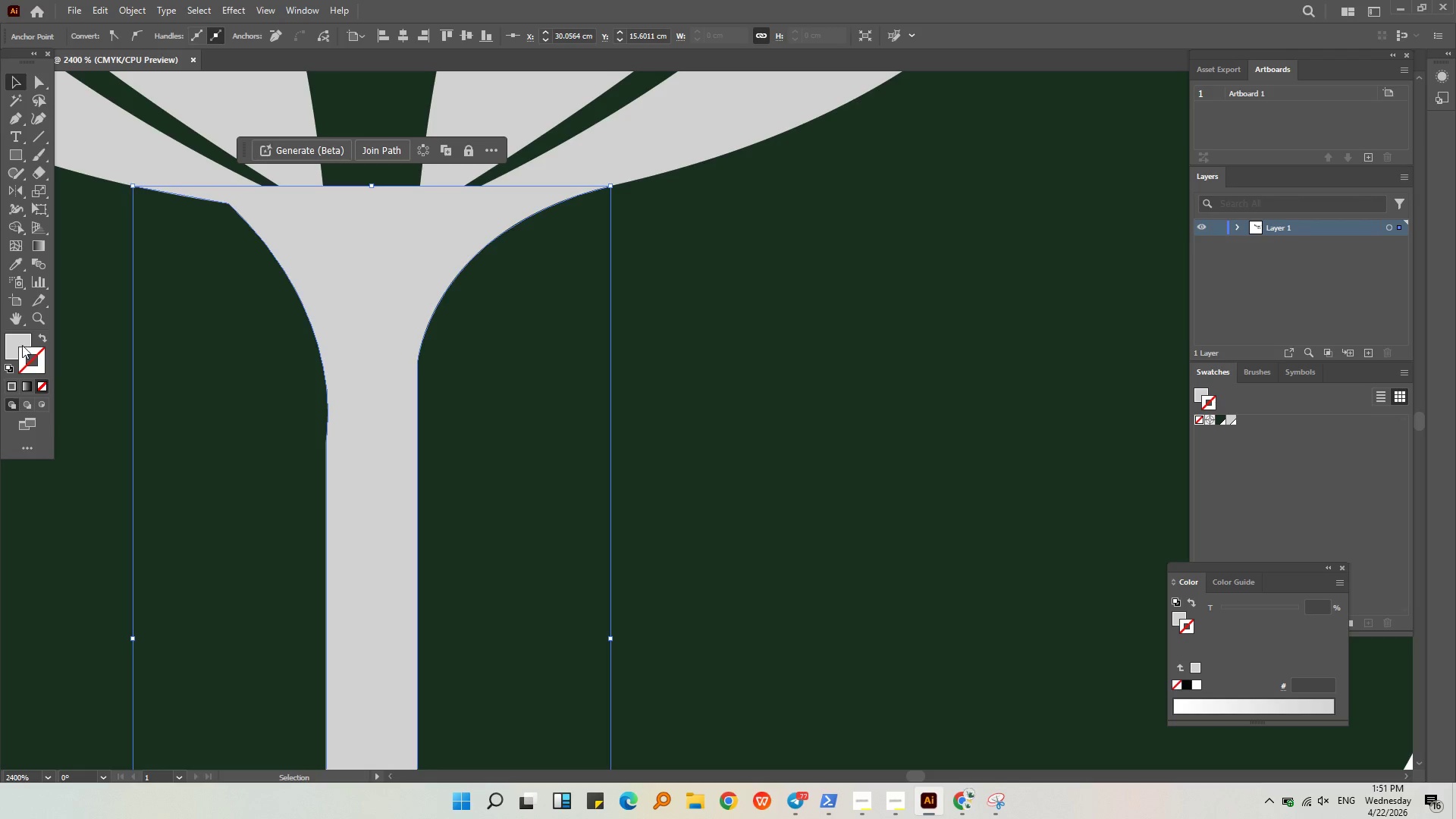 
left_click_drag(start_coordinate=[15, 330], to_coordinate=[24, 345])
 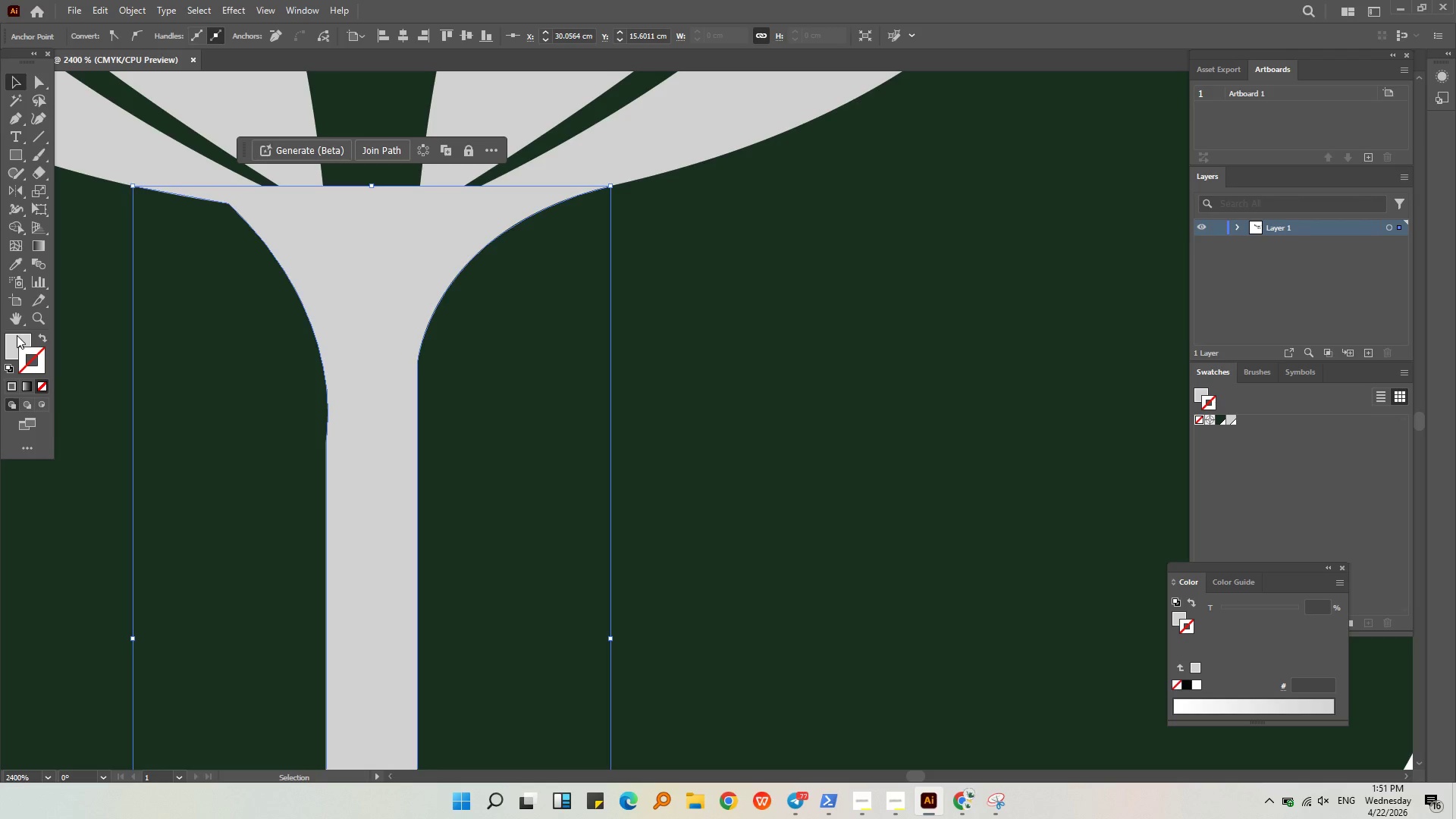 
left_click_drag(start_coordinate=[17, 335], to_coordinate=[24, 350])
 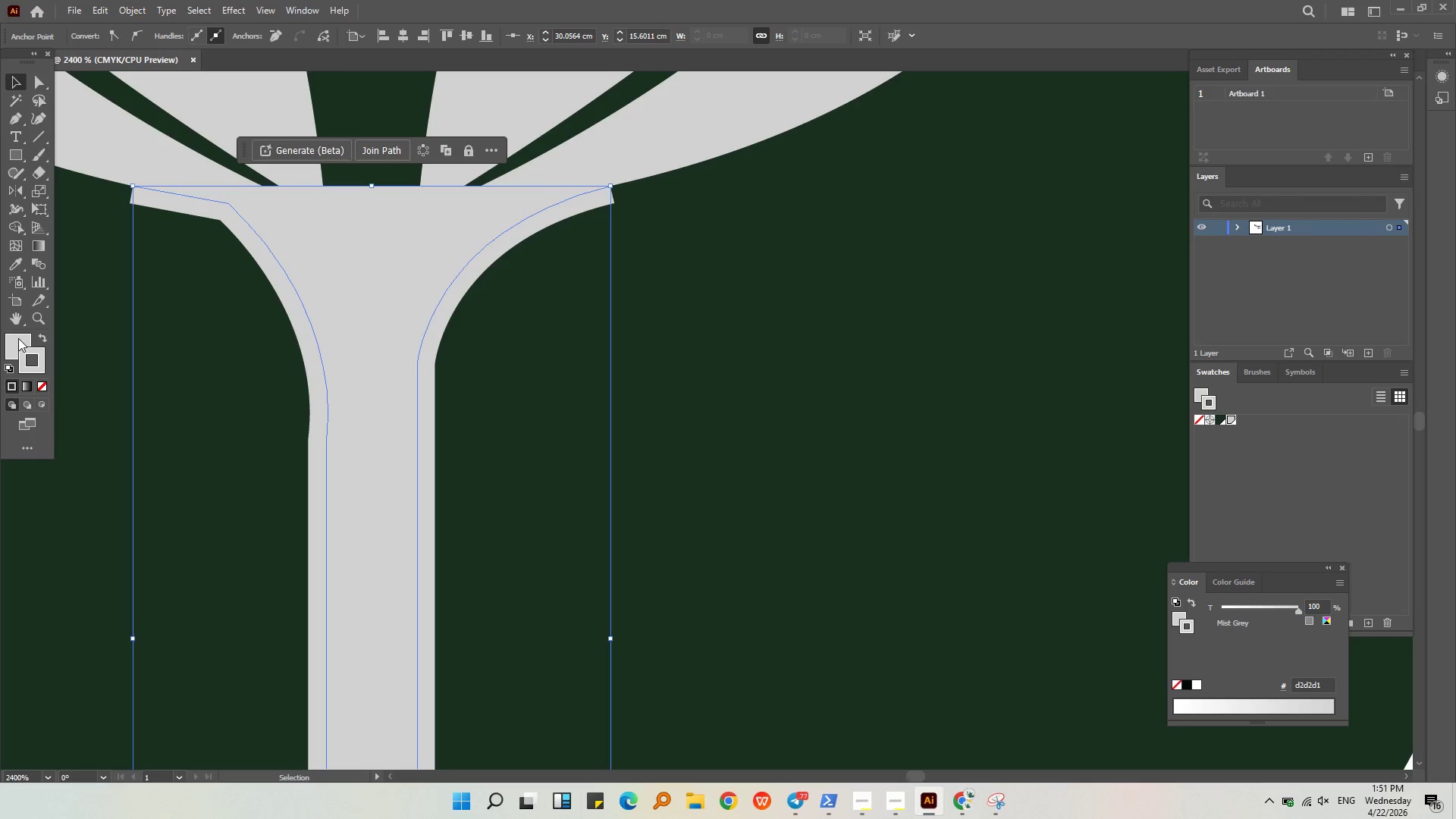 
triple_click([18, 338])
 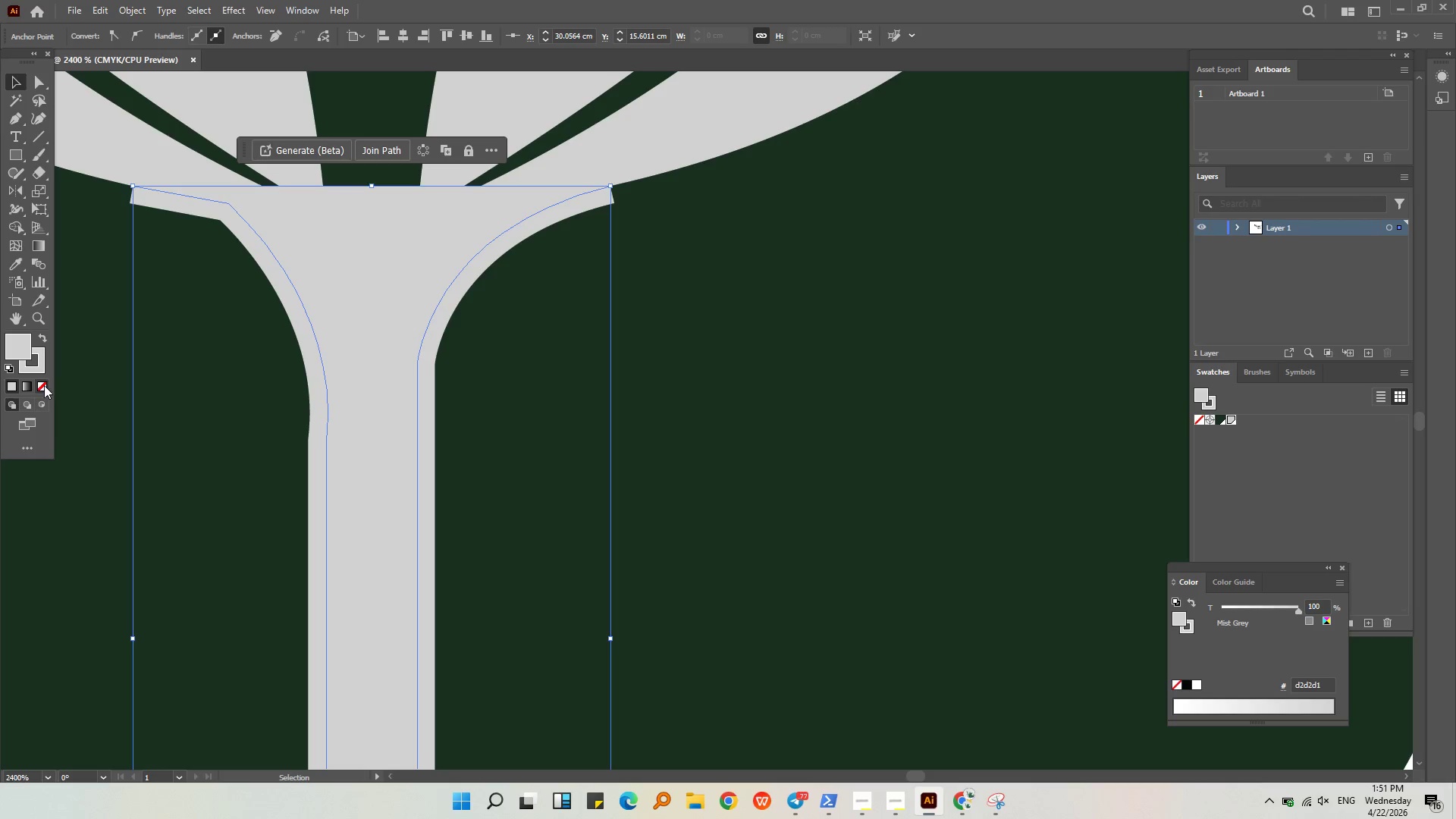 
left_click([44, 385])
 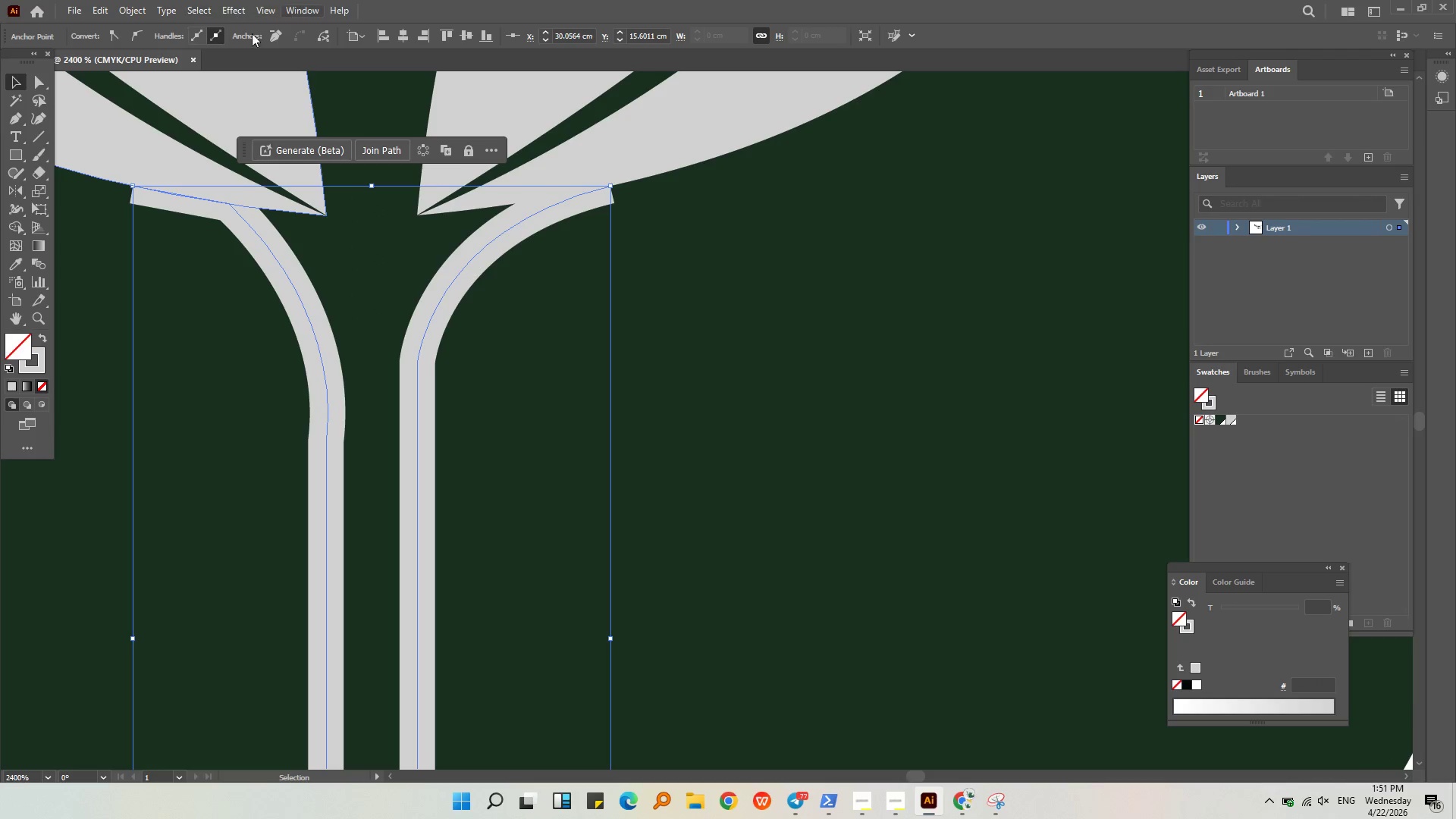 
left_click([213, 311])
 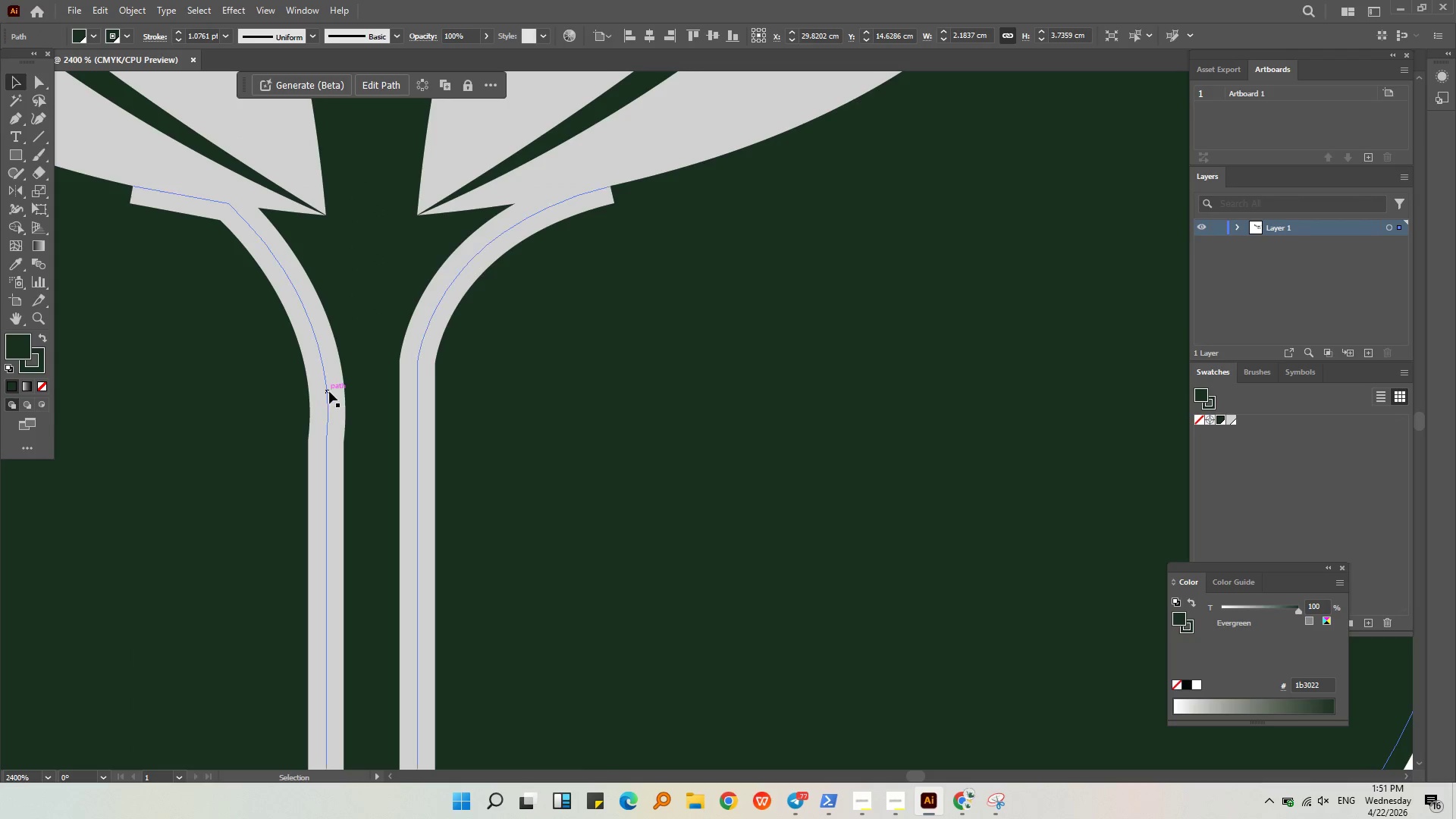 
left_click([329, 391])
 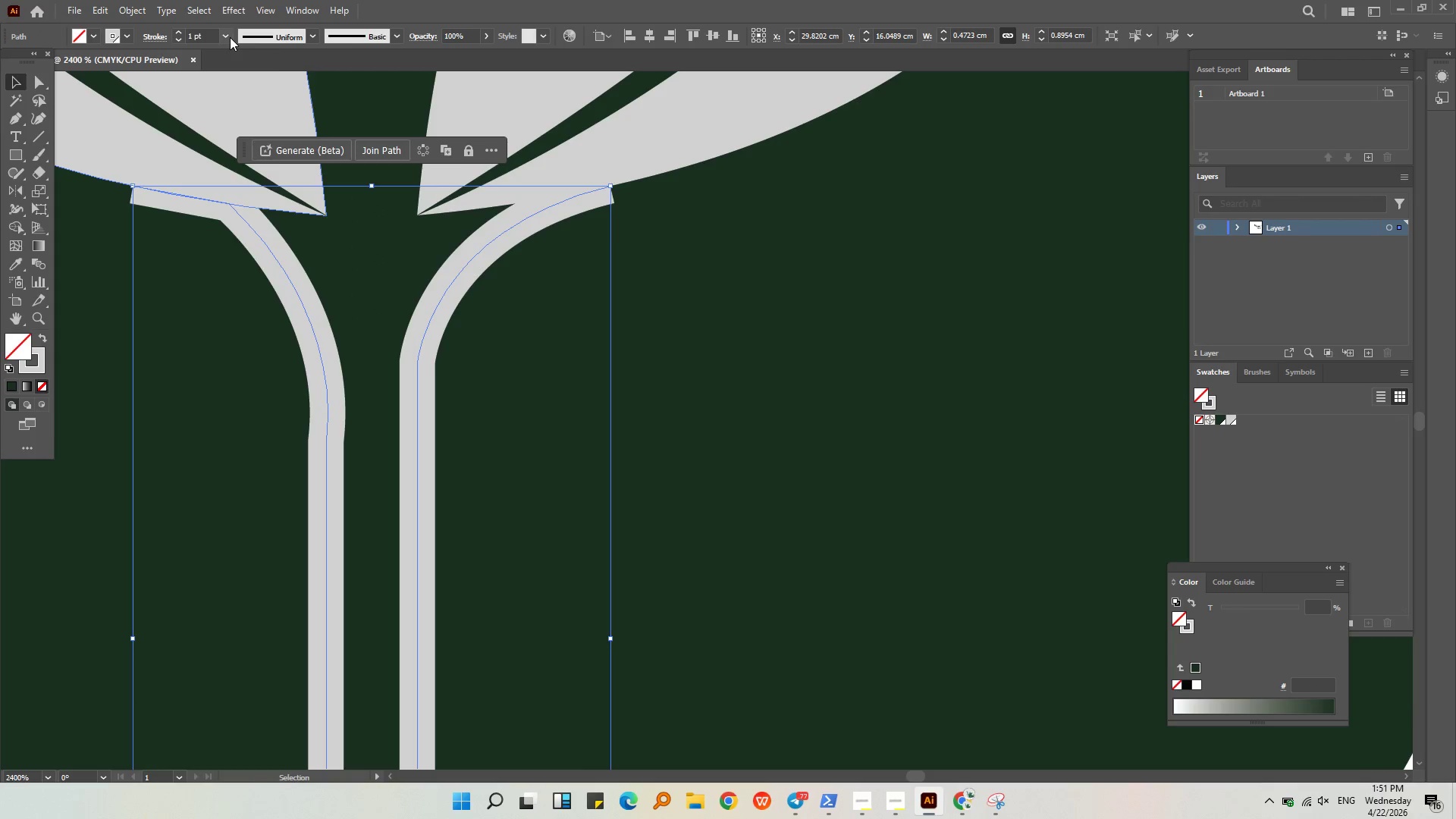 
double_click([235, 45])
 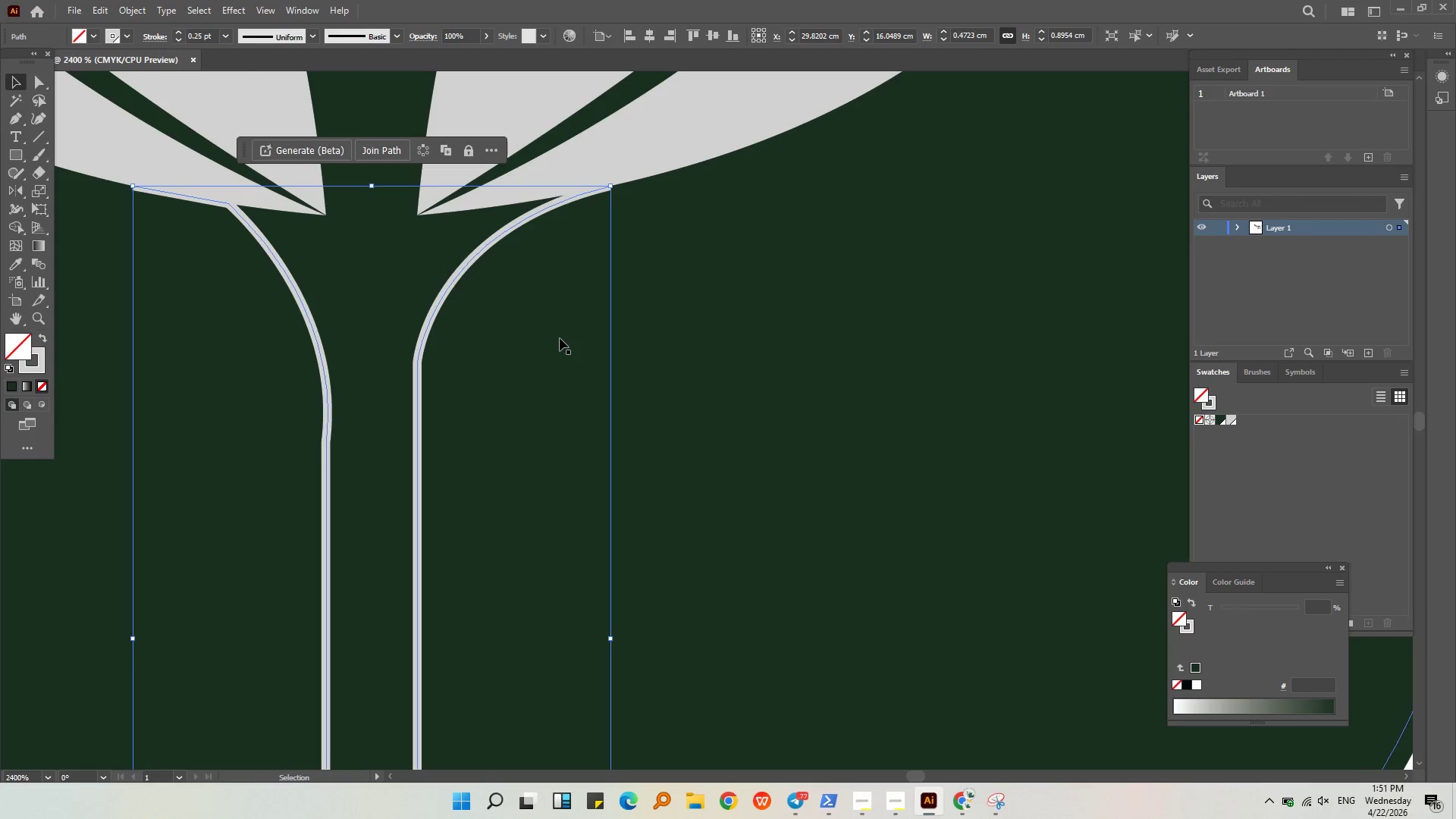 
left_click([564, 325])
 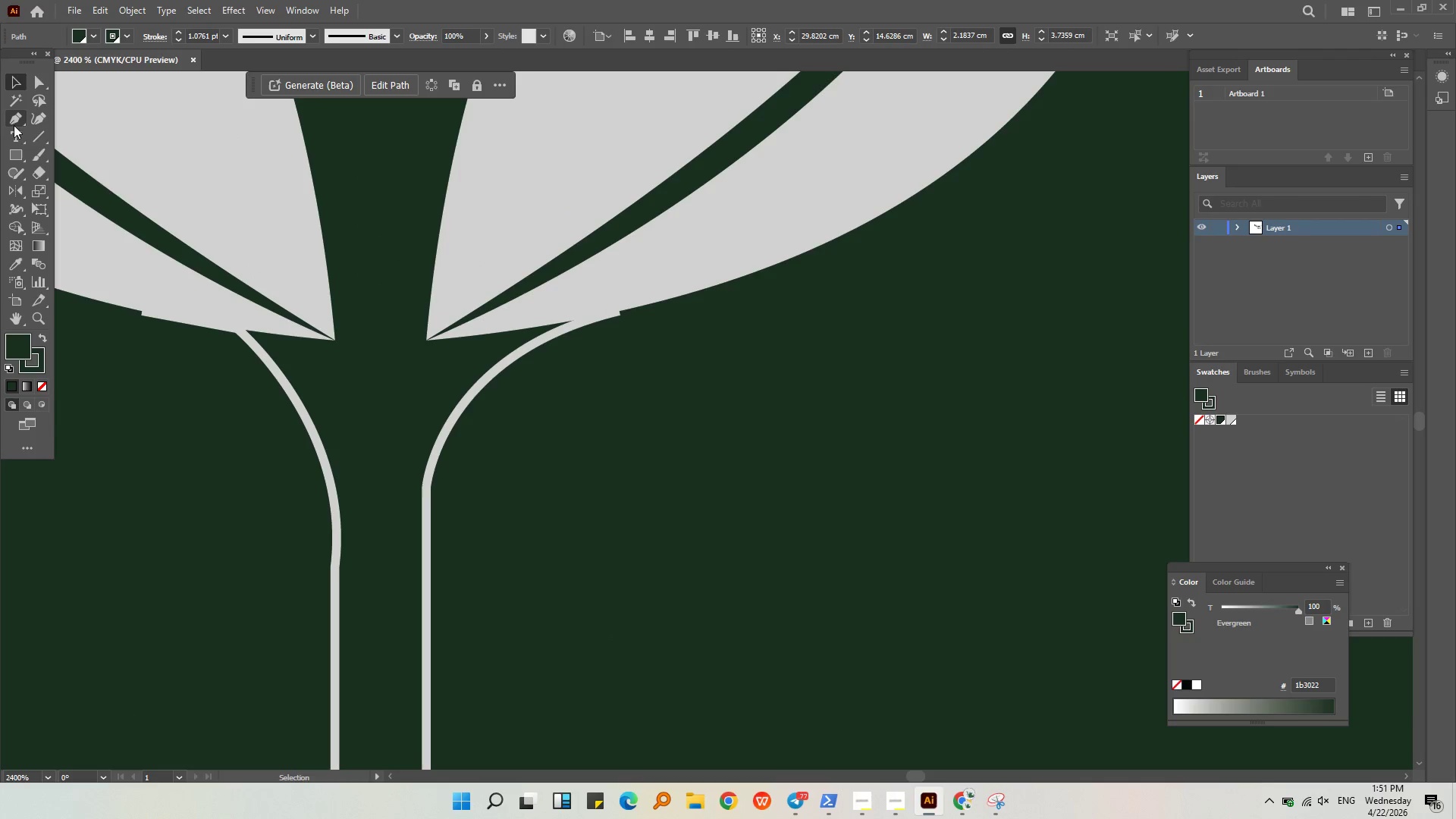 
left_click([15, 119])
 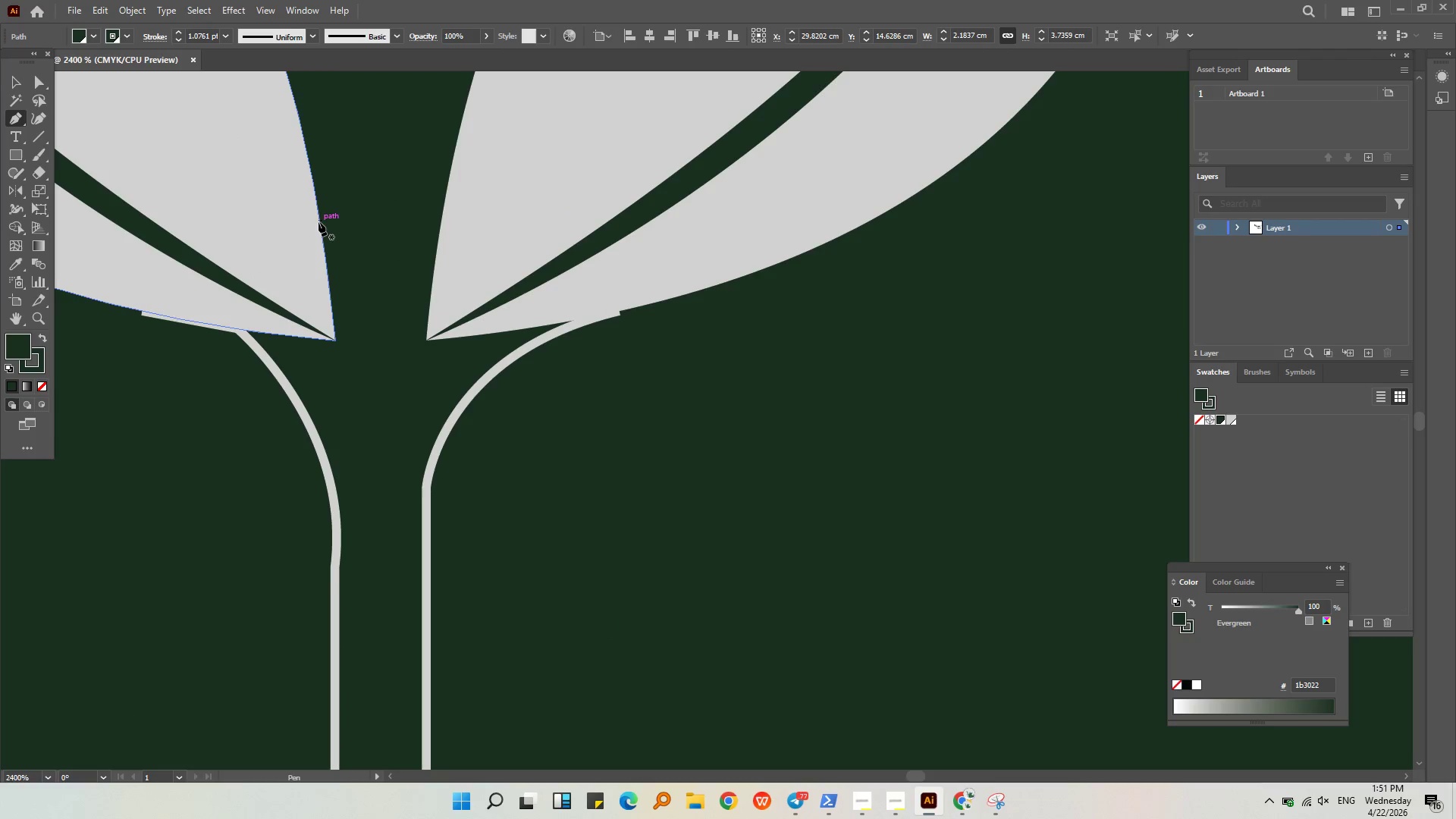 
left_click([318, 222])
 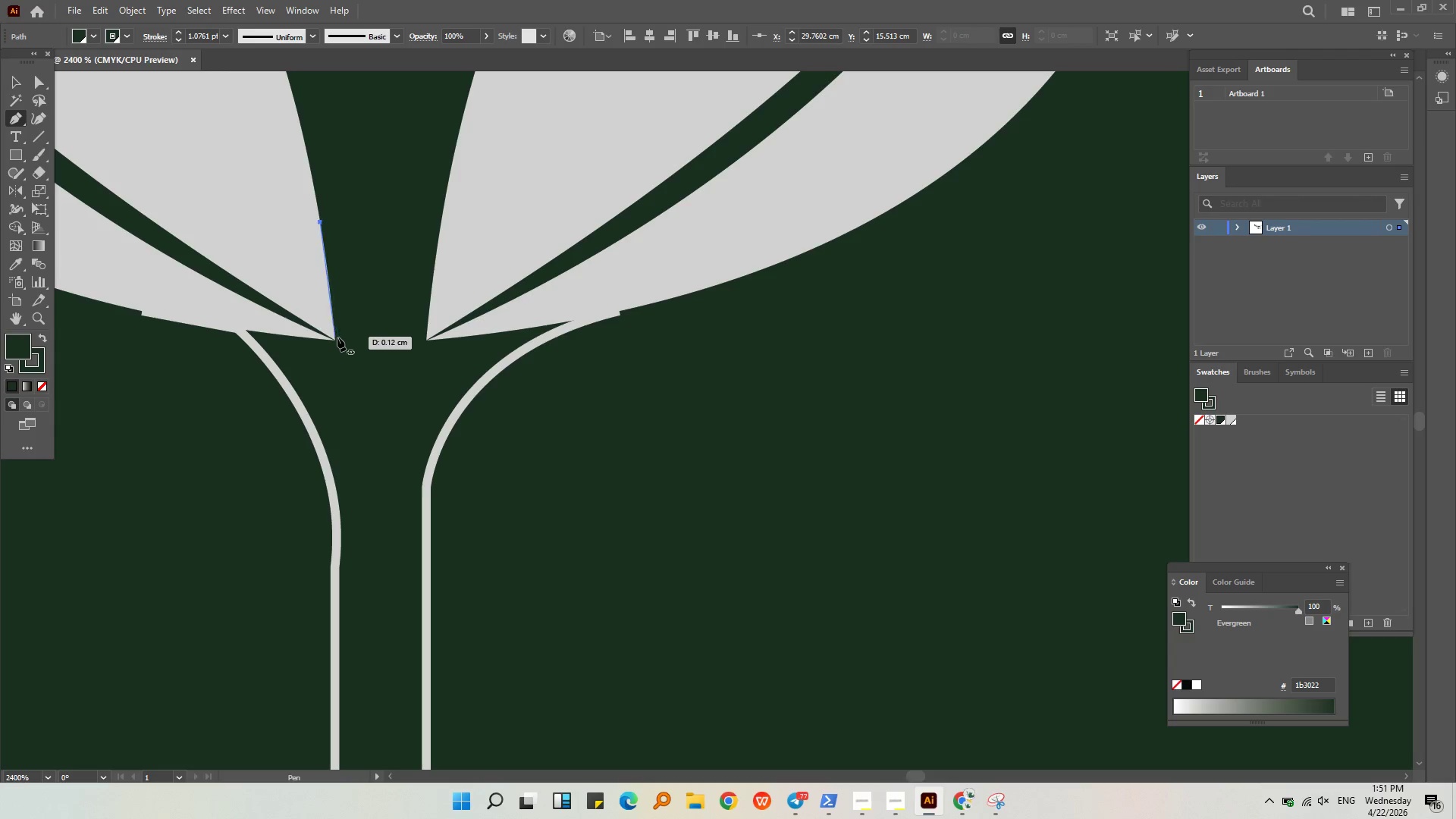 
left_click([334, 338])
 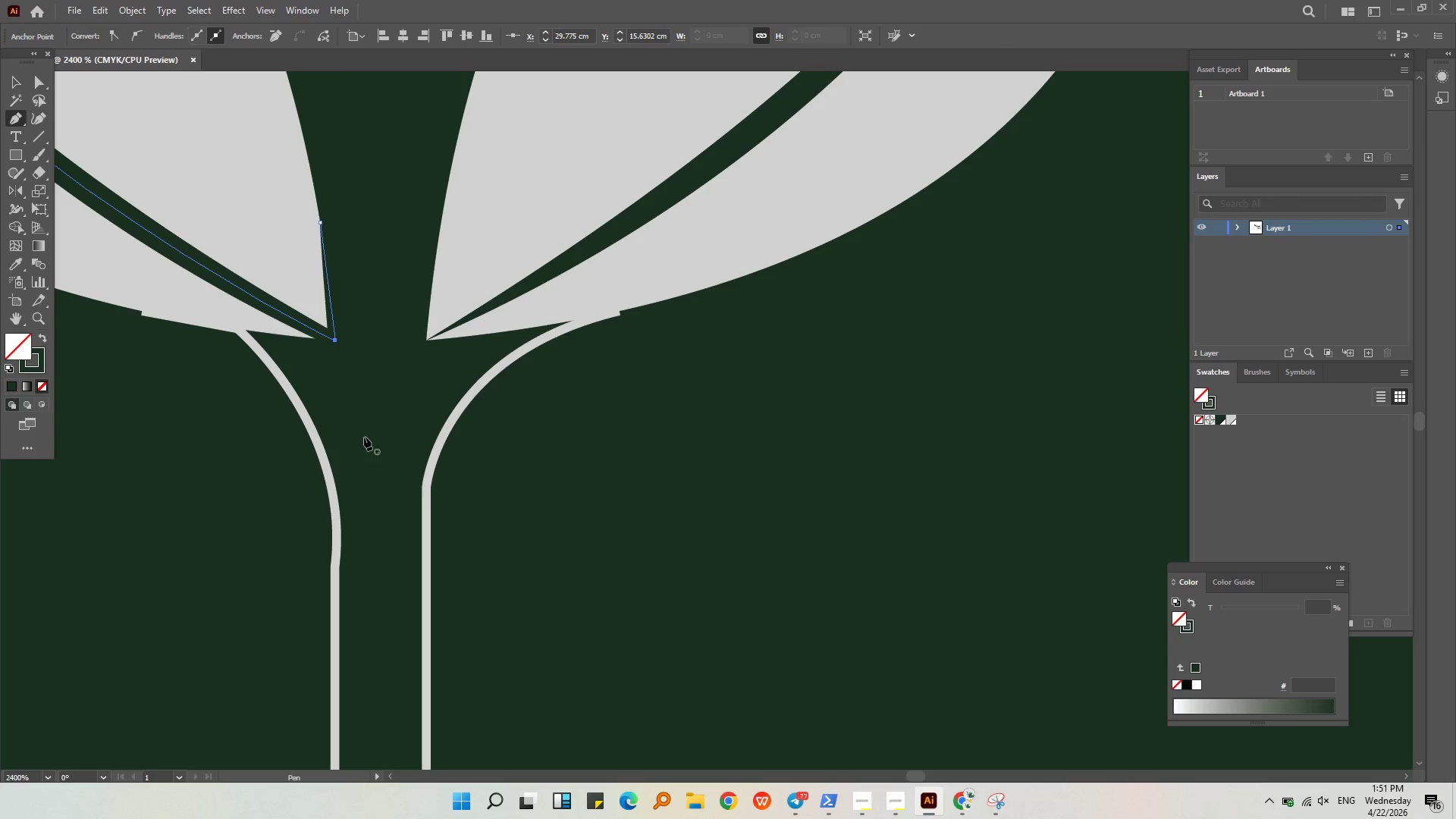 
key(Control+Z)
 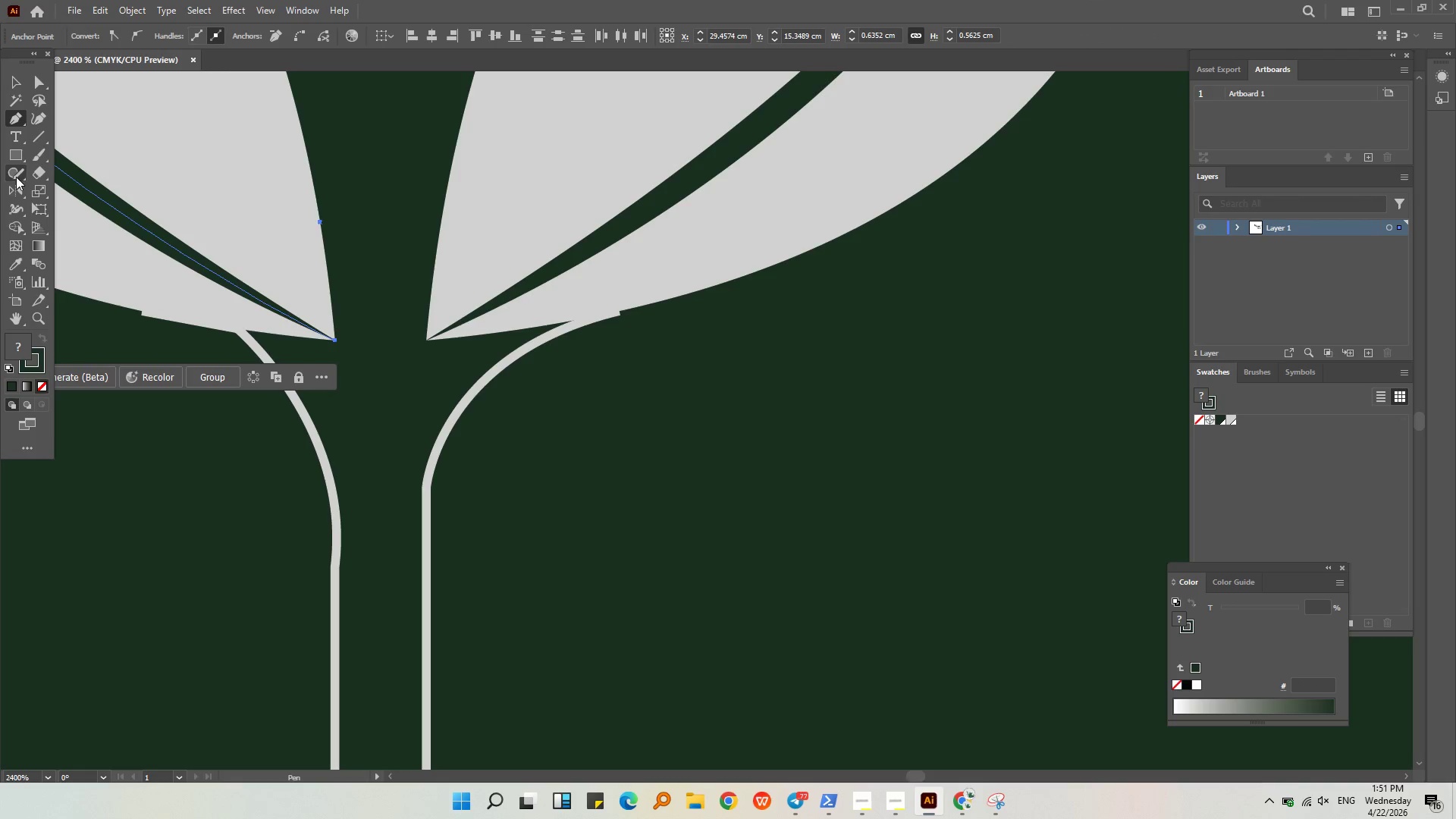 
left_click([27, 367])
 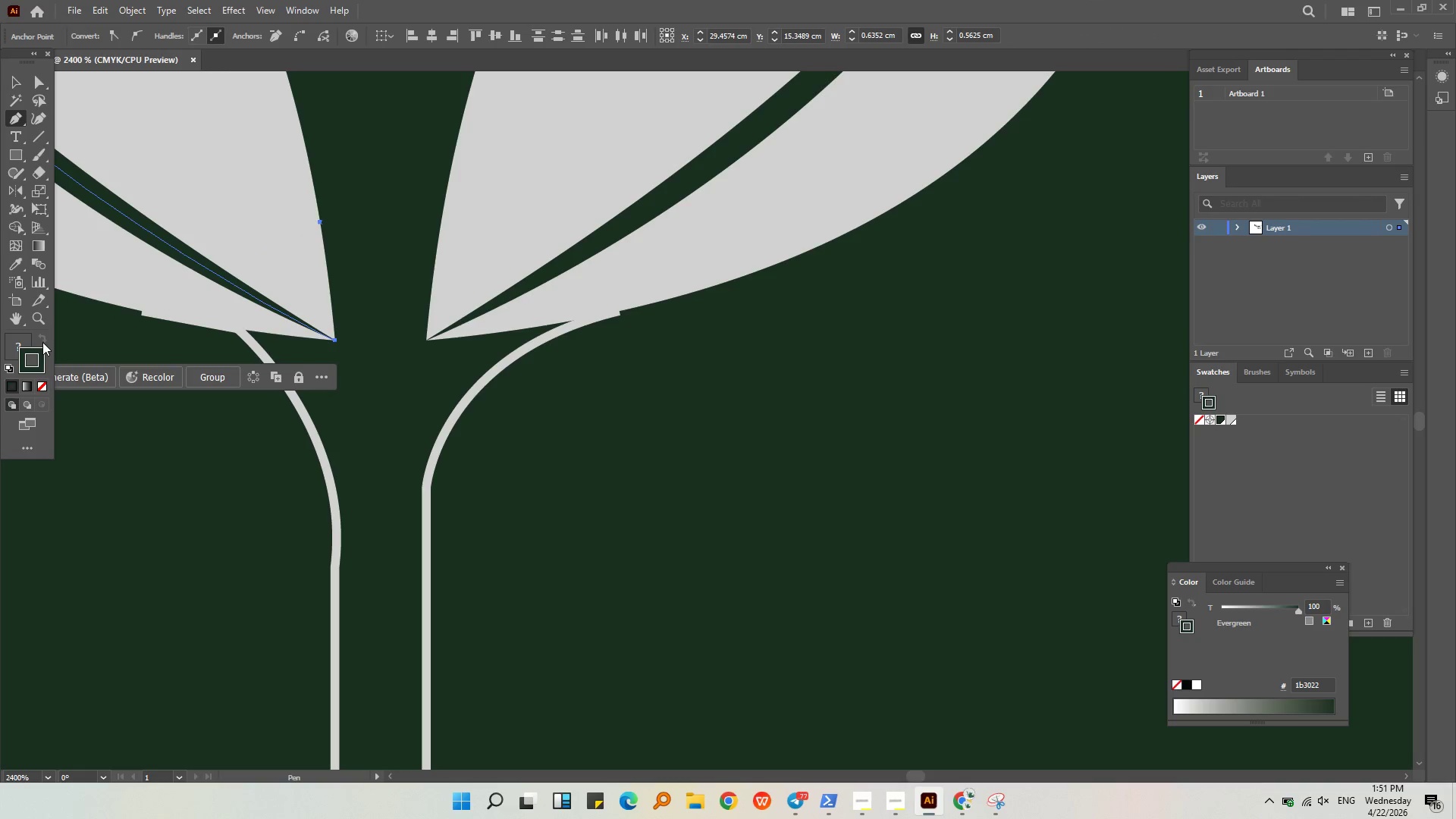 
double_click([40, 353])
 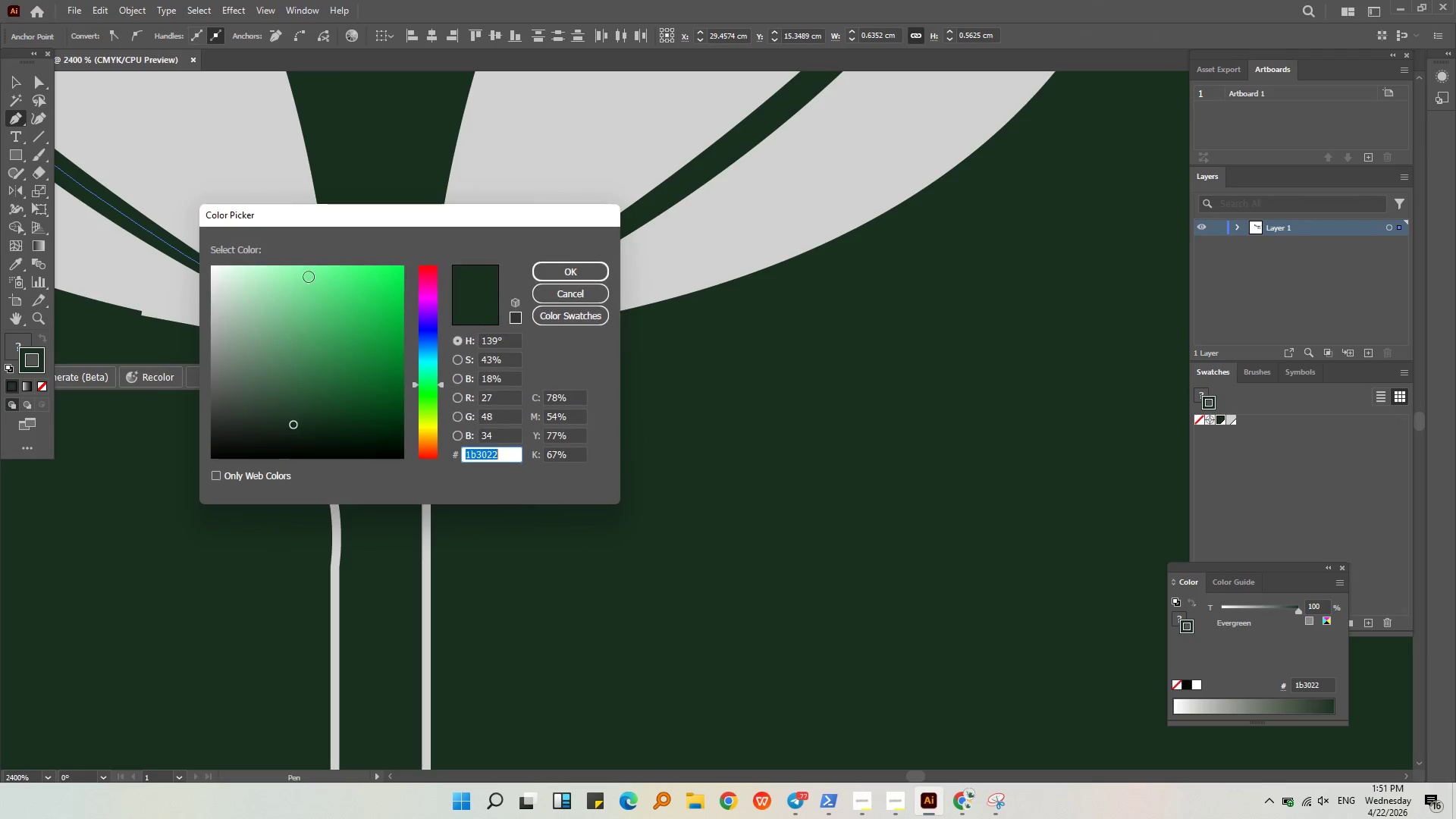 
left_click_drag(start_coordinate=[297, 272], to_coordinate=[225, 253])
 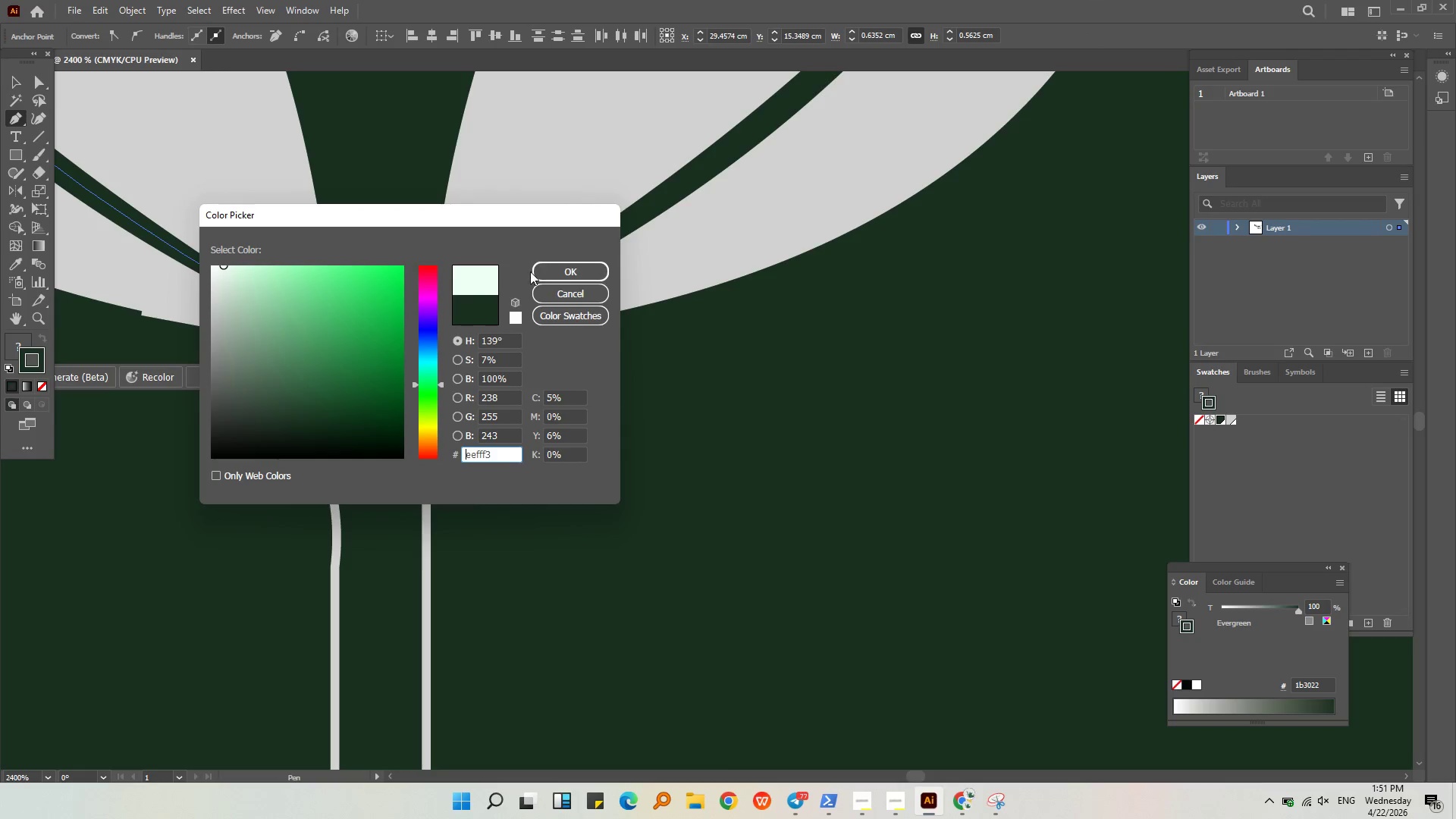 
left_click([557, 271])
 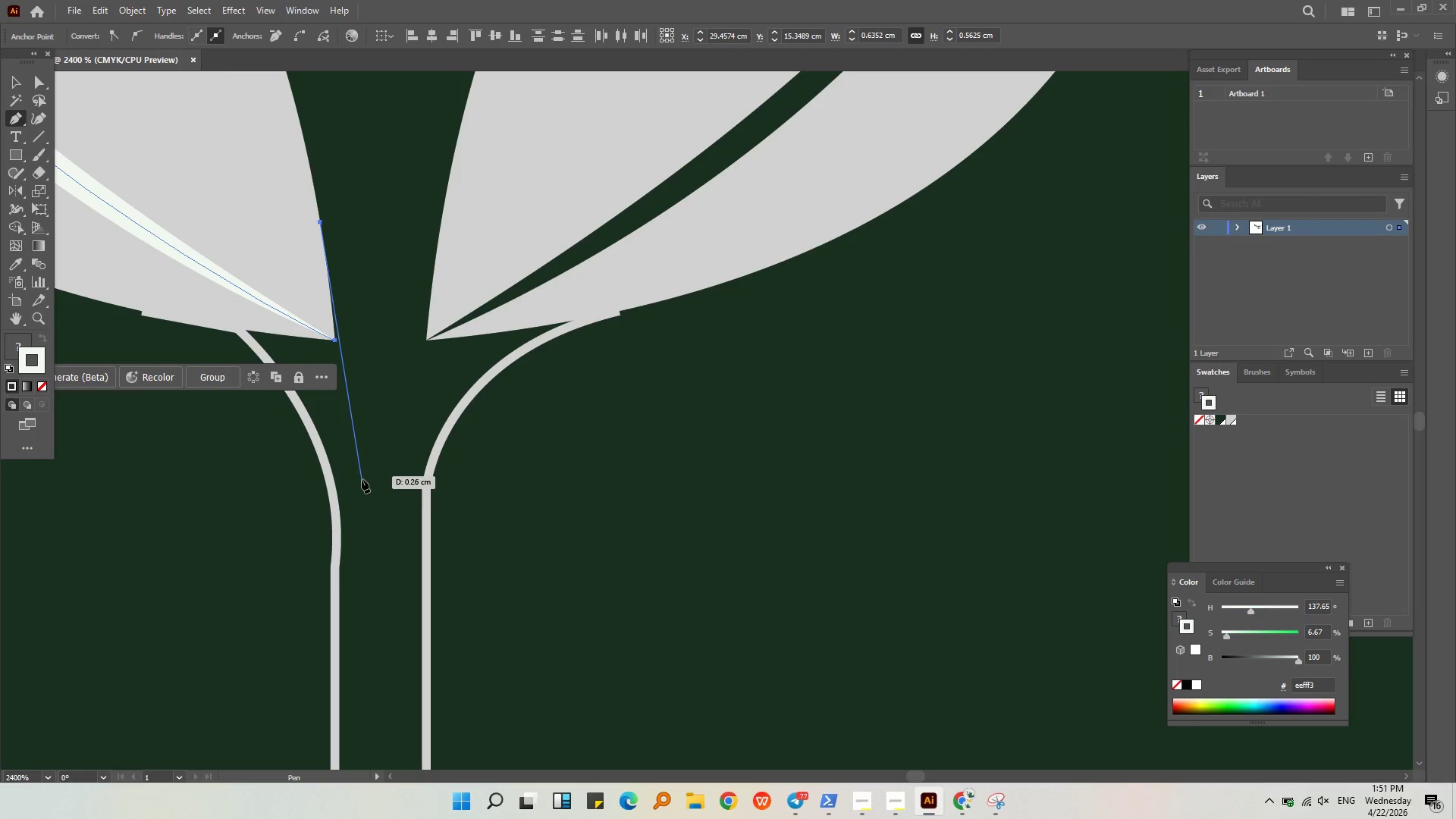 
left_click_drag(start_coordinate=[366, 522], to_coordinate=[381, 555])
 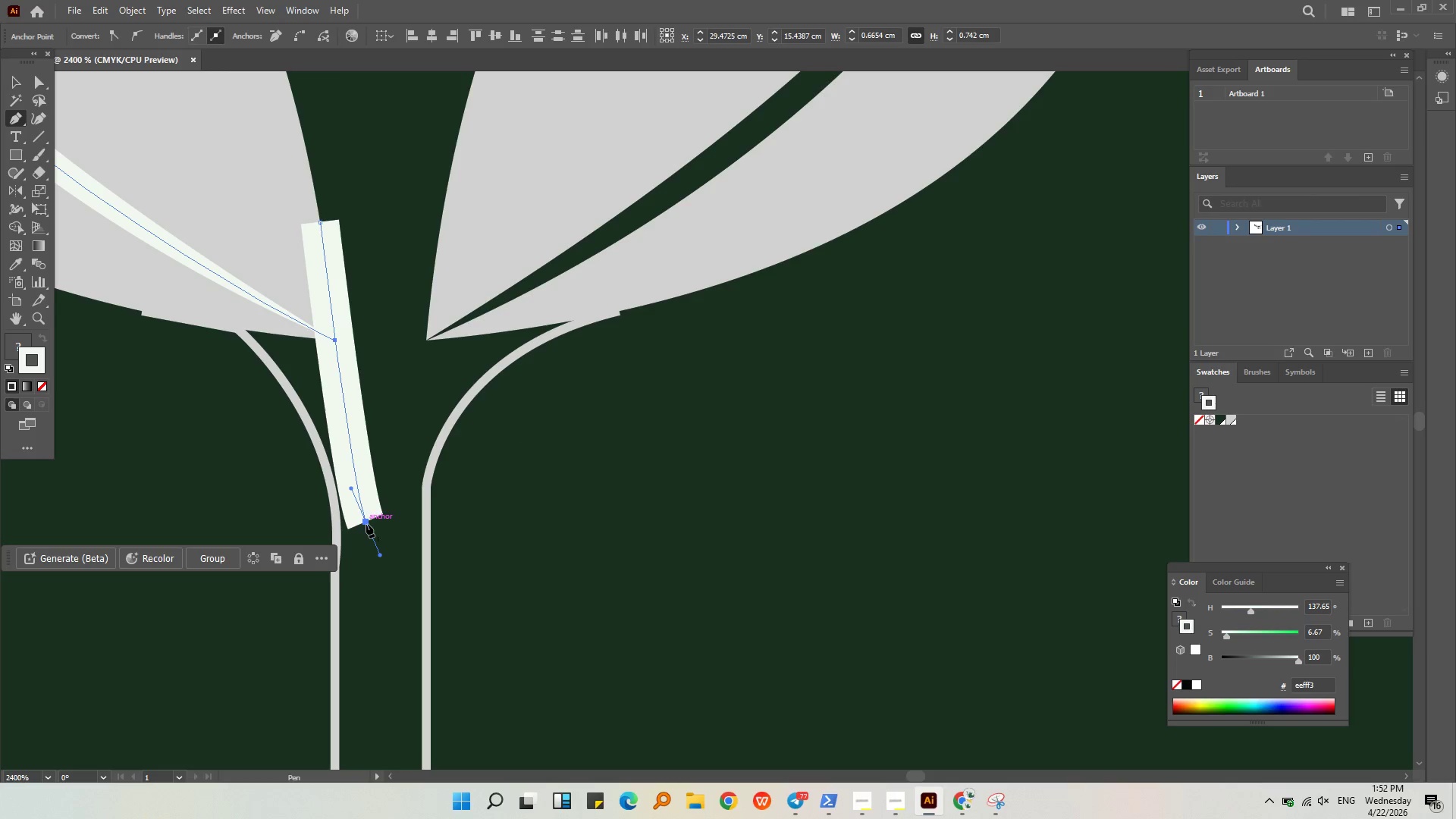 
left_click([366, 524])
 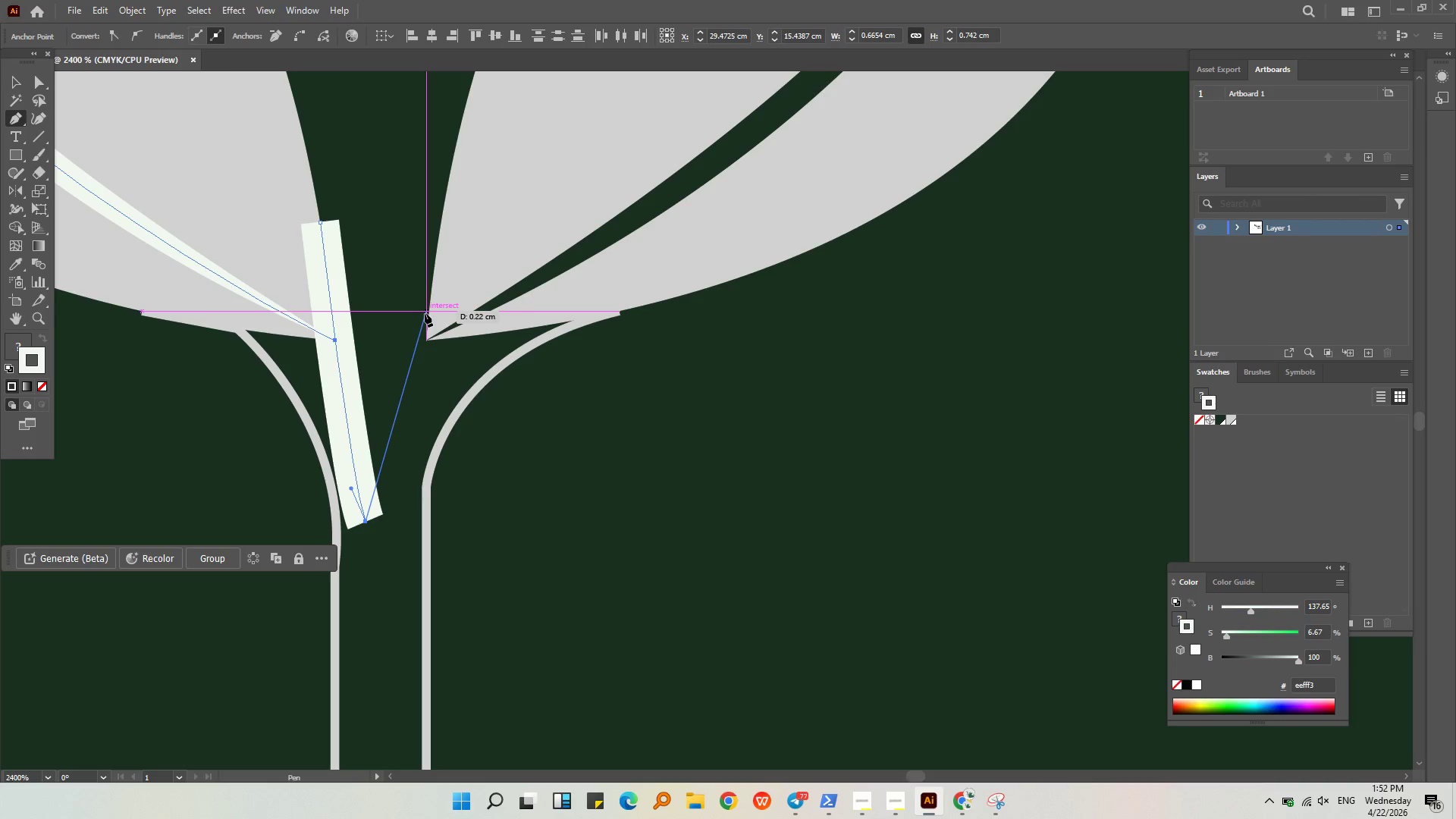 
left_click([428, 313])
 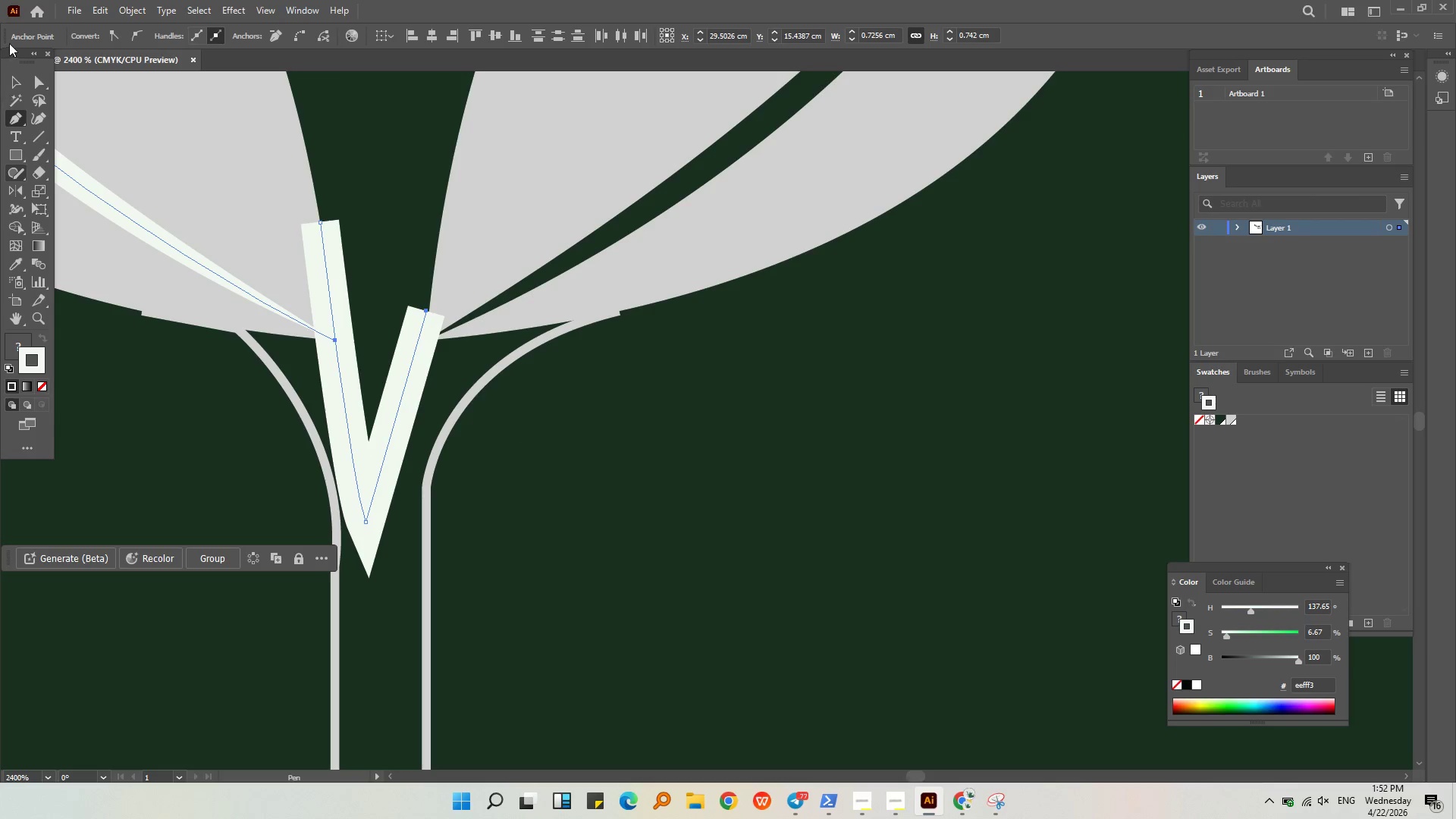 
left_click([8, 86])
 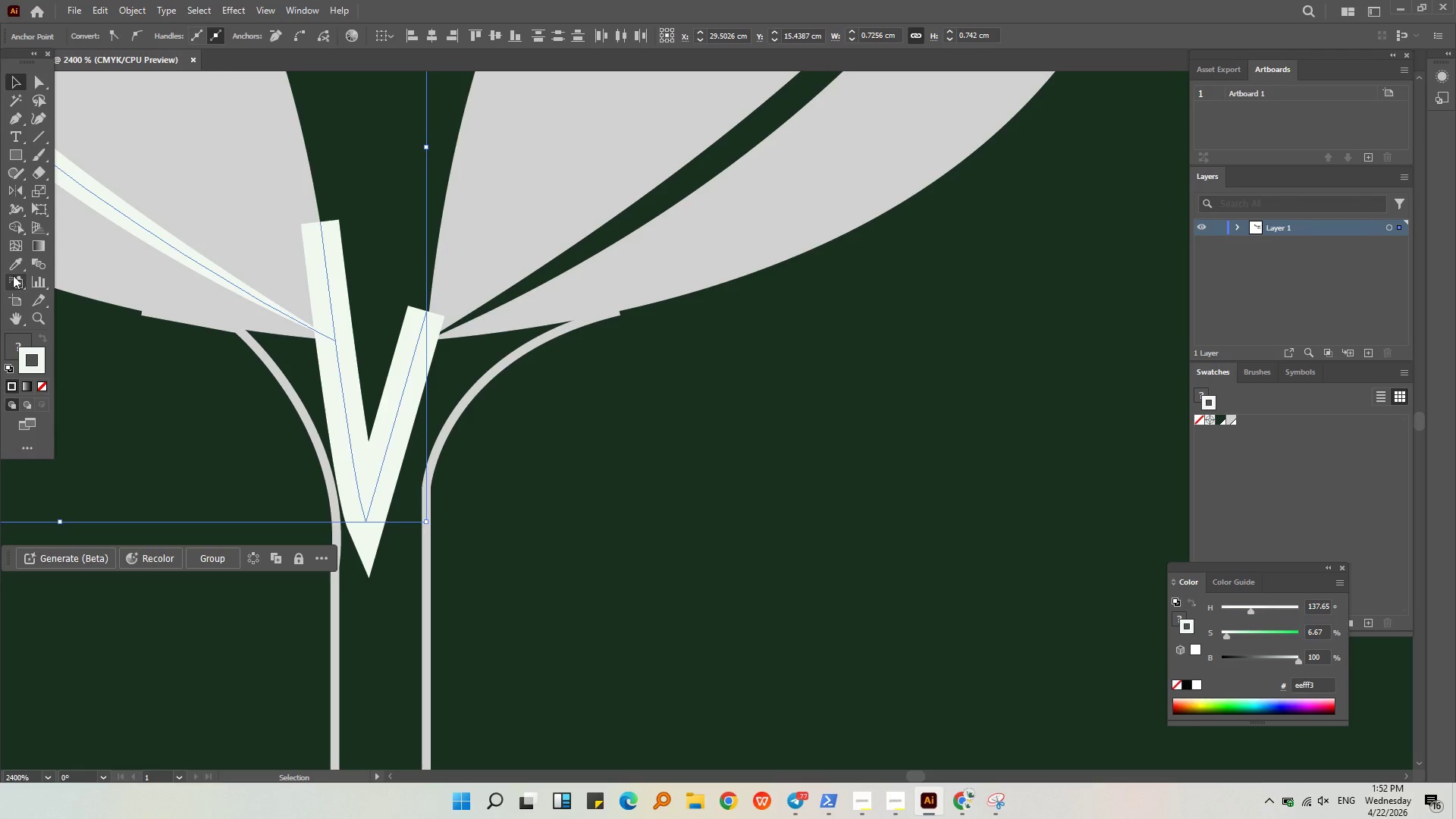 
left_click([13, 268])
 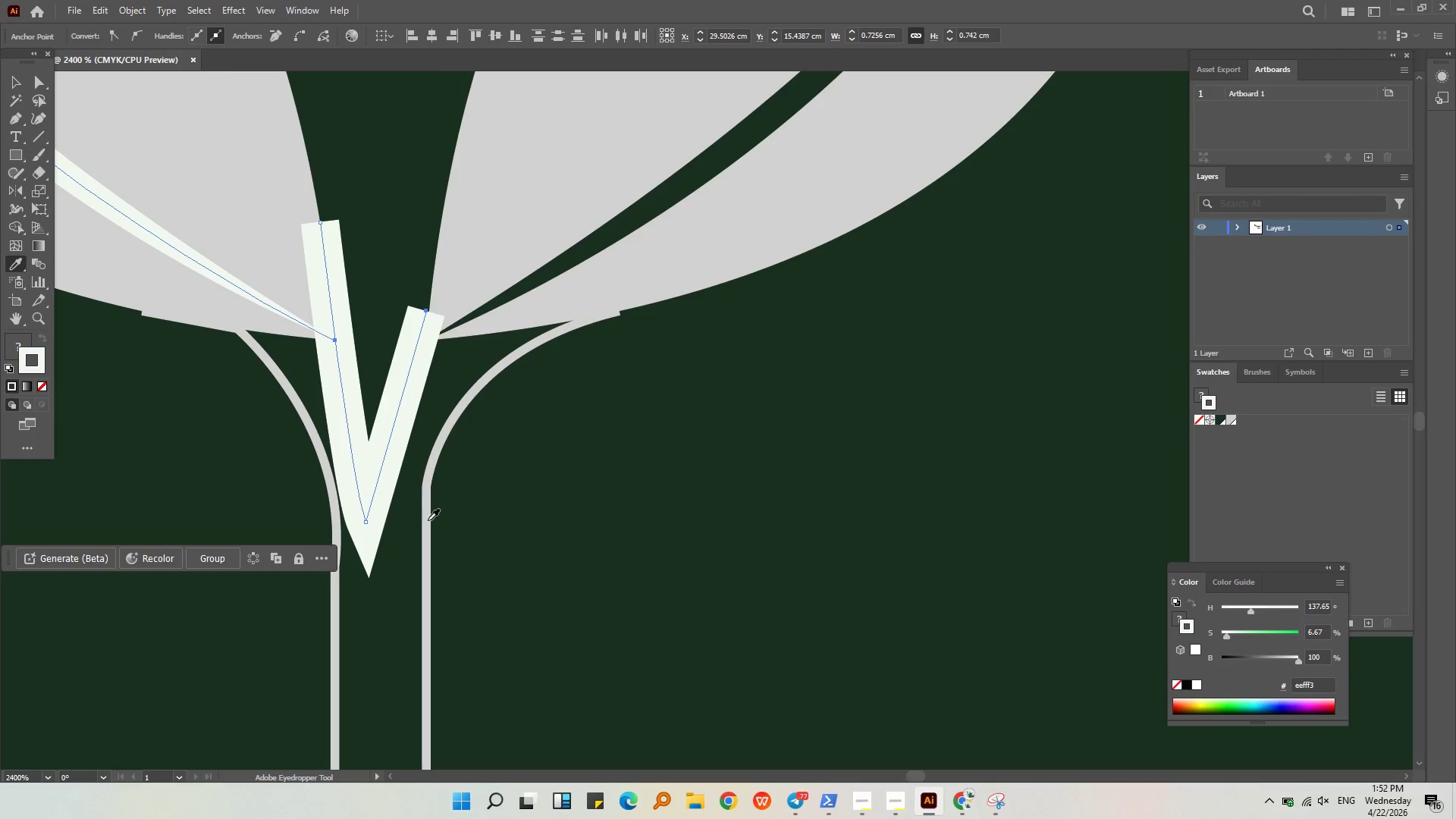 
left_click([426, 521])
 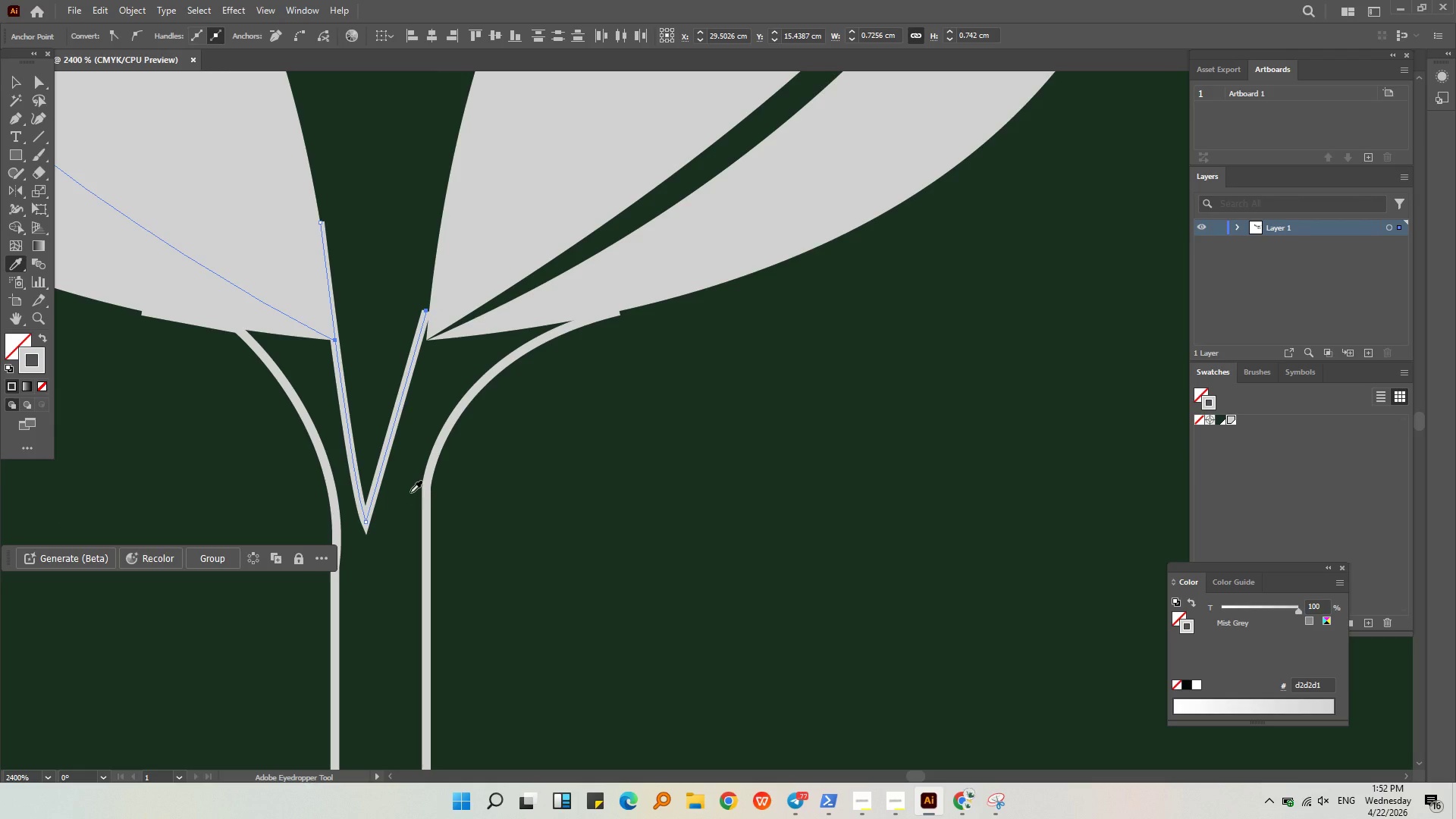 
wait(39.11)
 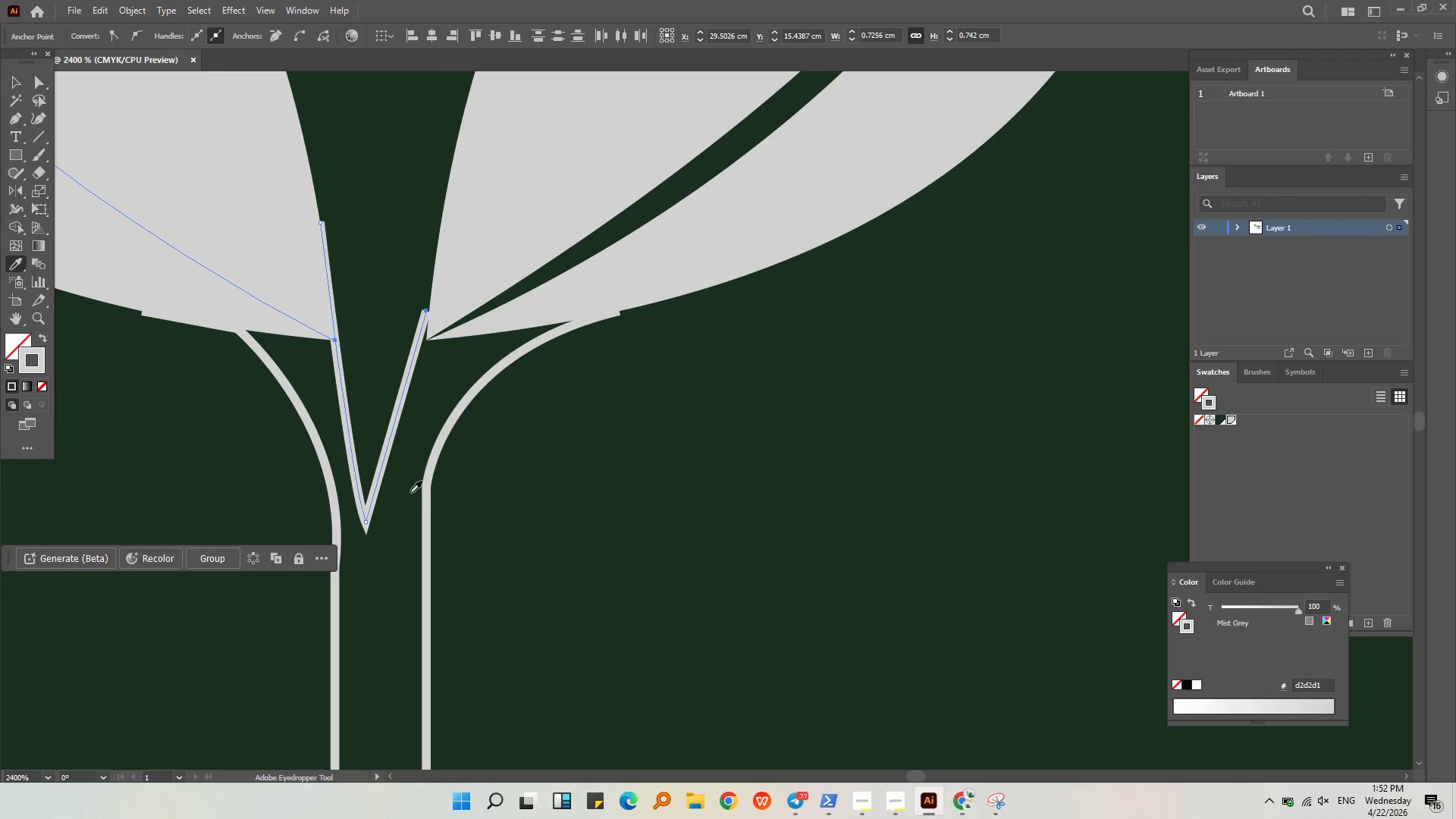 
left_click([11, 79])
 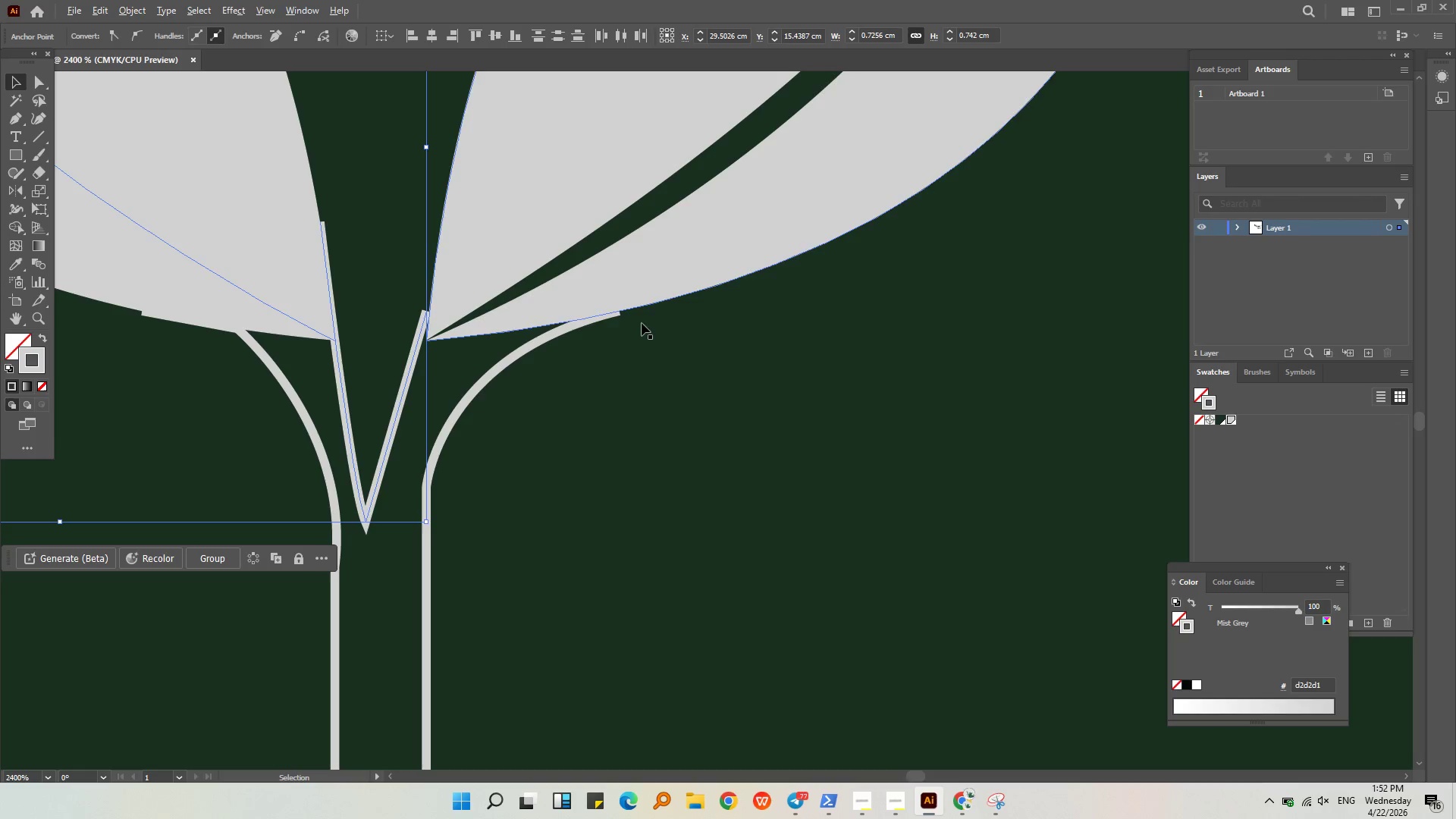 
hold_key(key=AltLeft, duration=0.55)
 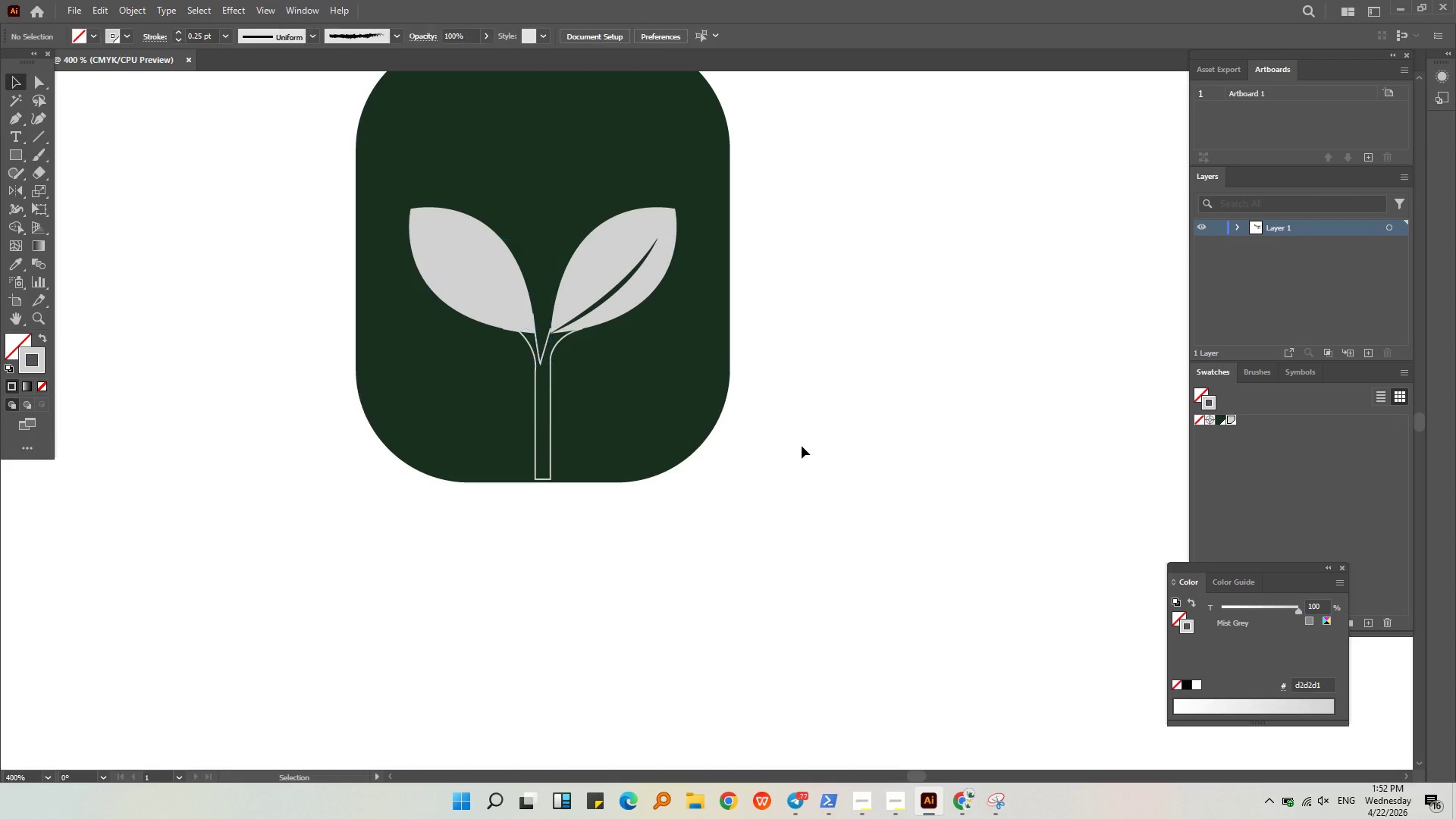 
left_click([817, 448])
 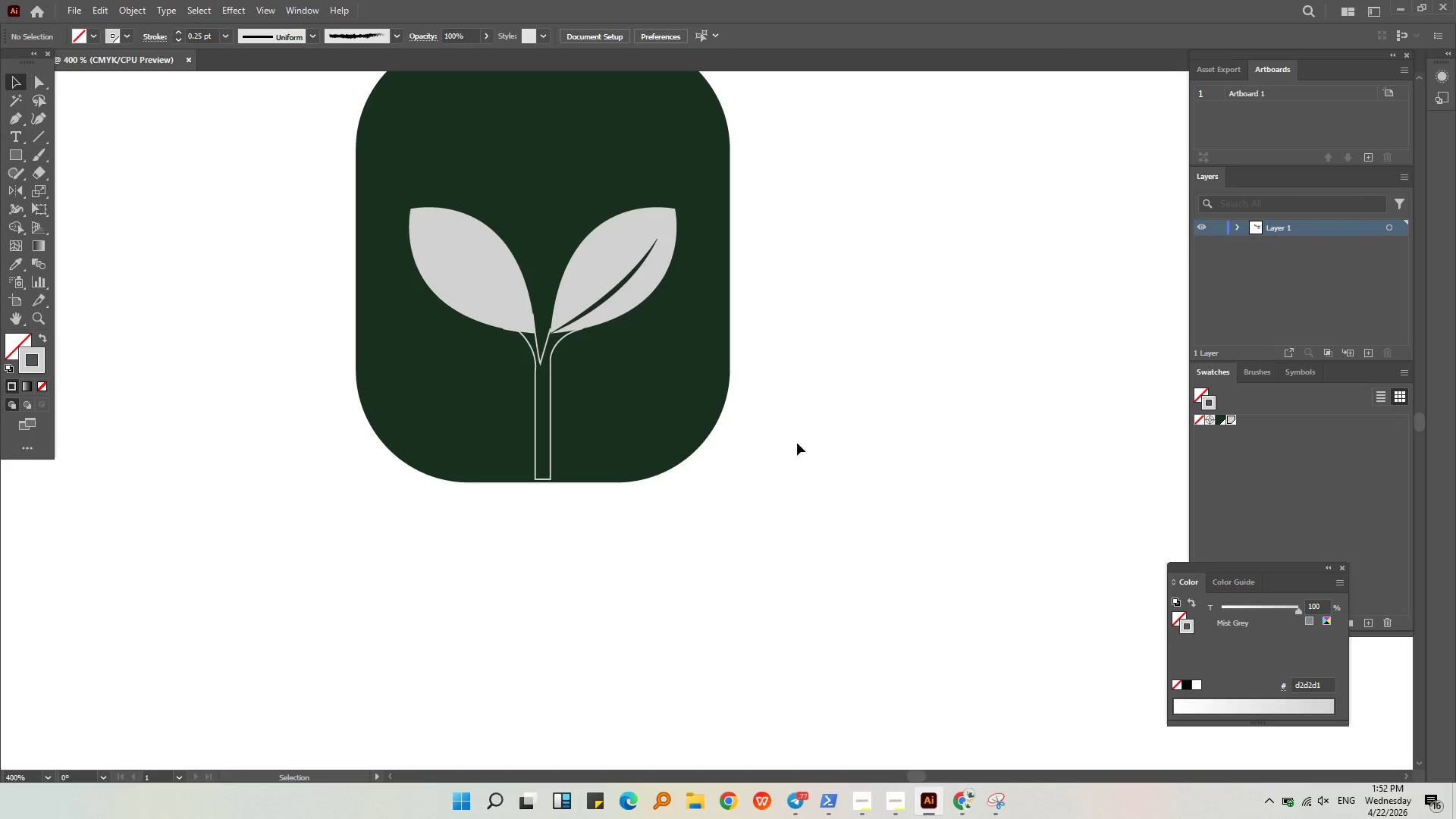 
scroll: coordinate [570, 334], scroll_direction: down, amount: 5.0
 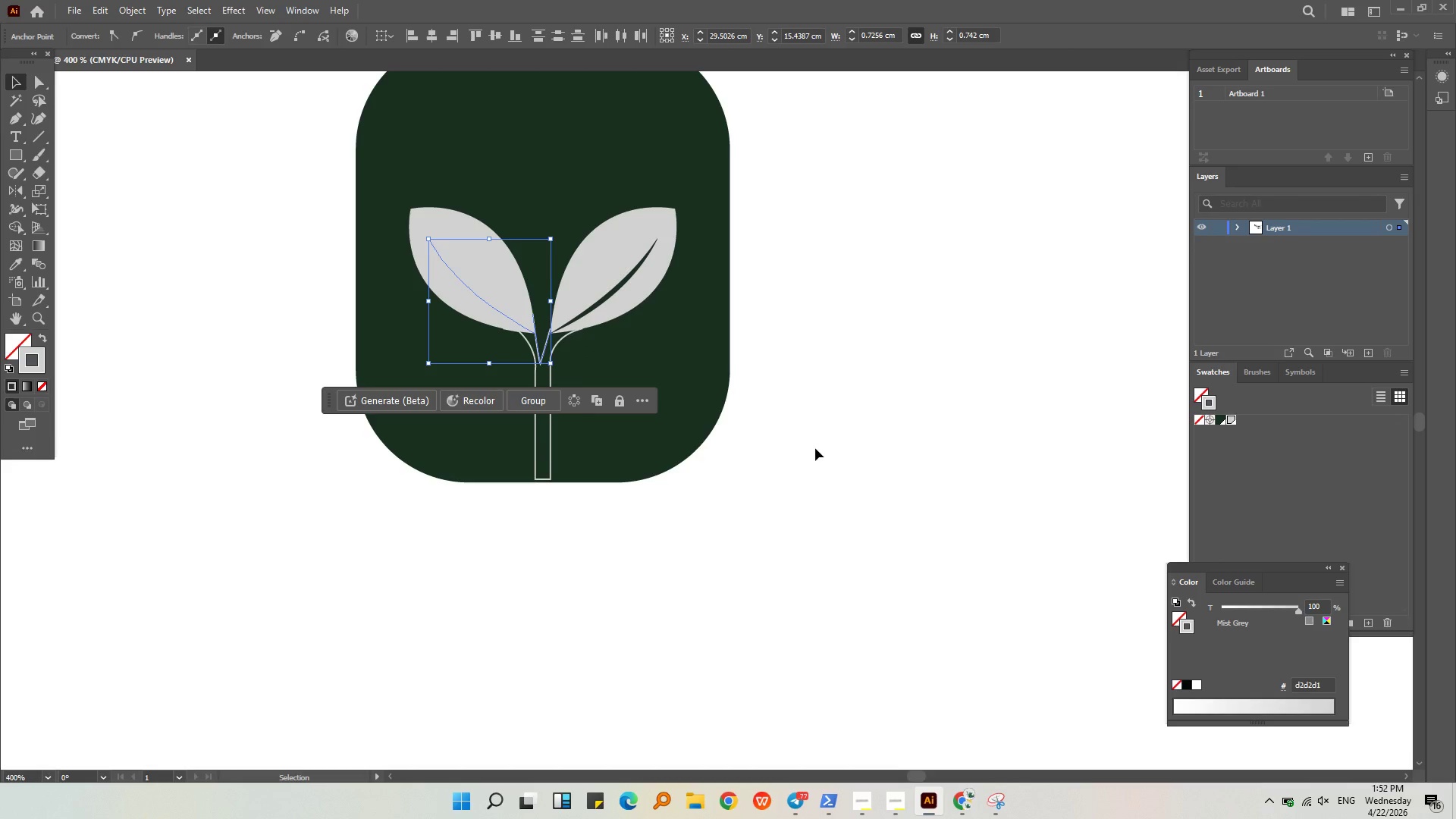 
hold_key(key=AltLeft, duration=0.75)
 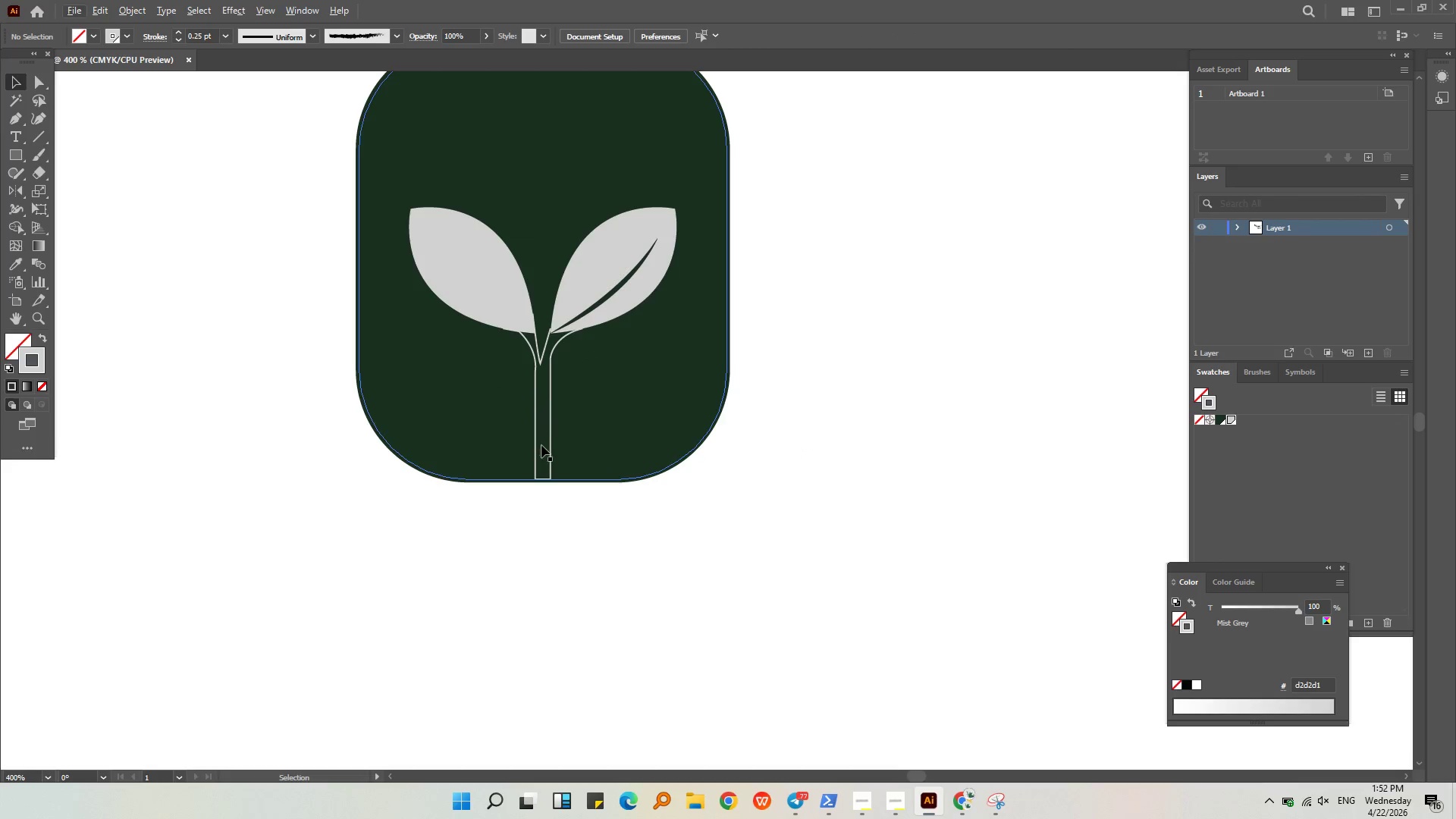 
left_click([552, 445])
 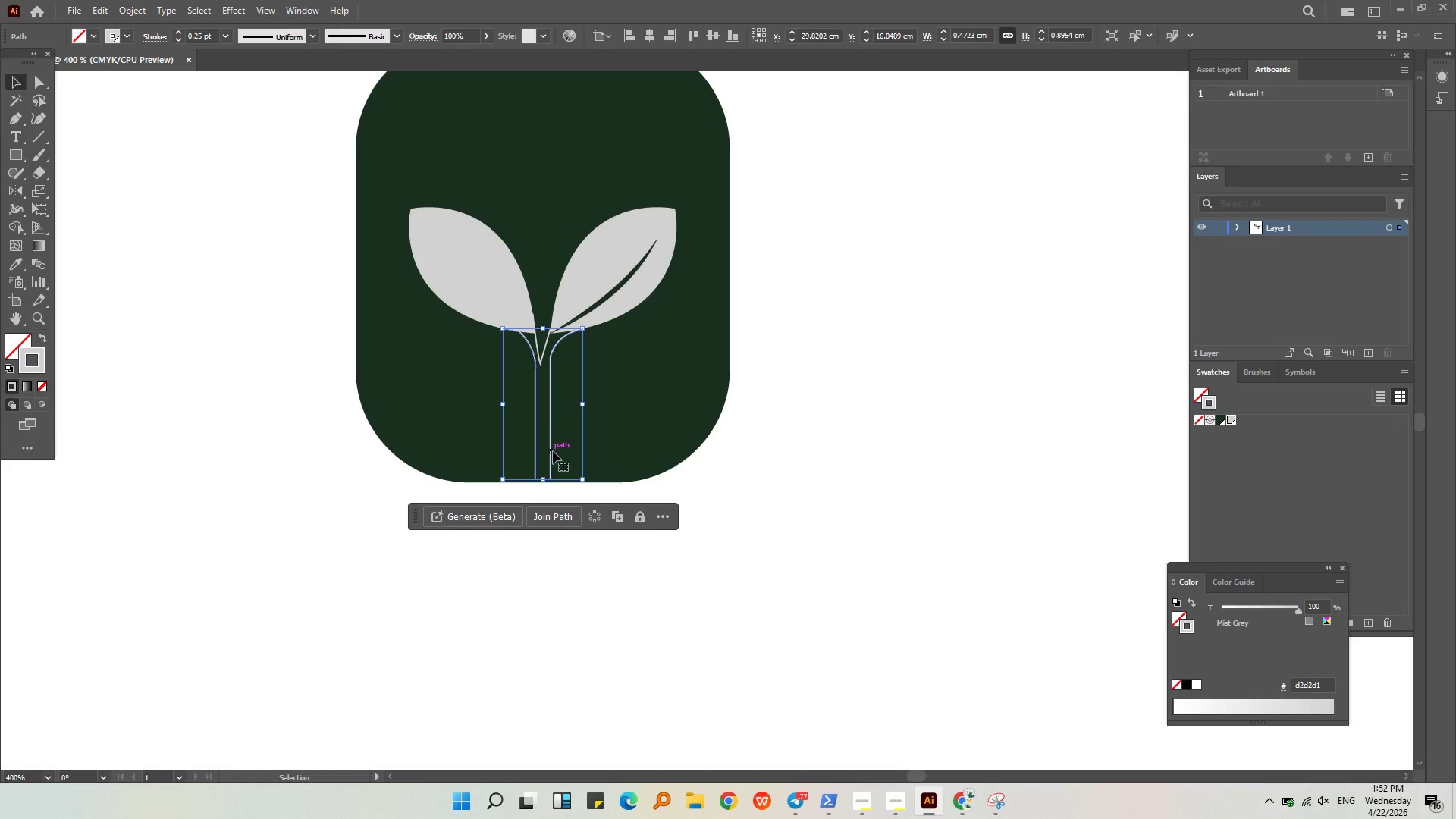 
key(Control+Z)
 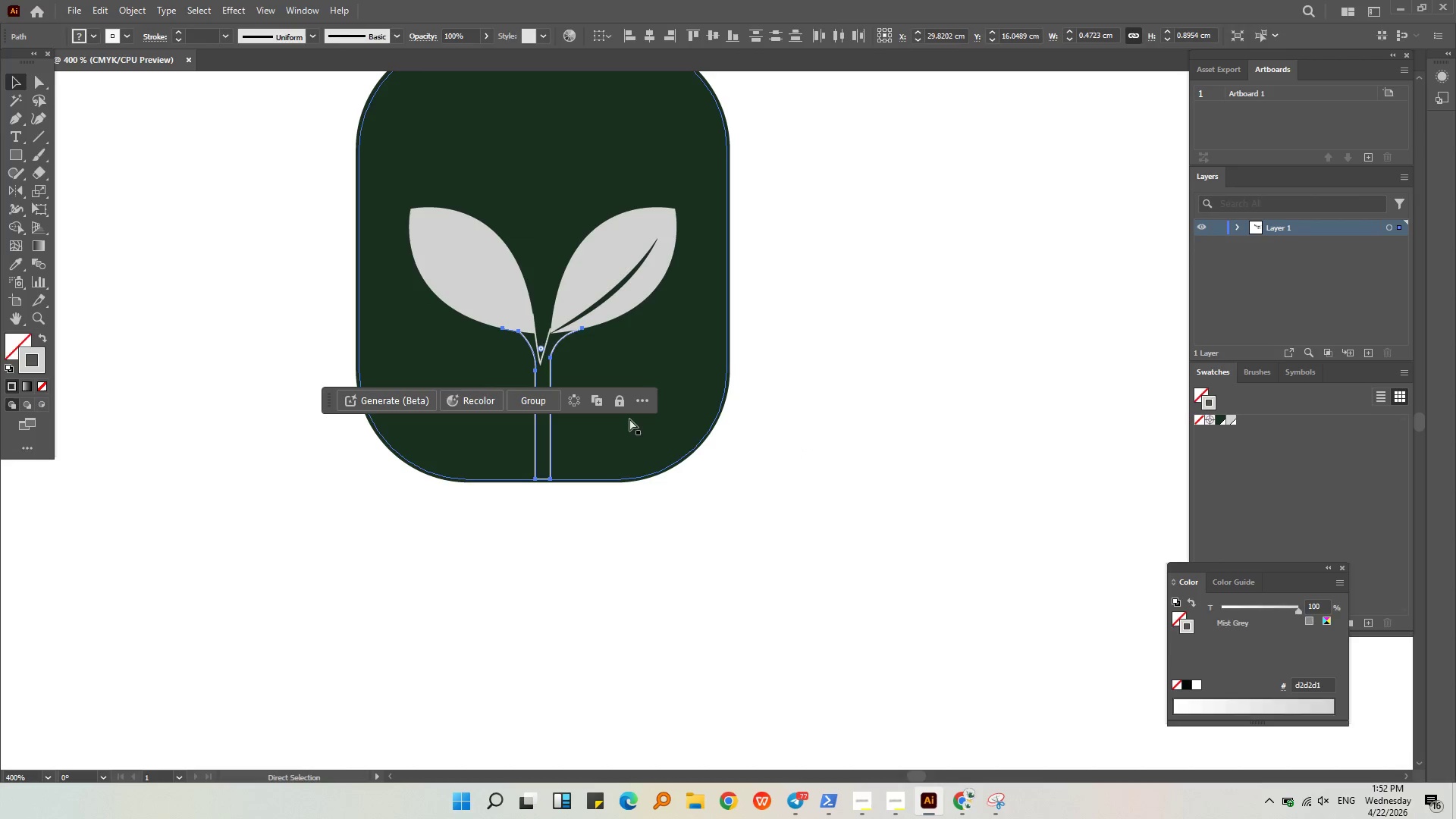 
key(Control+Z)
 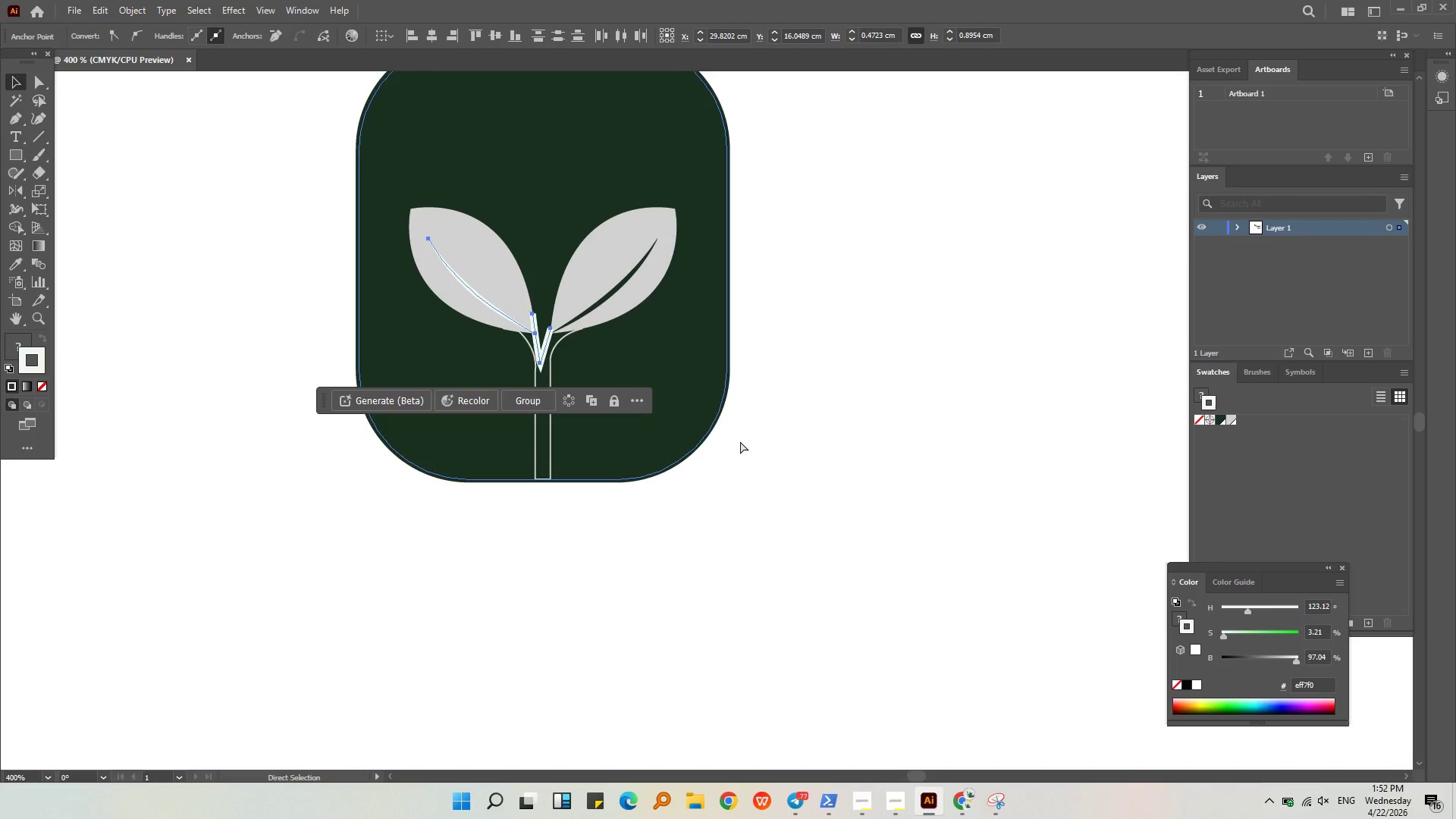 
key(Control+Z)
 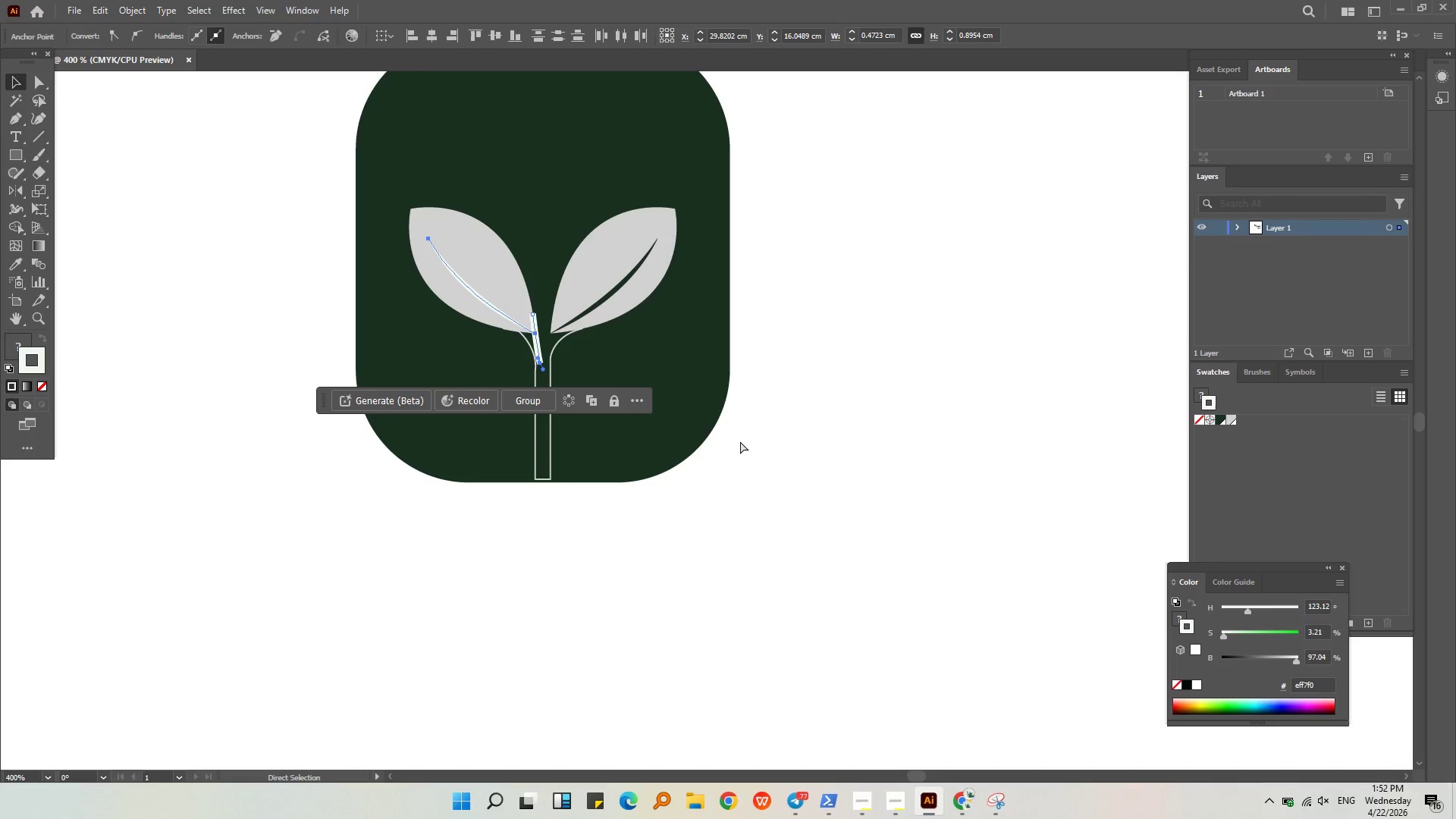 
key(Control+Z)
 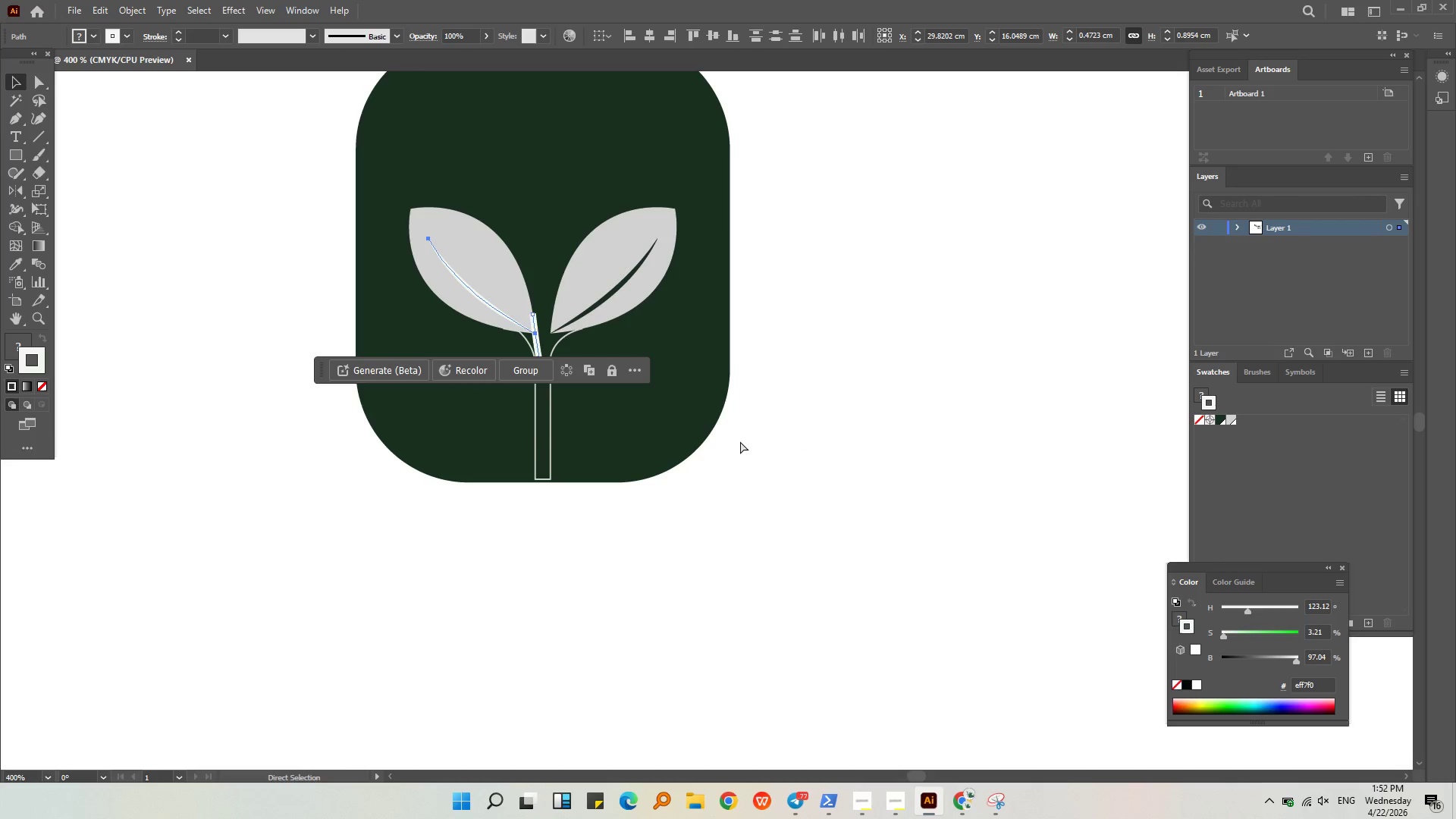 
key(Control+Z)
 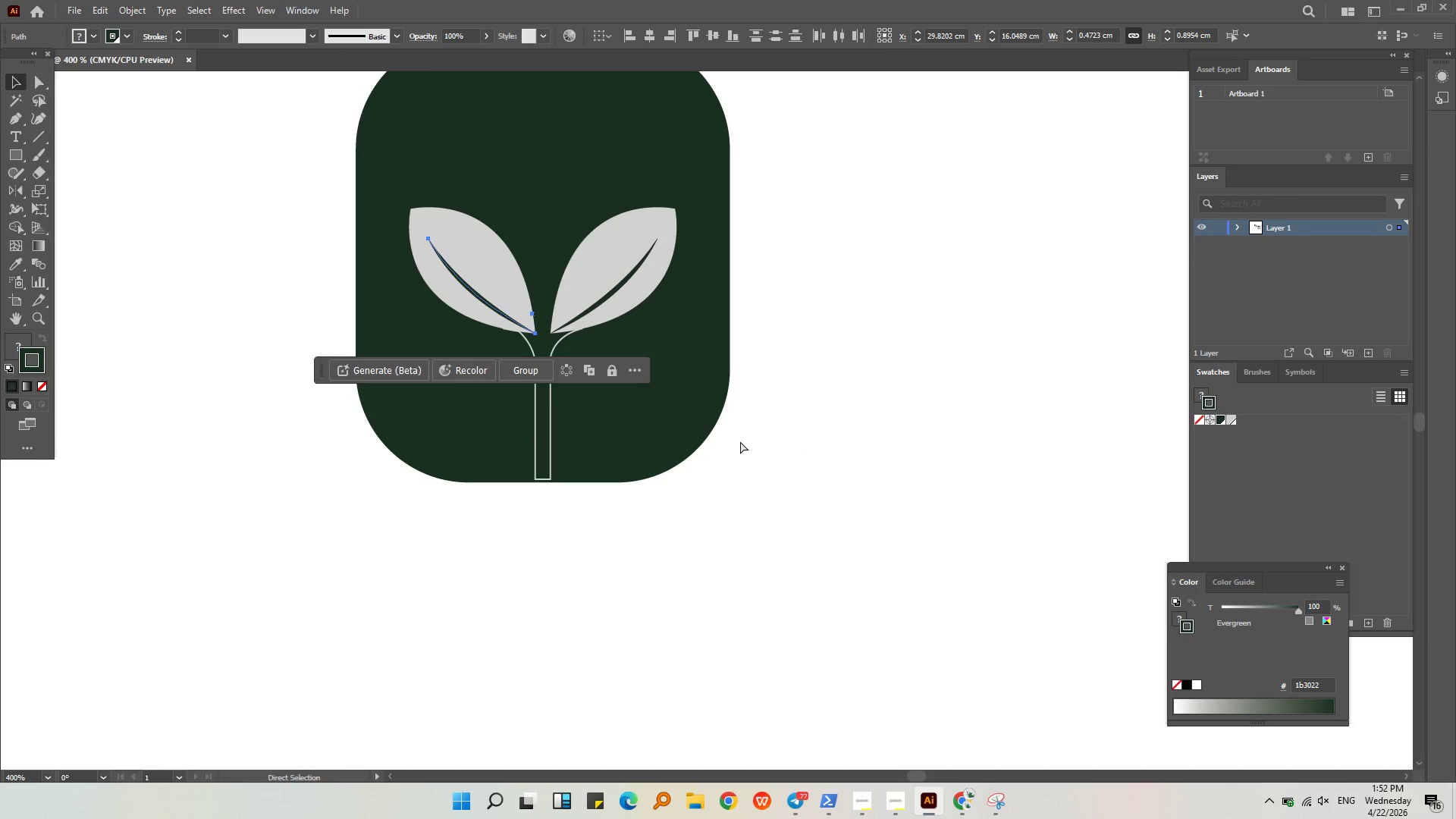 
key(Control+Z)
 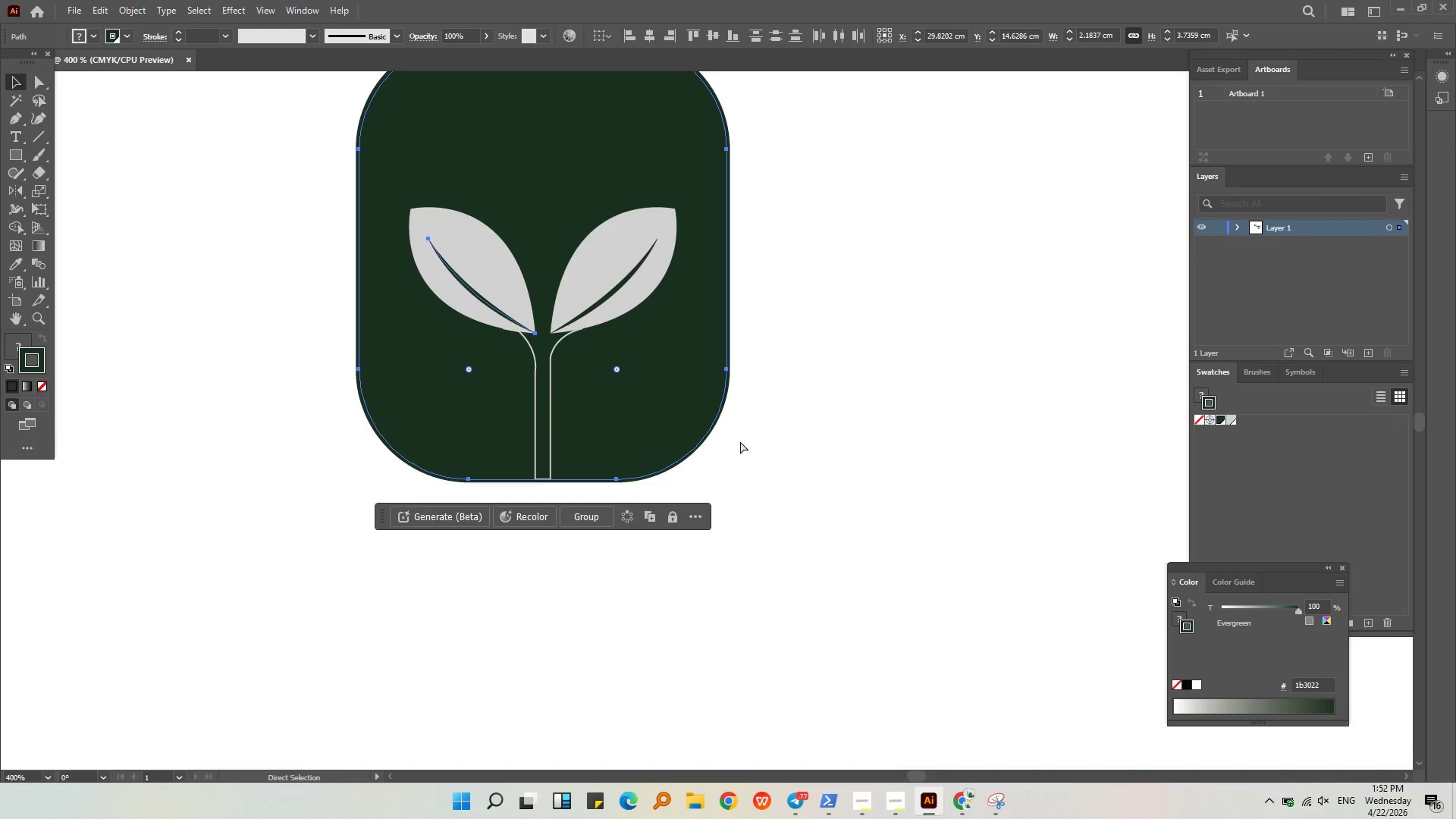 
key(Control+Z)
 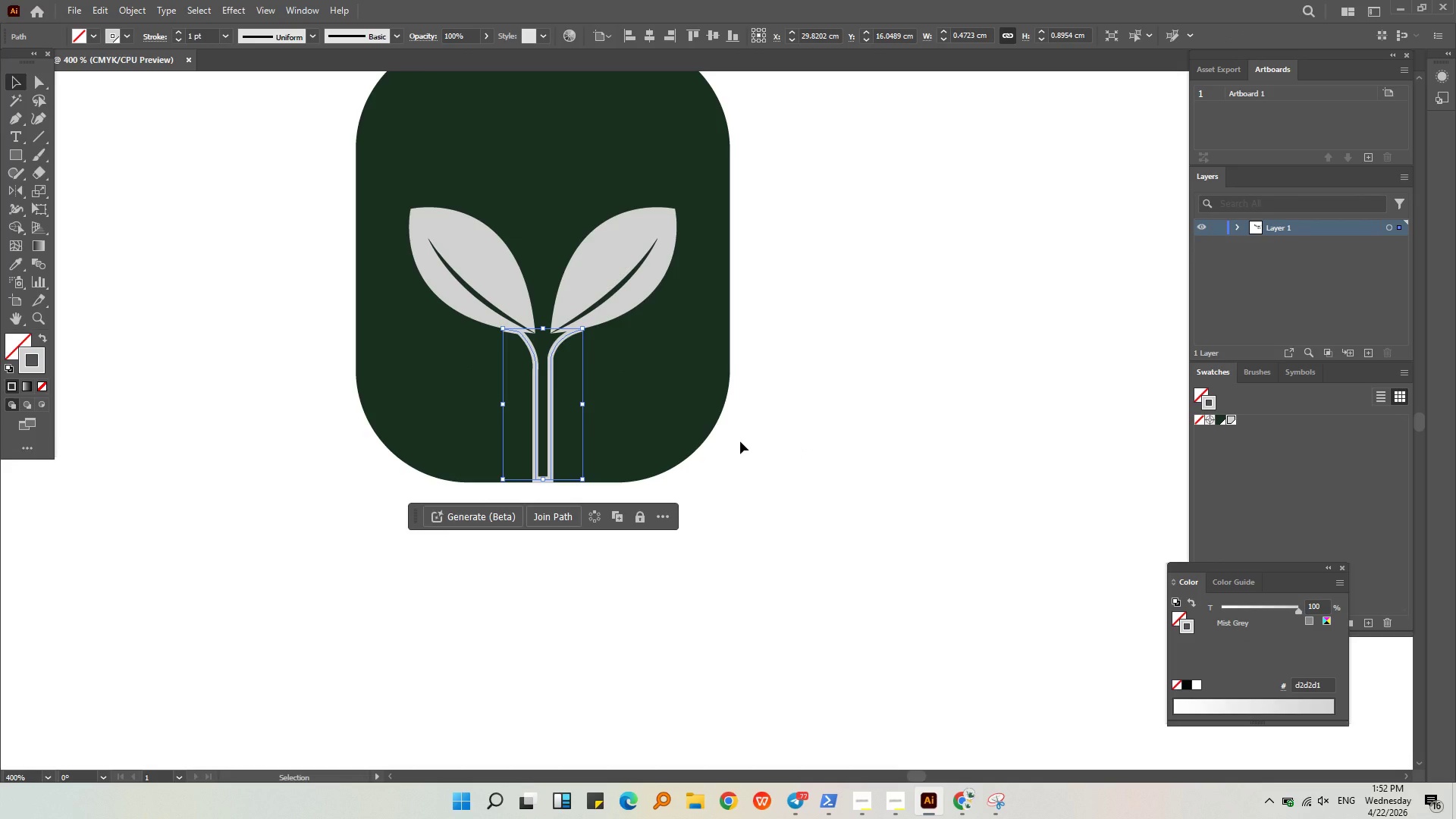 
key(Control+Z)
 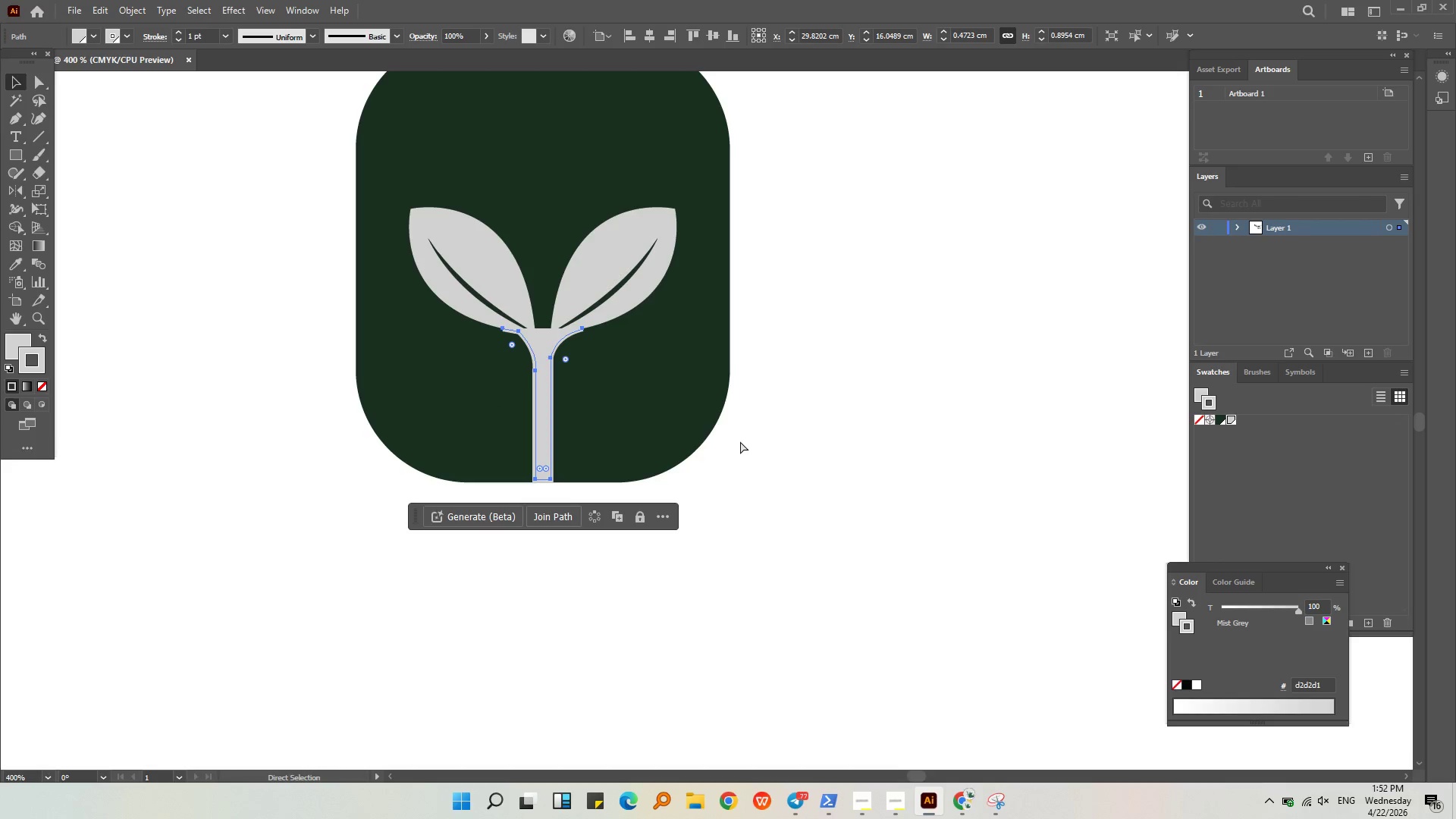 
key(Control+Z)
 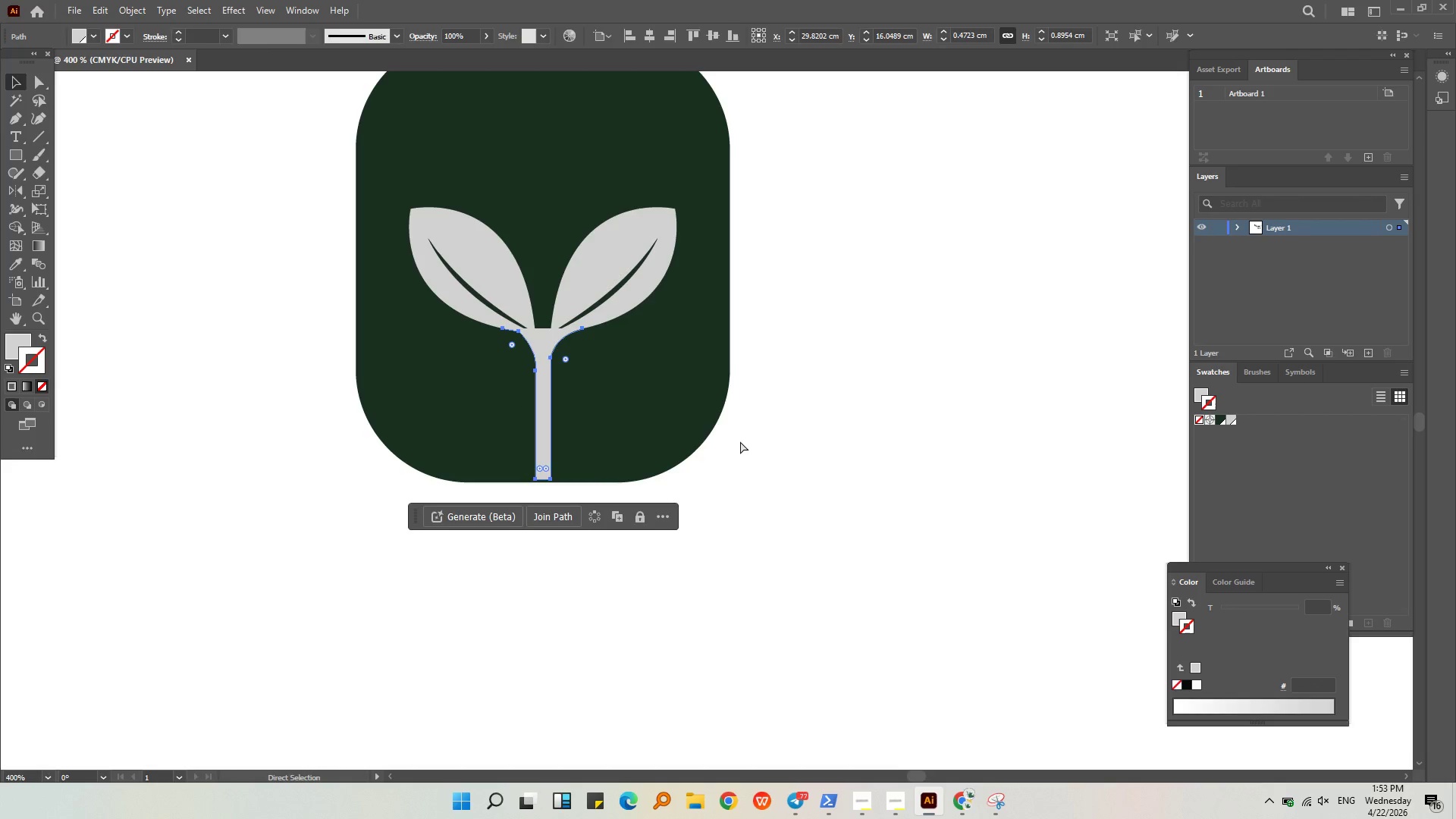 
key(Control+Z)
 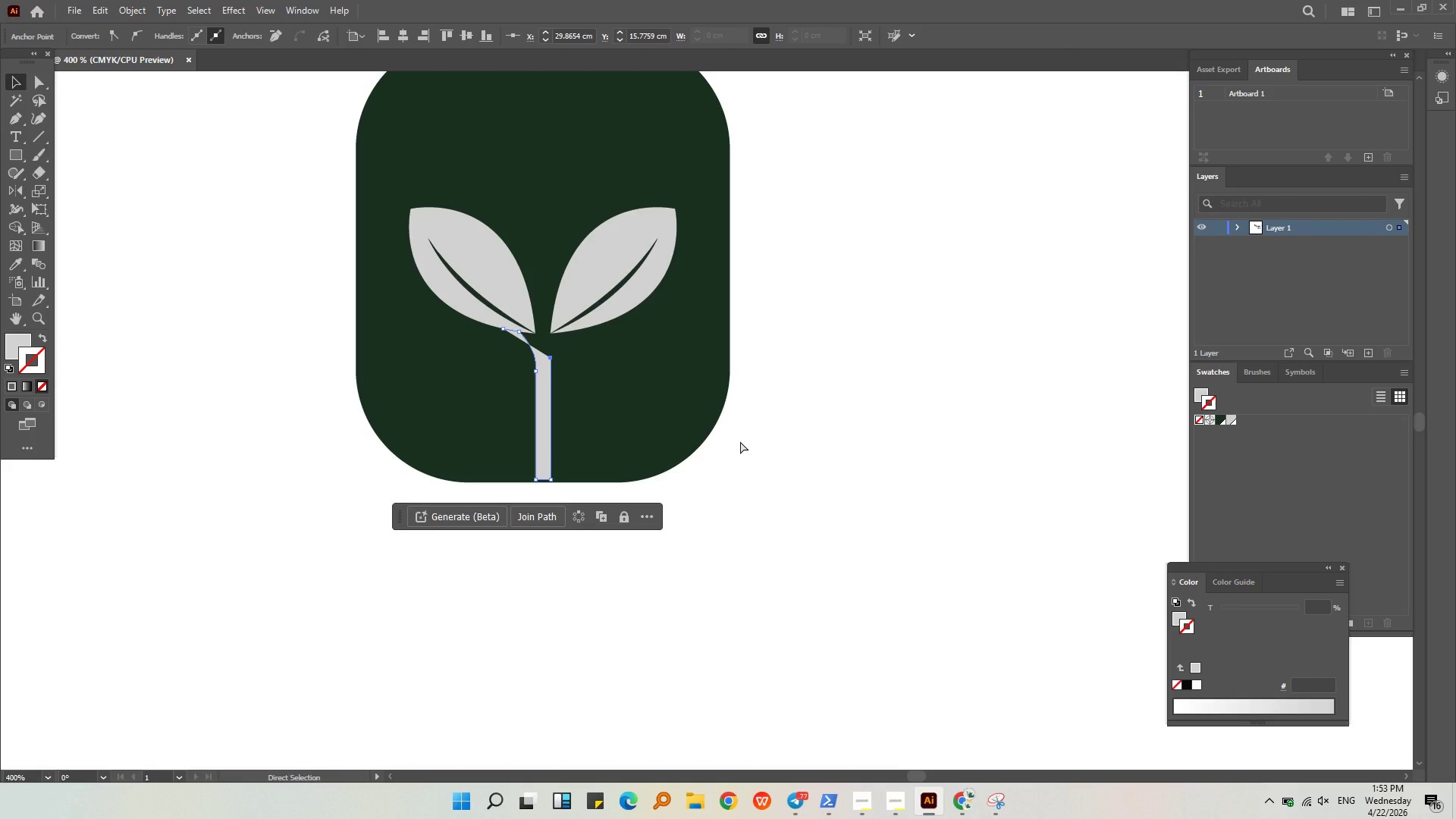 
key(Control+Z)
 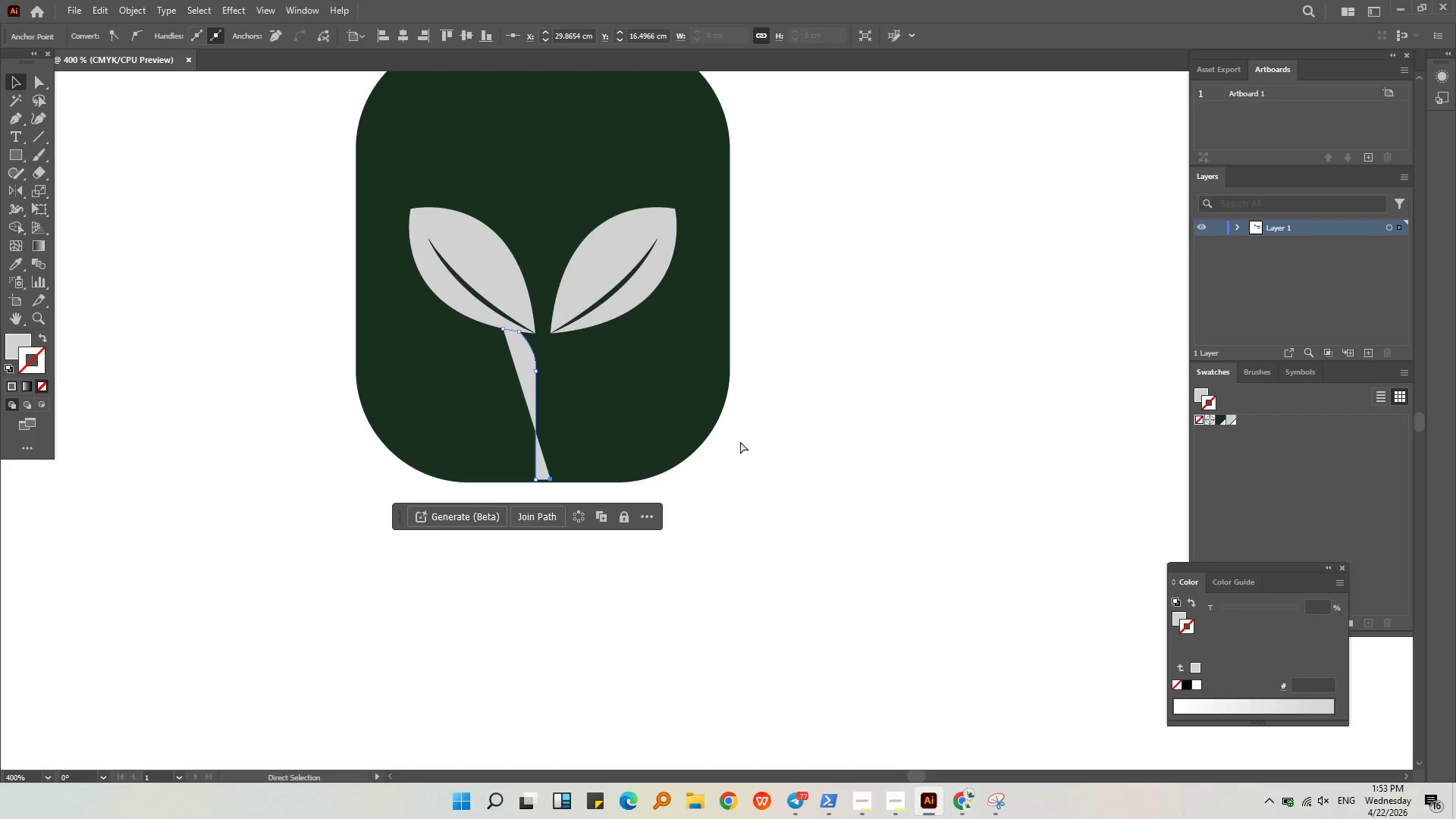 
key(Control+Z)
 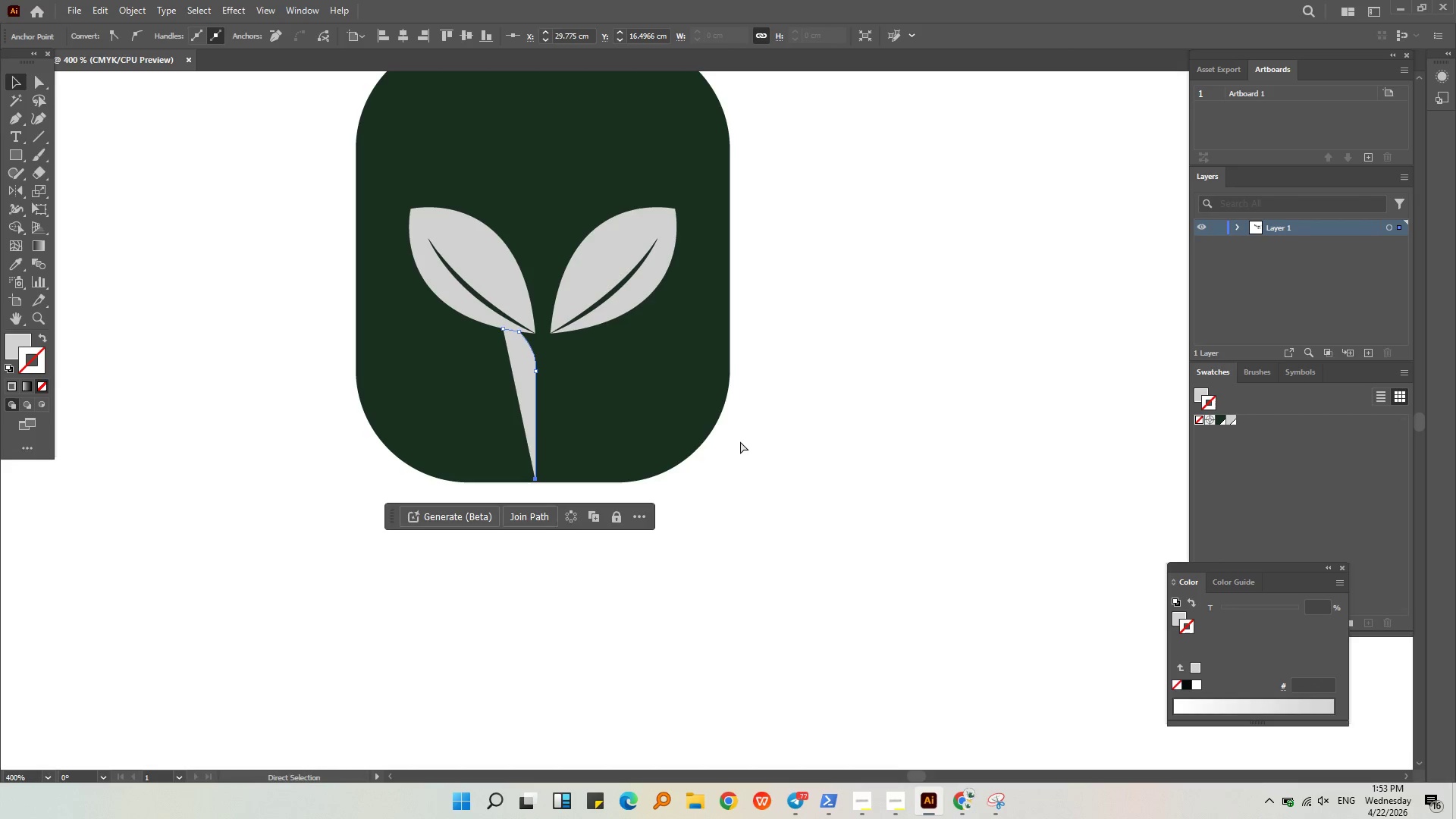 
key(Control+Z)
 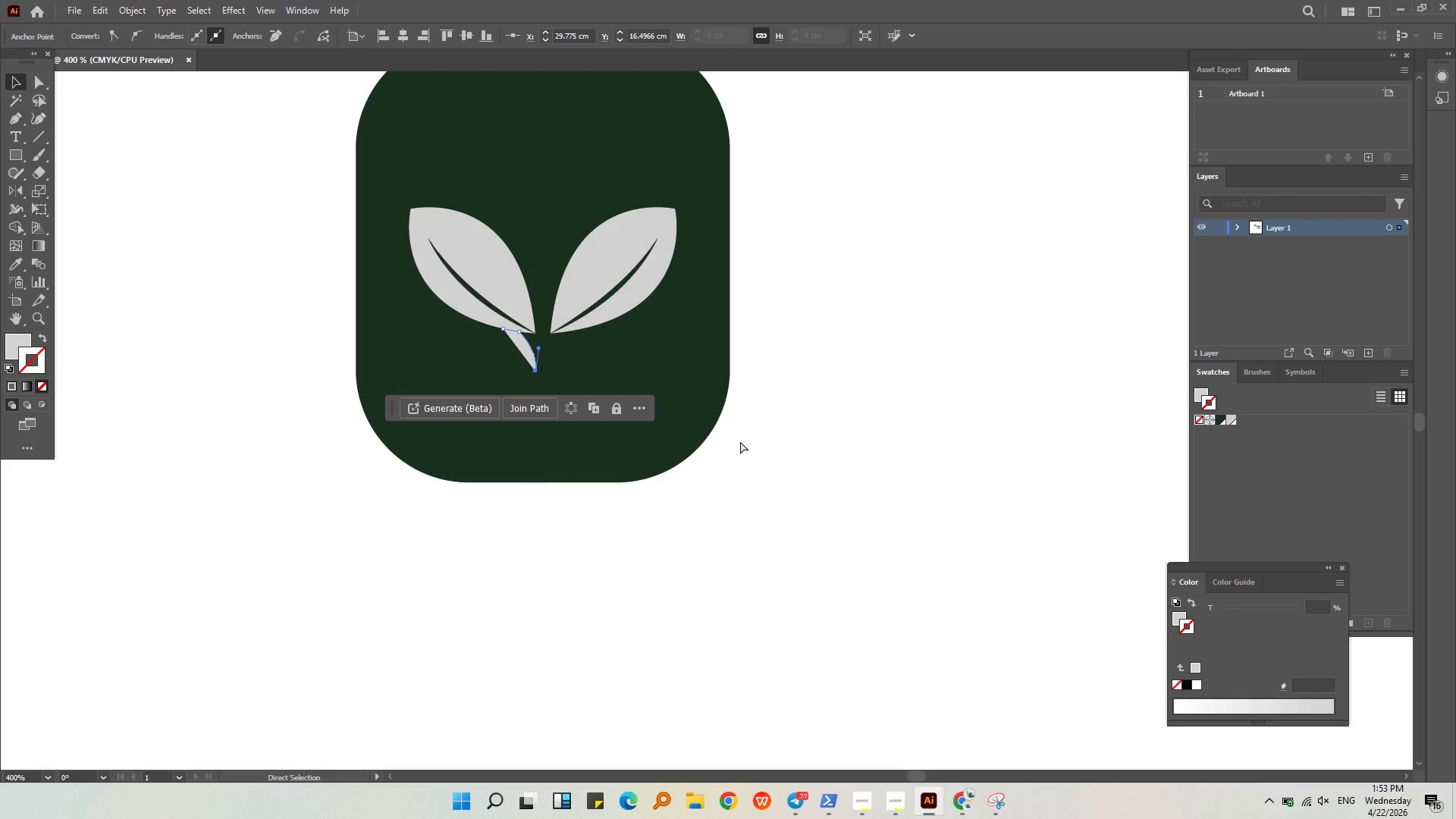 
key(Control+Z)
 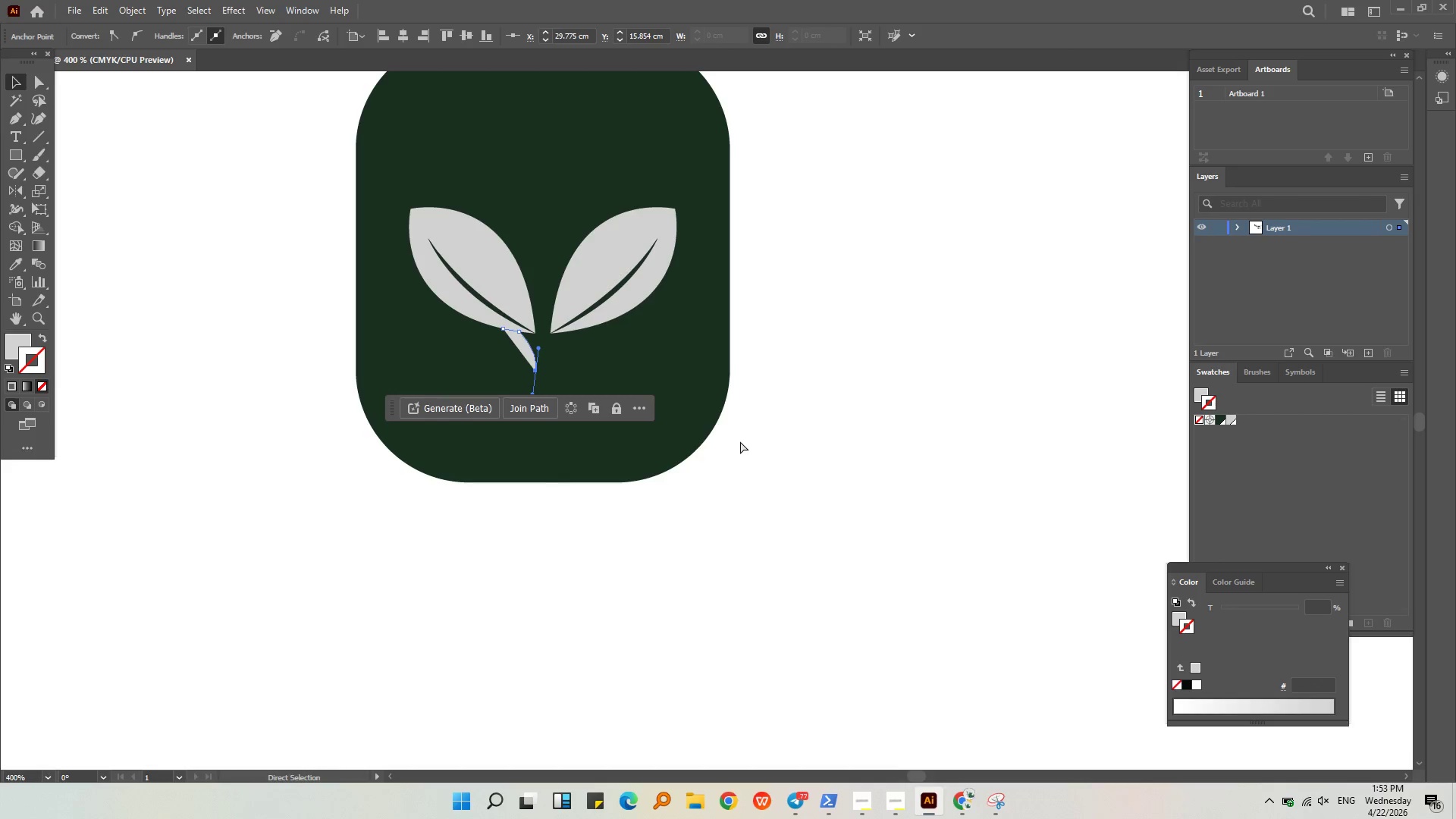 
key(Control+Z)
 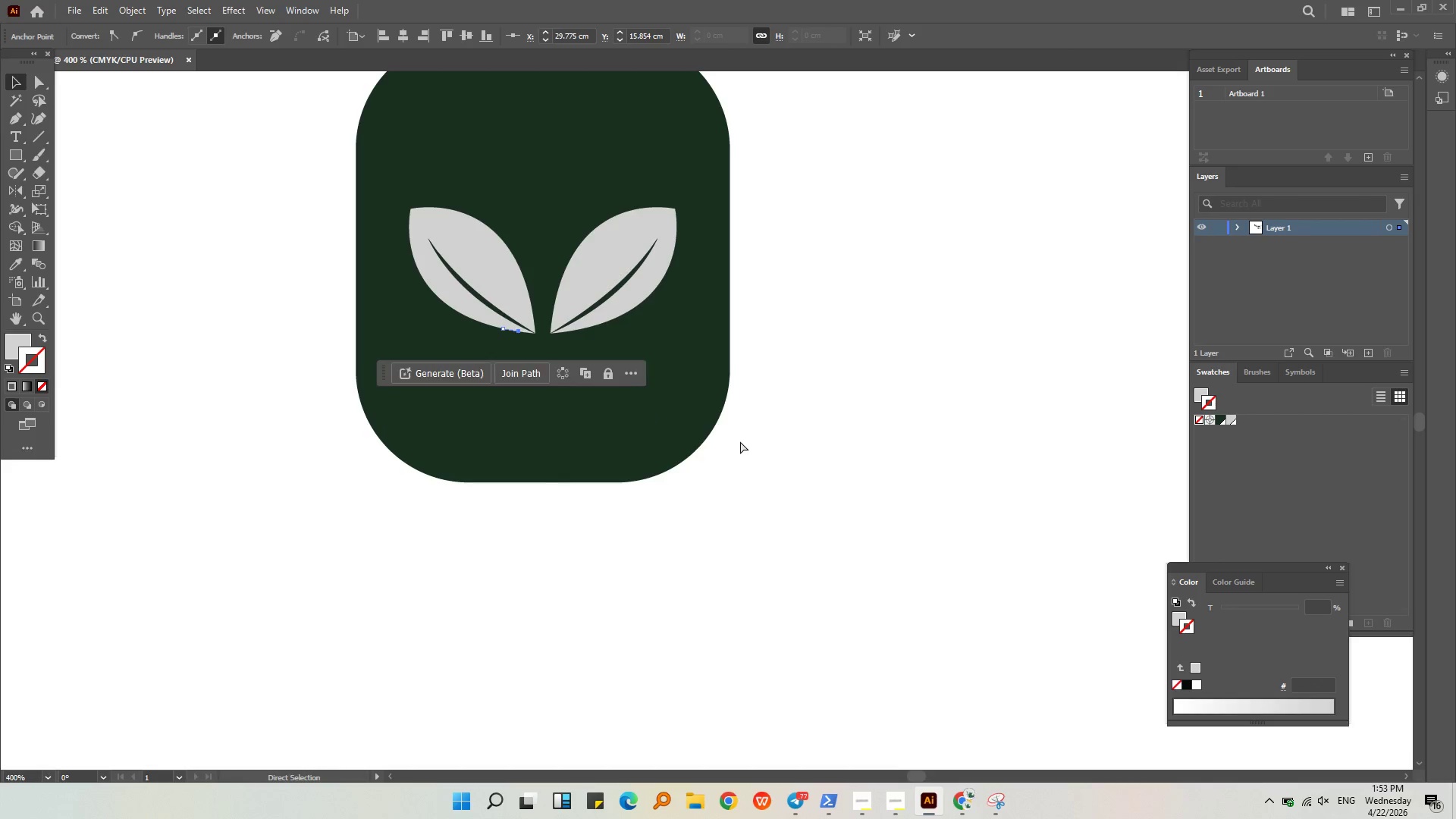 
key(Control+Z)
 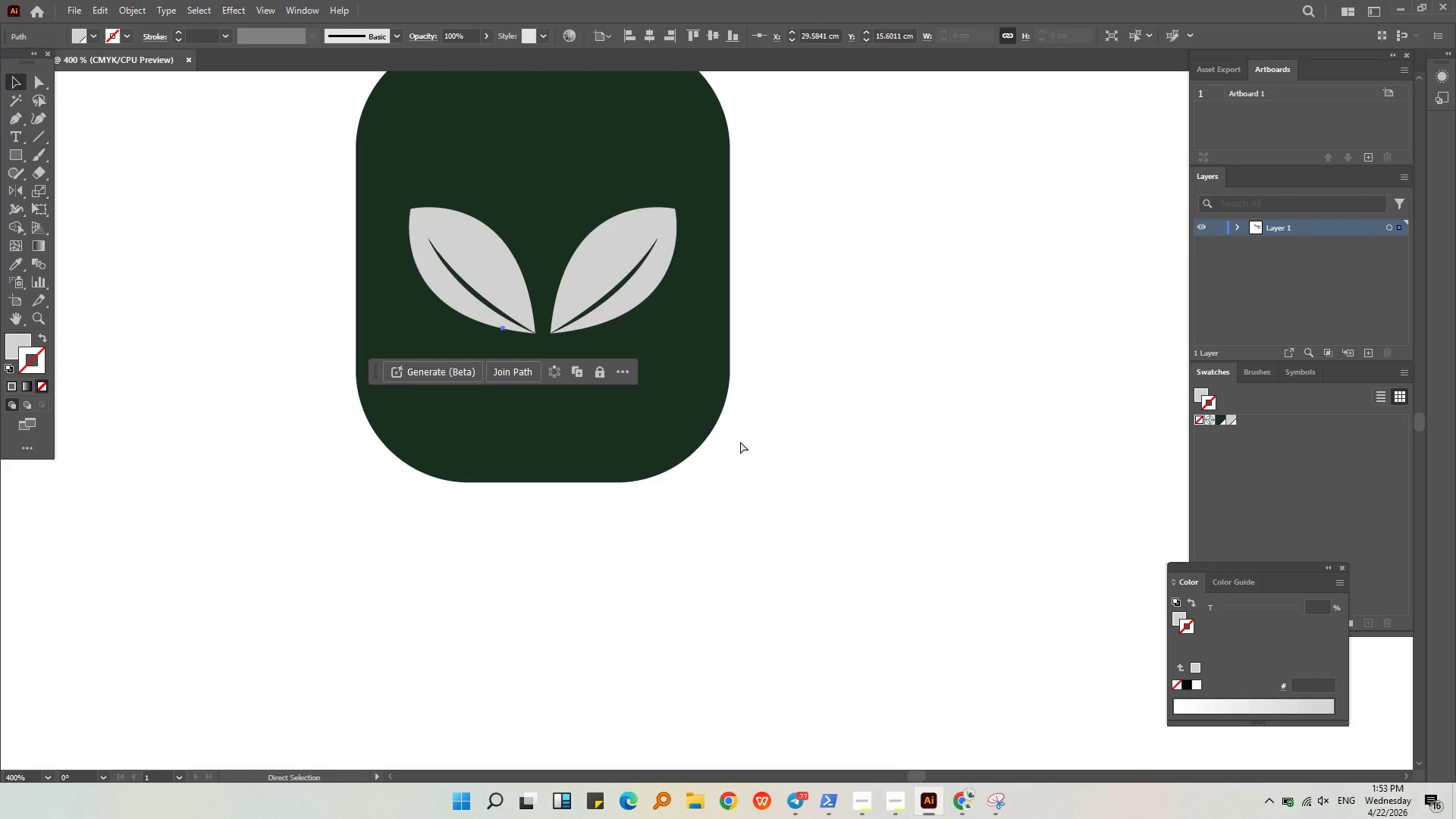 
key(Control+Z)
 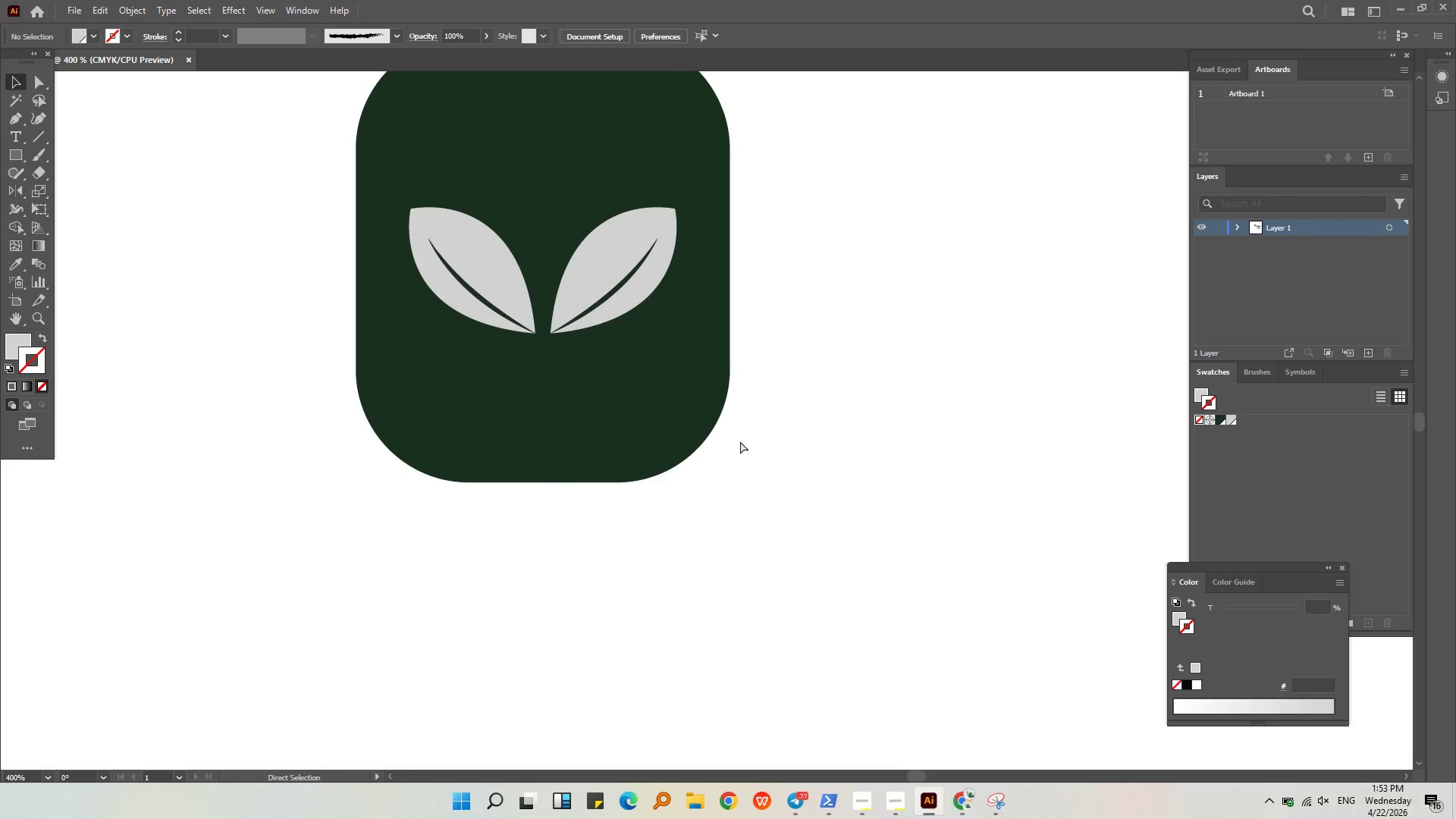 
key(Control+Z)
 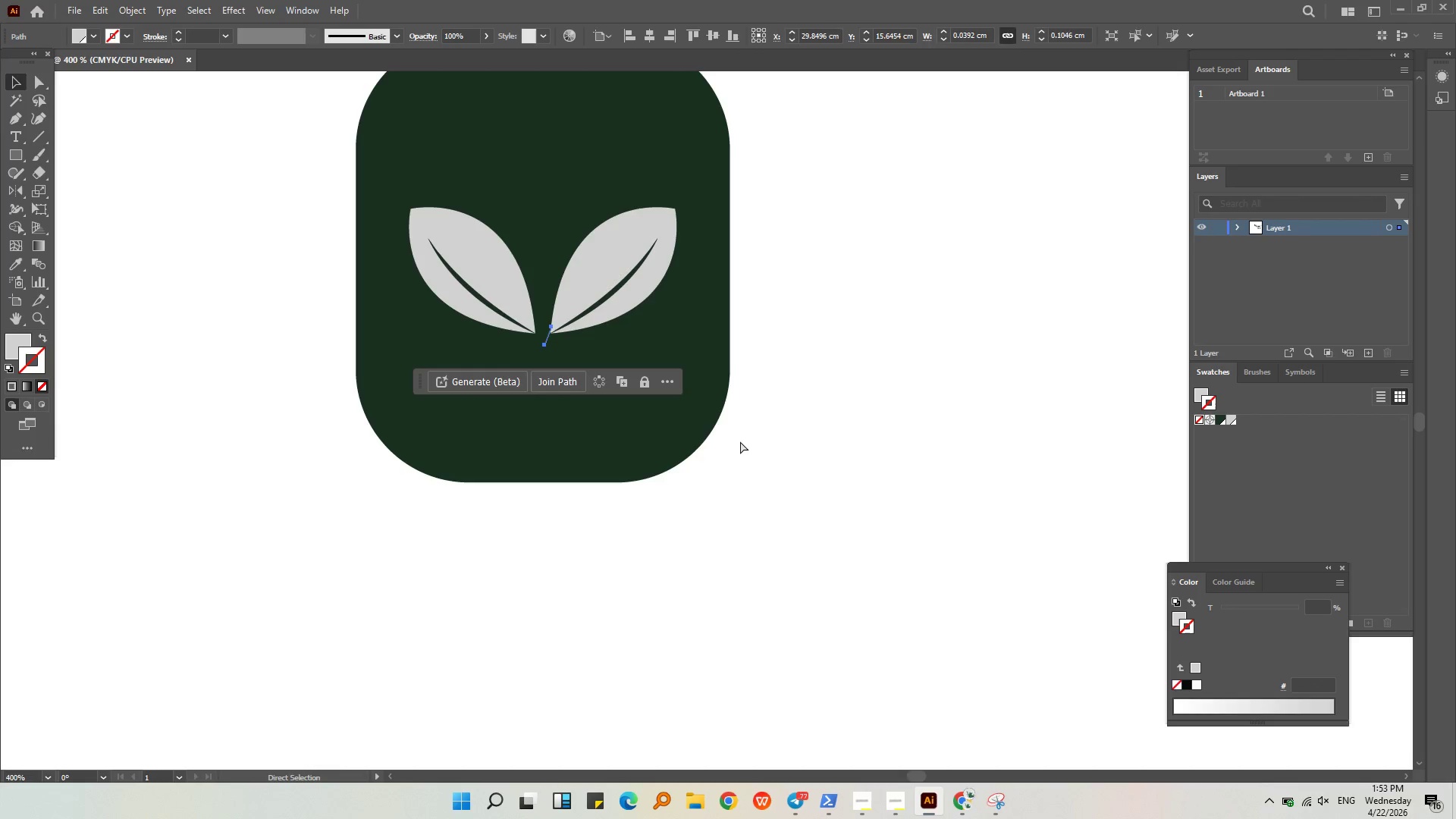 
key(Control+Z)
 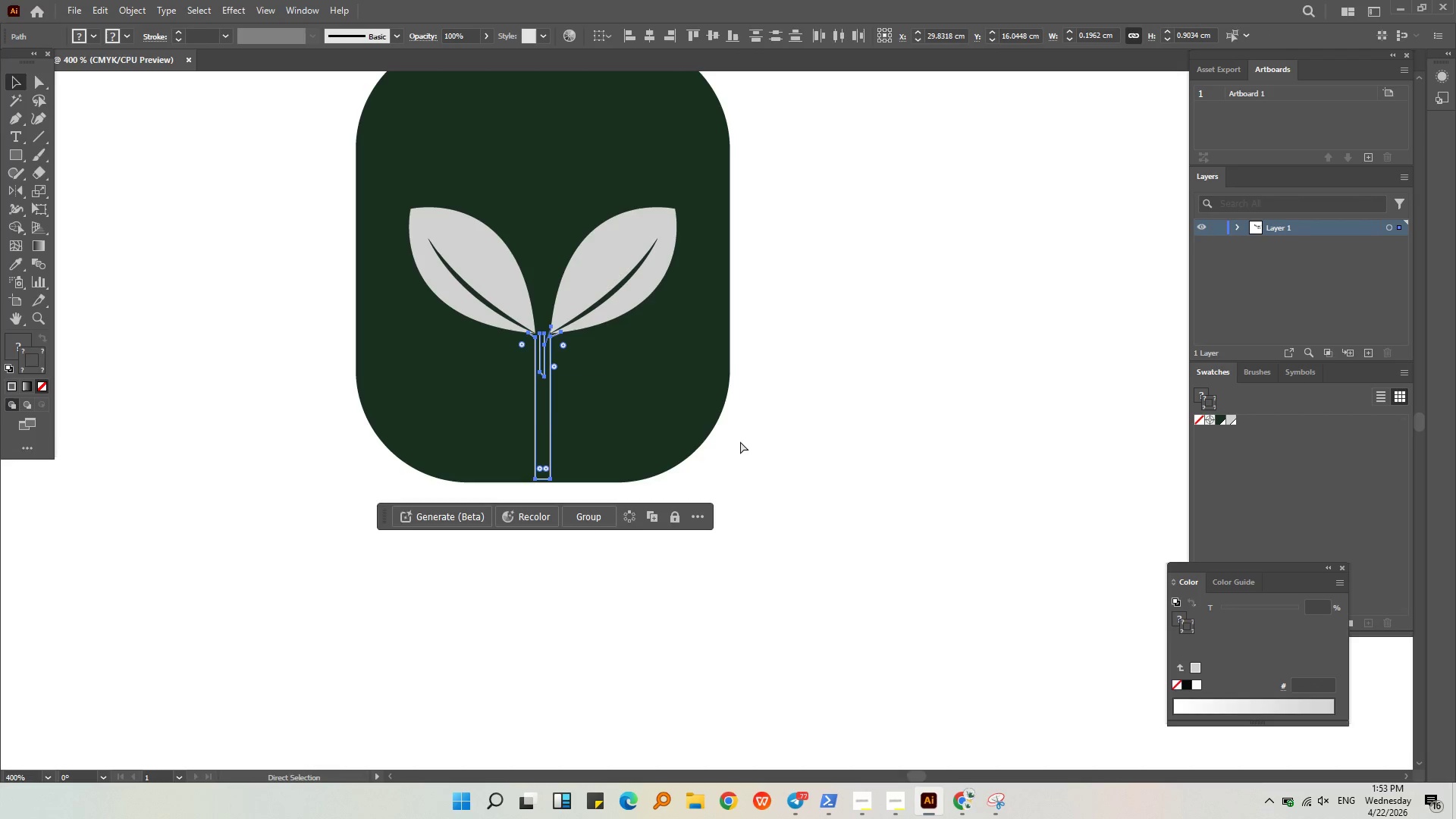 
key(Control+Z)
 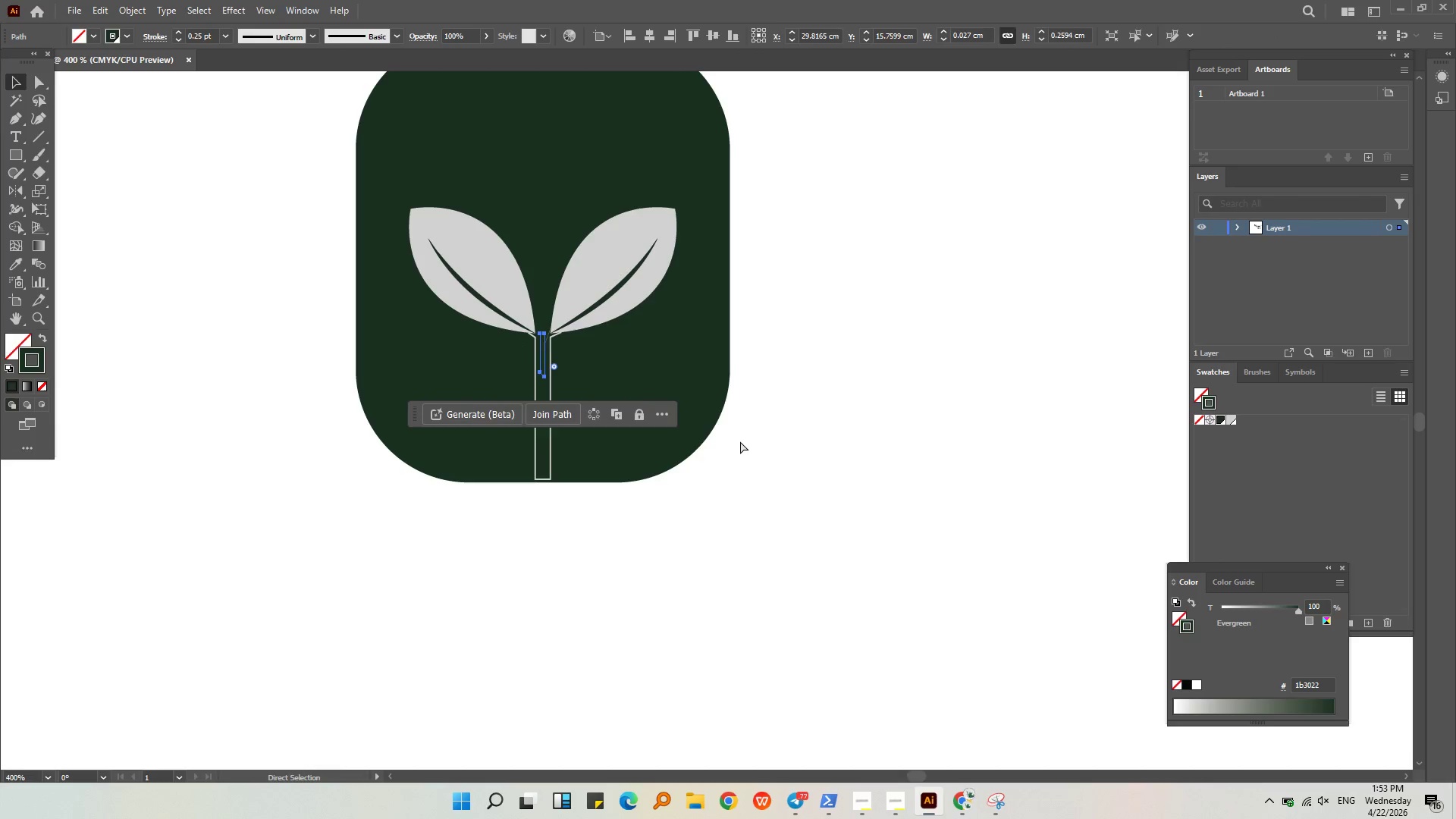 
key(Control+Z)
 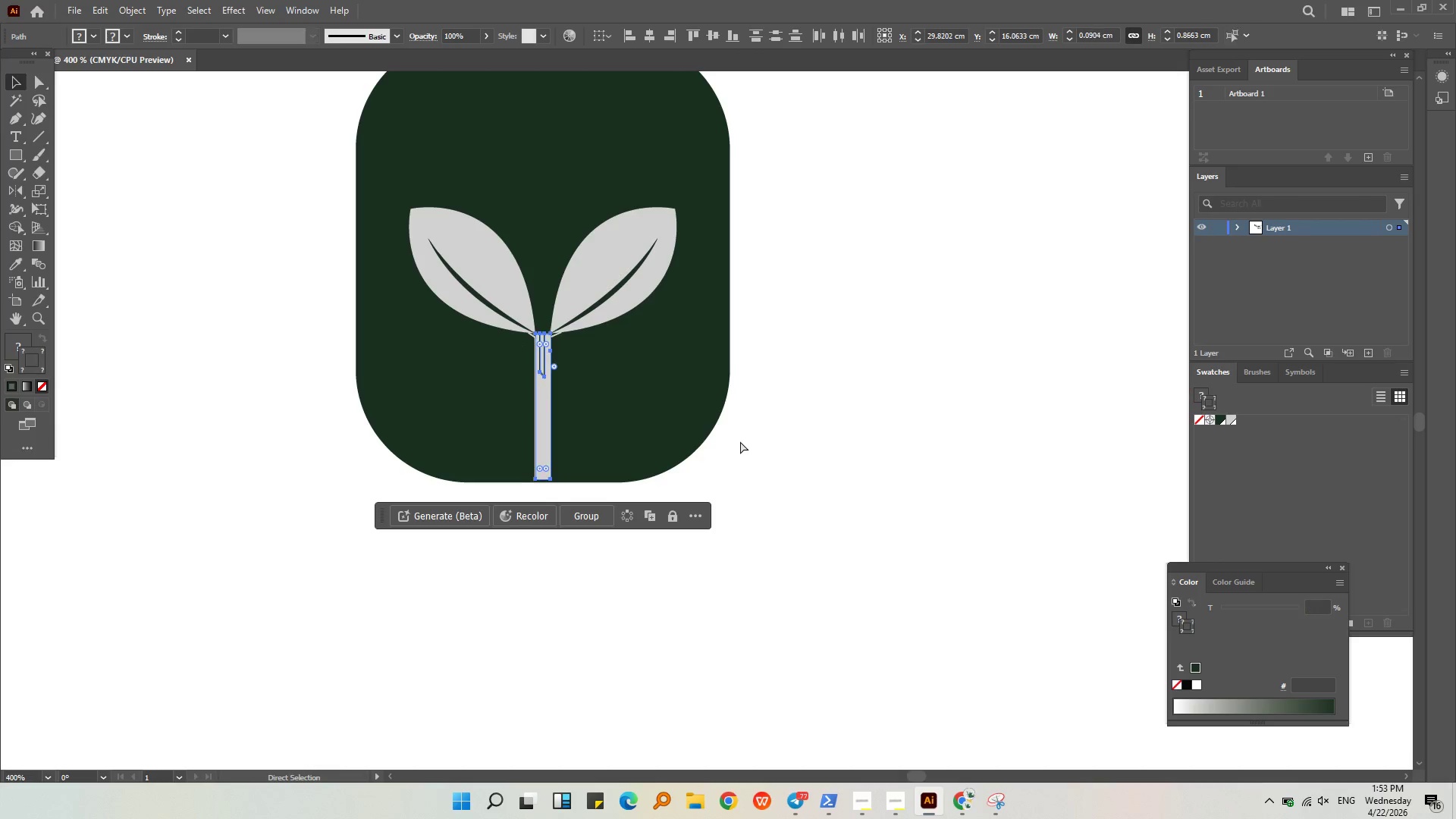 
key(Control+Z)
 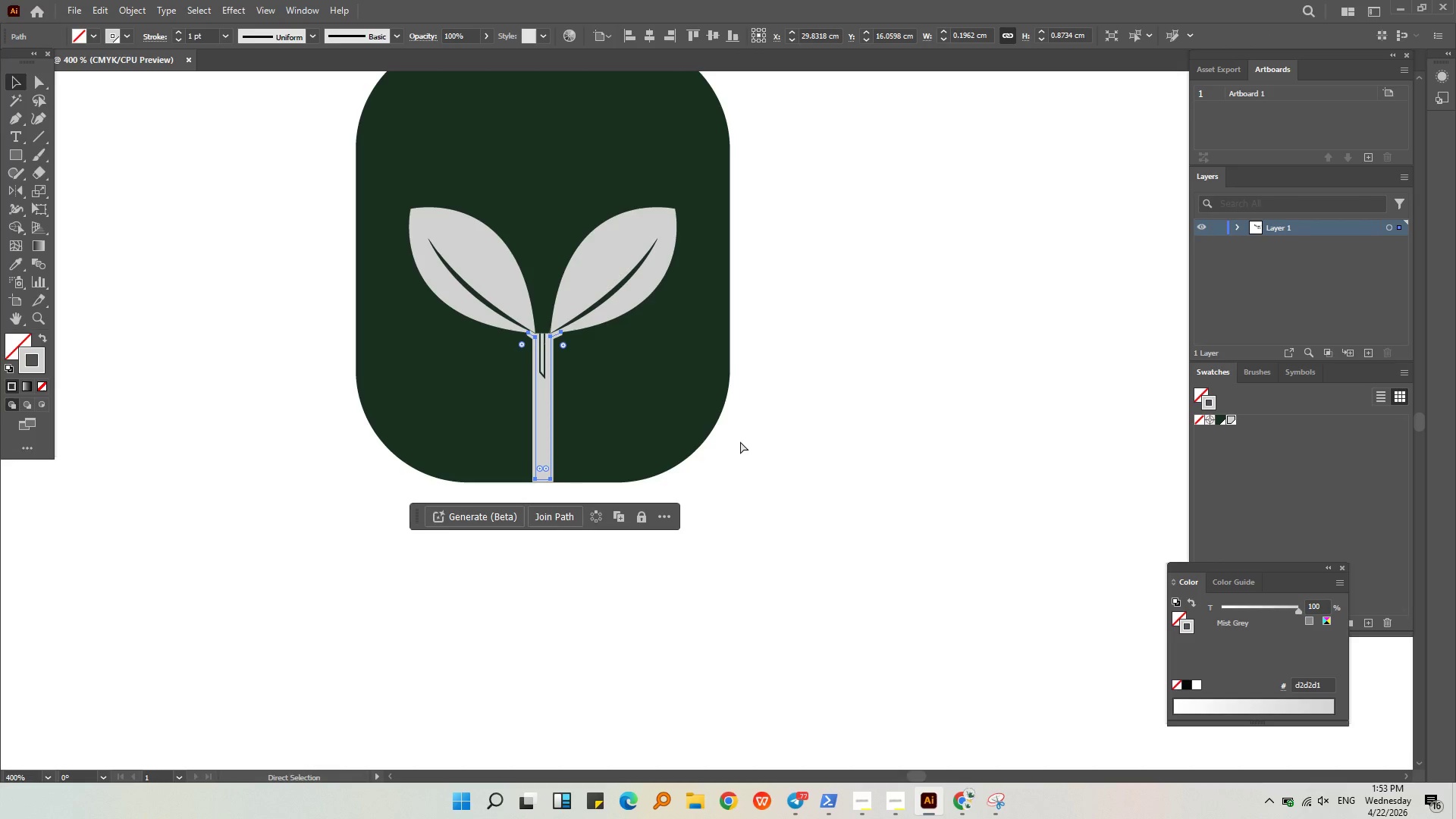 
key(Control+Z)
 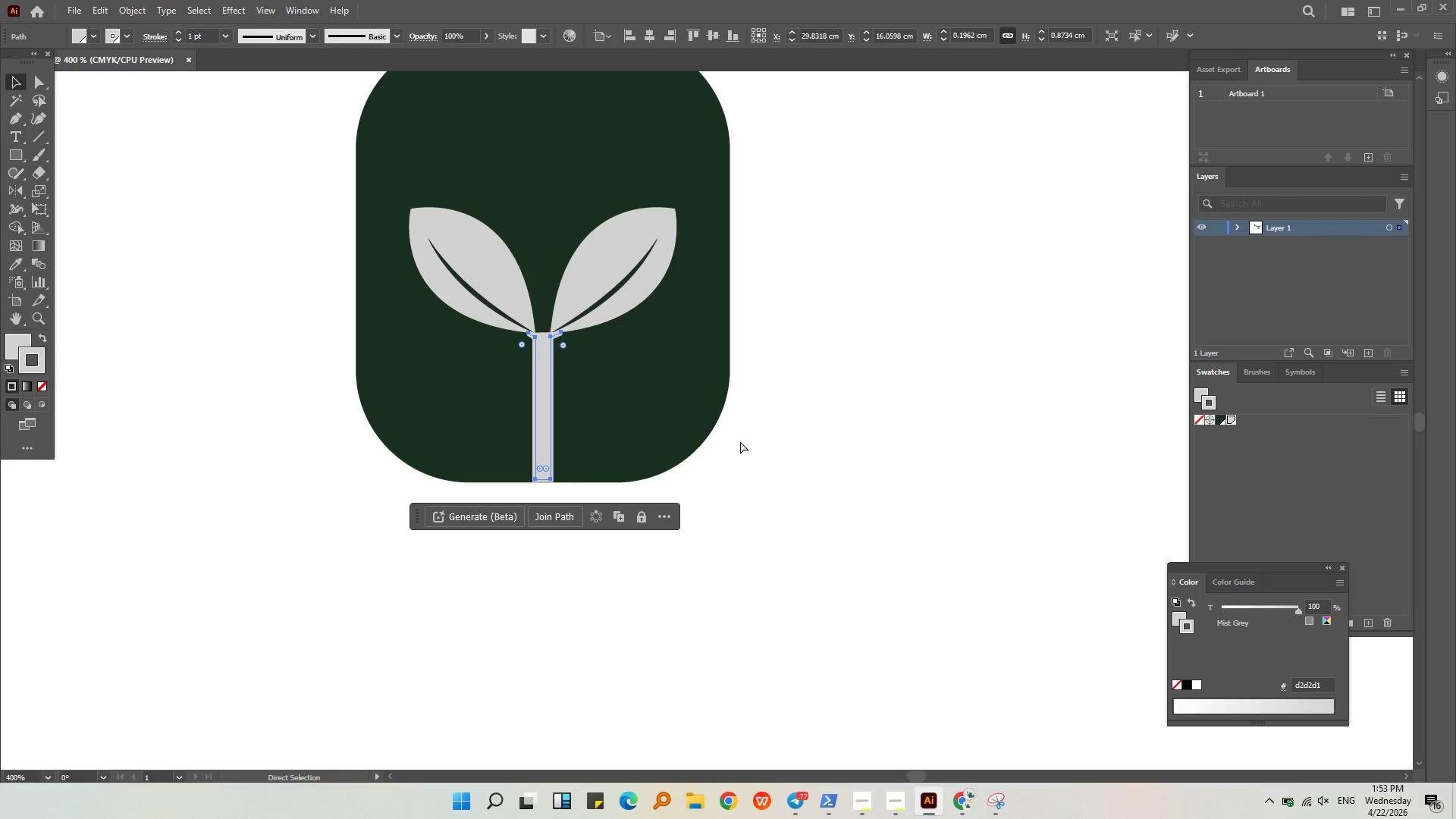 
key(Control+Z)
 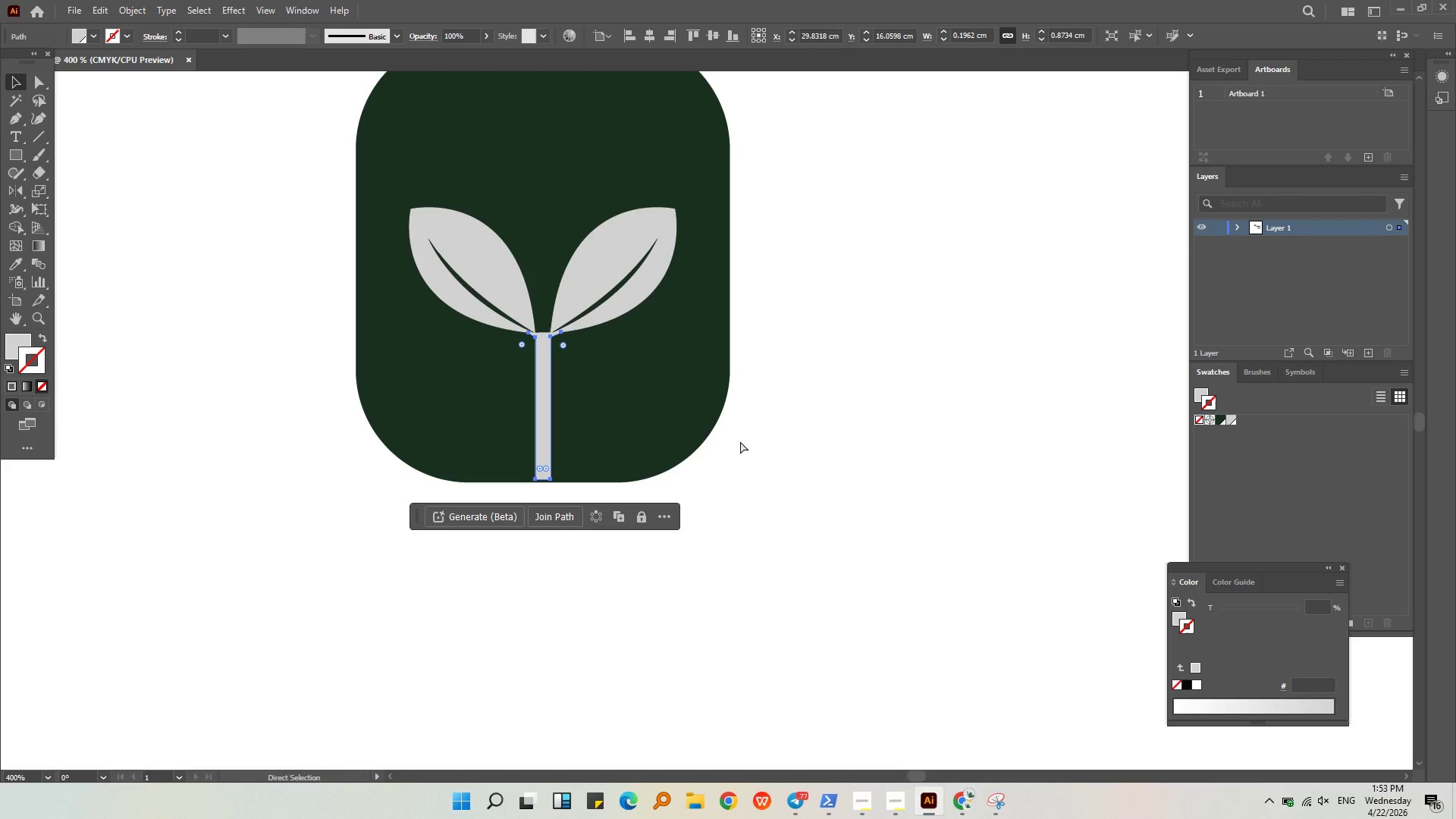 
key(Control+Z)
 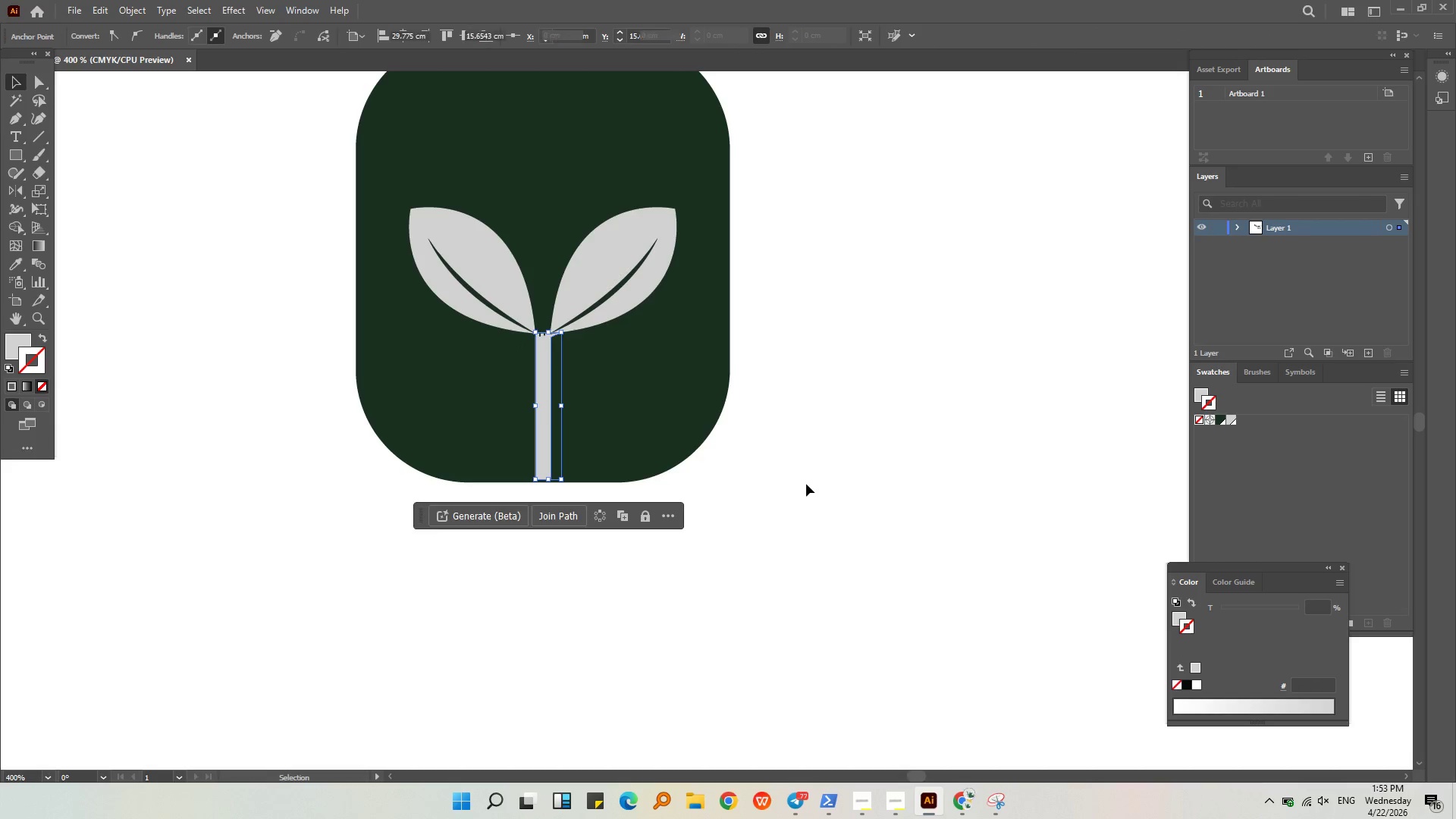 
hold_key(key=AltLeft, duration=0.64)
scroll: coordinate [531, 331], scroll_direction: up, amount: 5.0
 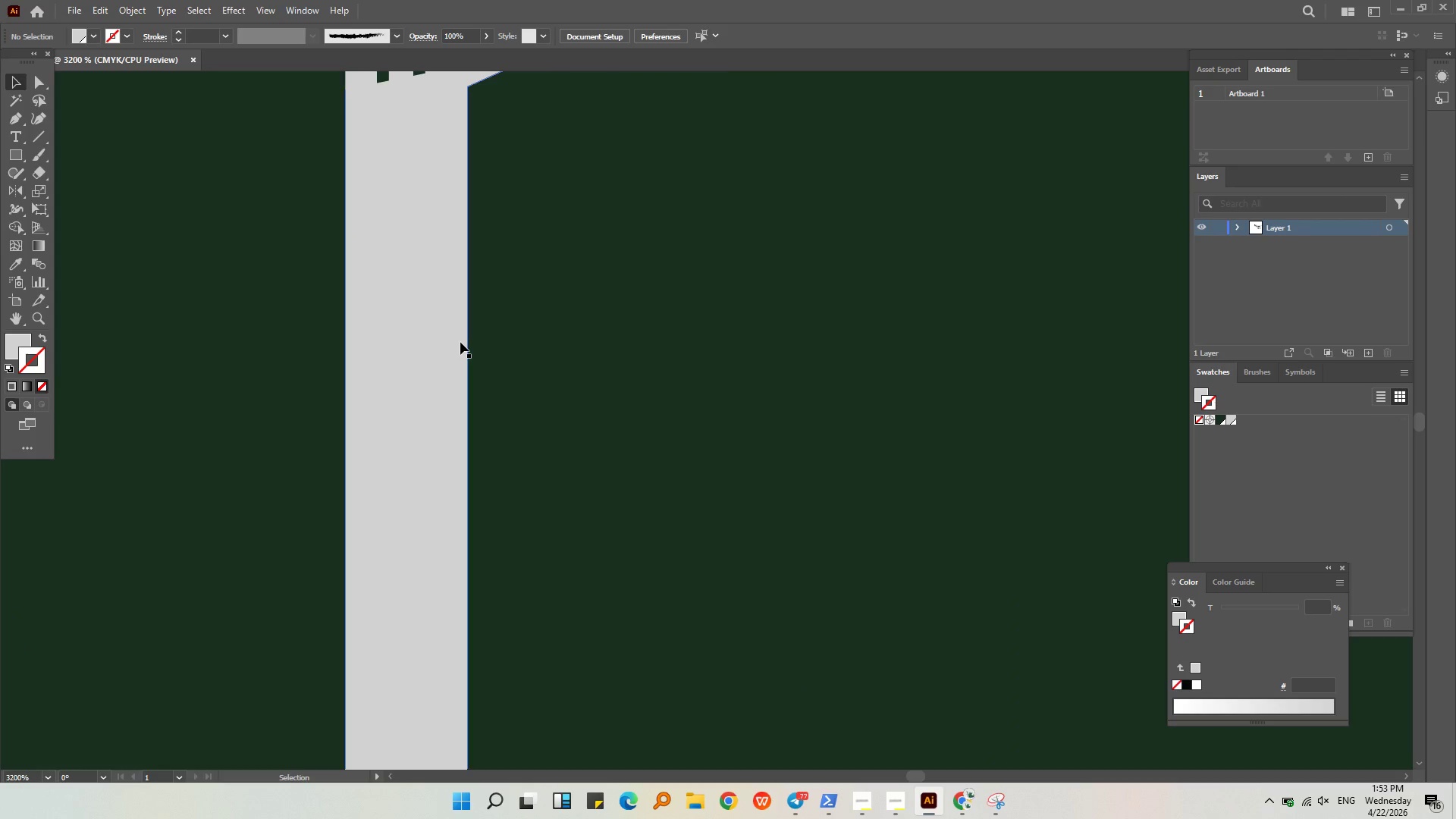 
left_click_drag(start_coordinate=[460, 342], to_coordinate=[459, 352])
 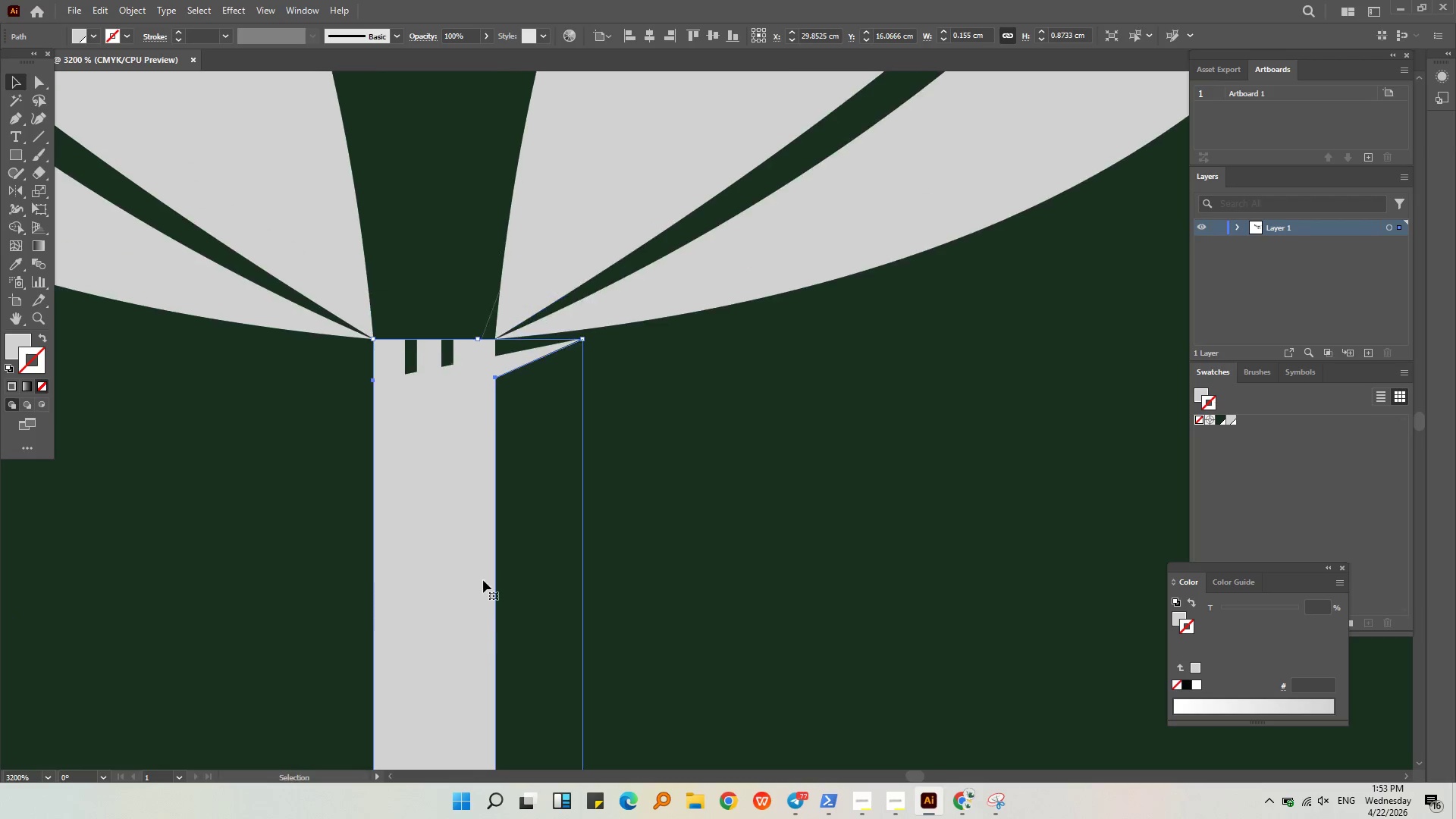 
key(Control+Z)
 